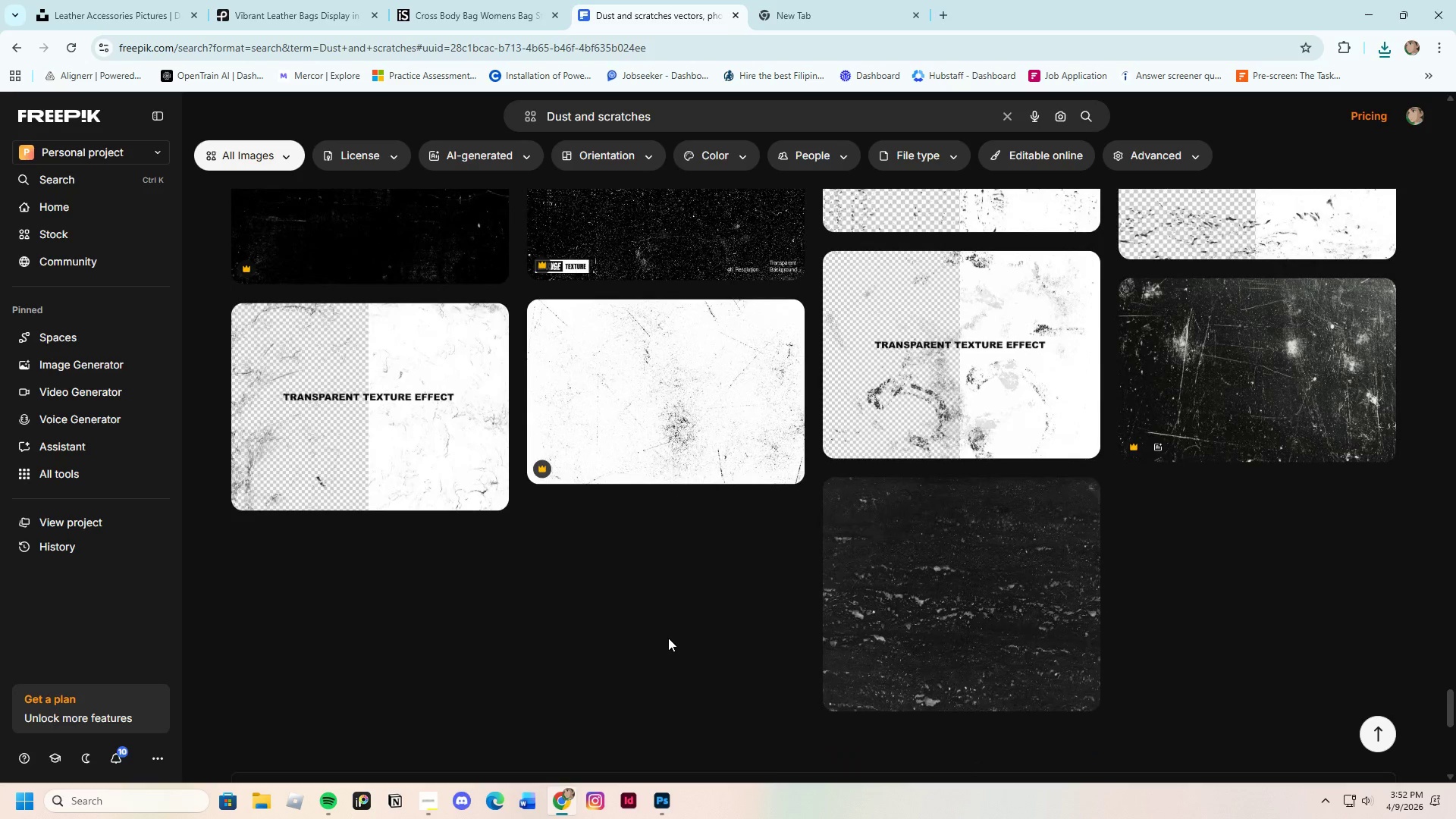 
scroll: coordinate [747, 657], scroll_direction: up, amount: 29.0
 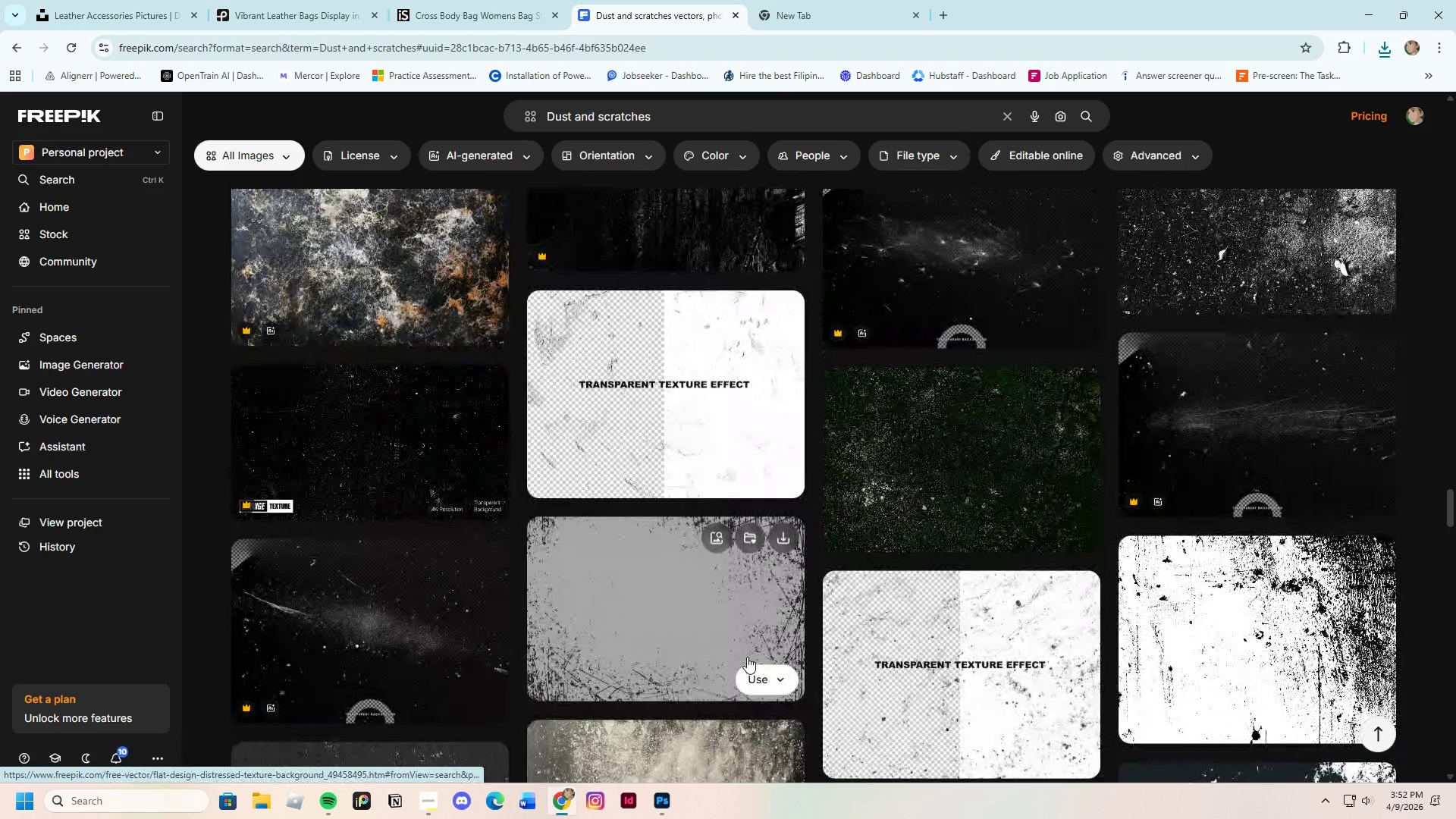 
scroll: coordinate [747, 657], scroll_direction: up, amount: 6.0
 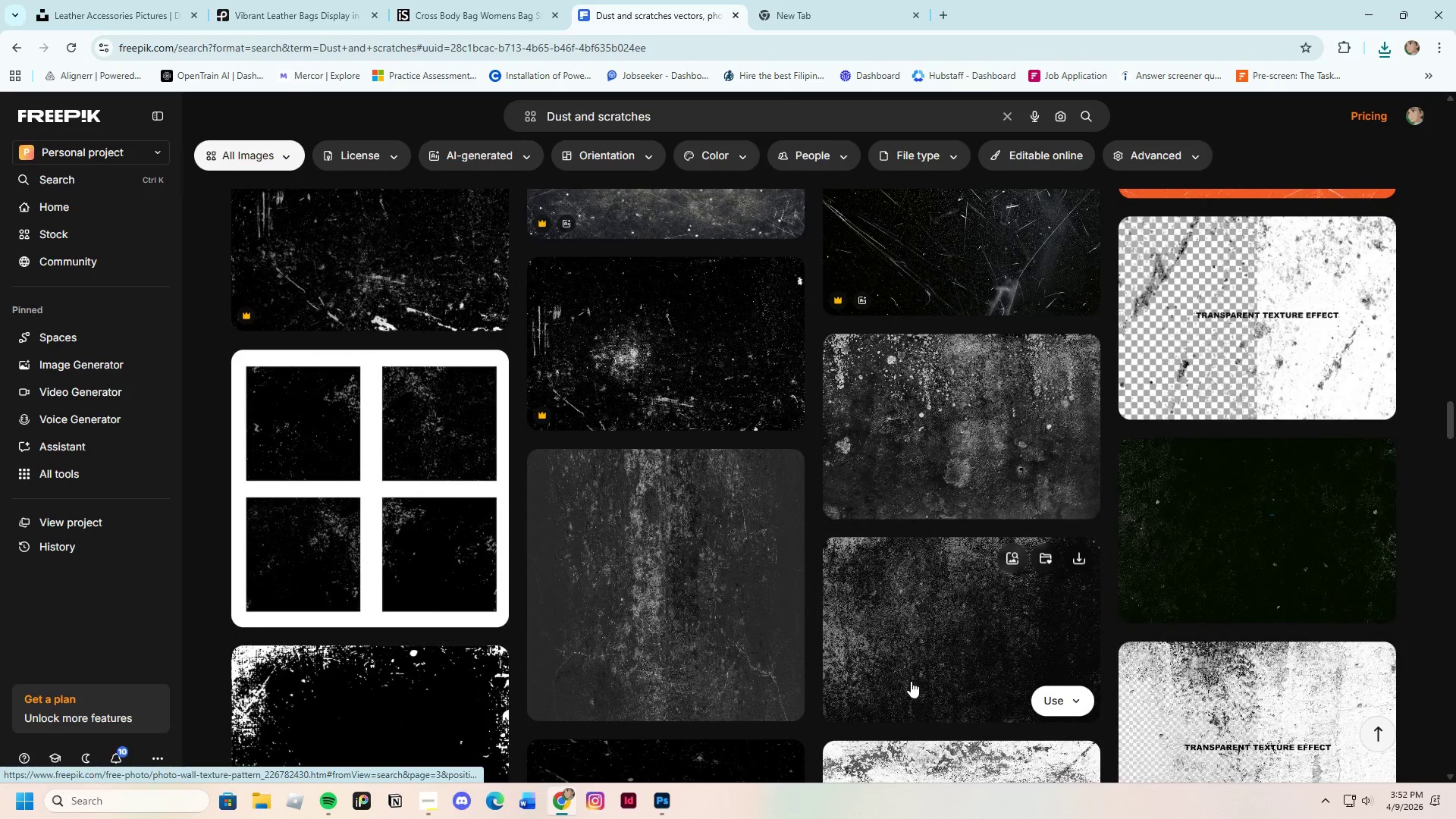 
scroll: coordinate [893, 686], scroll_direction: down, amount: 1.0
 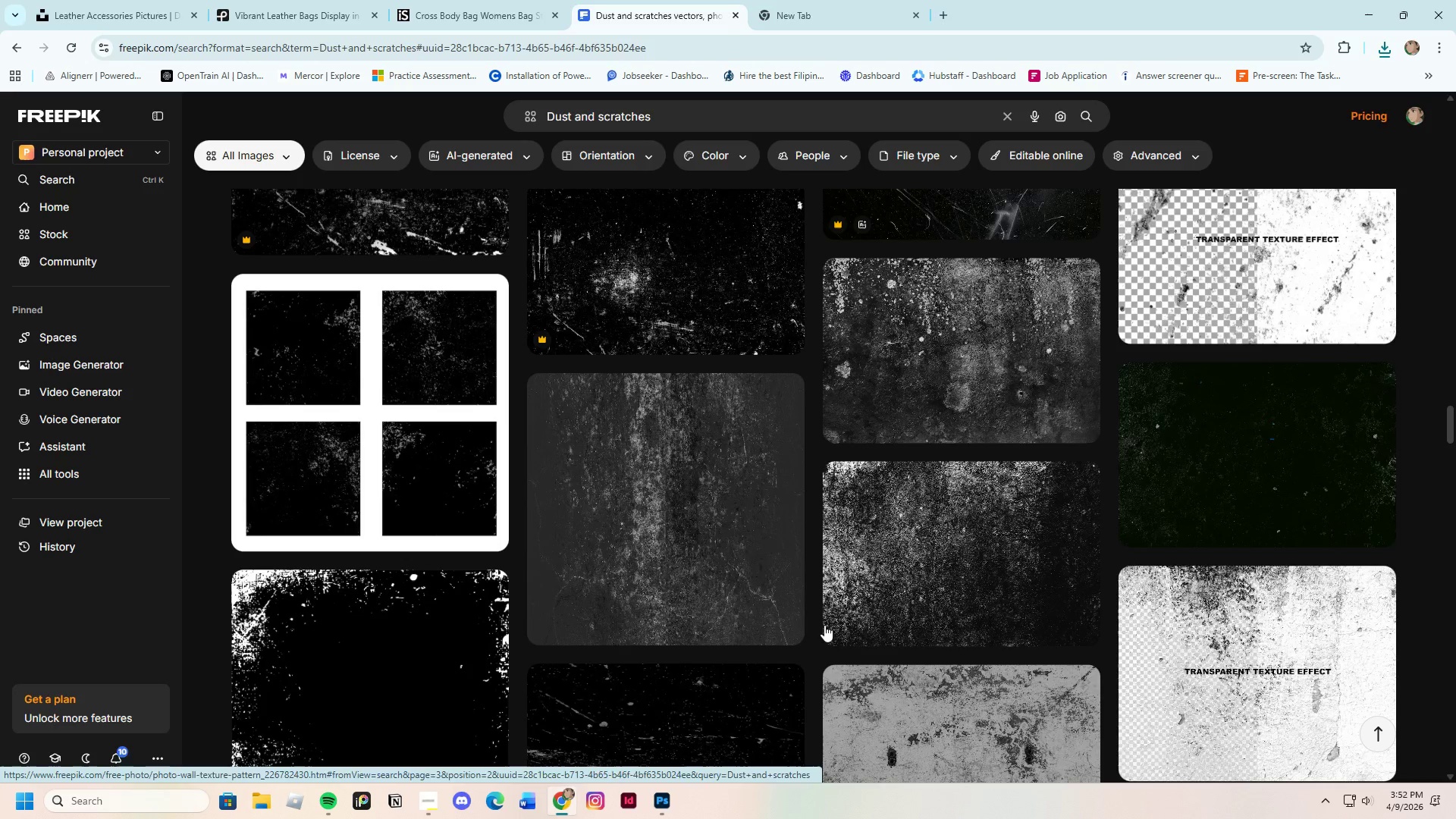 
left_click([736, 544])
 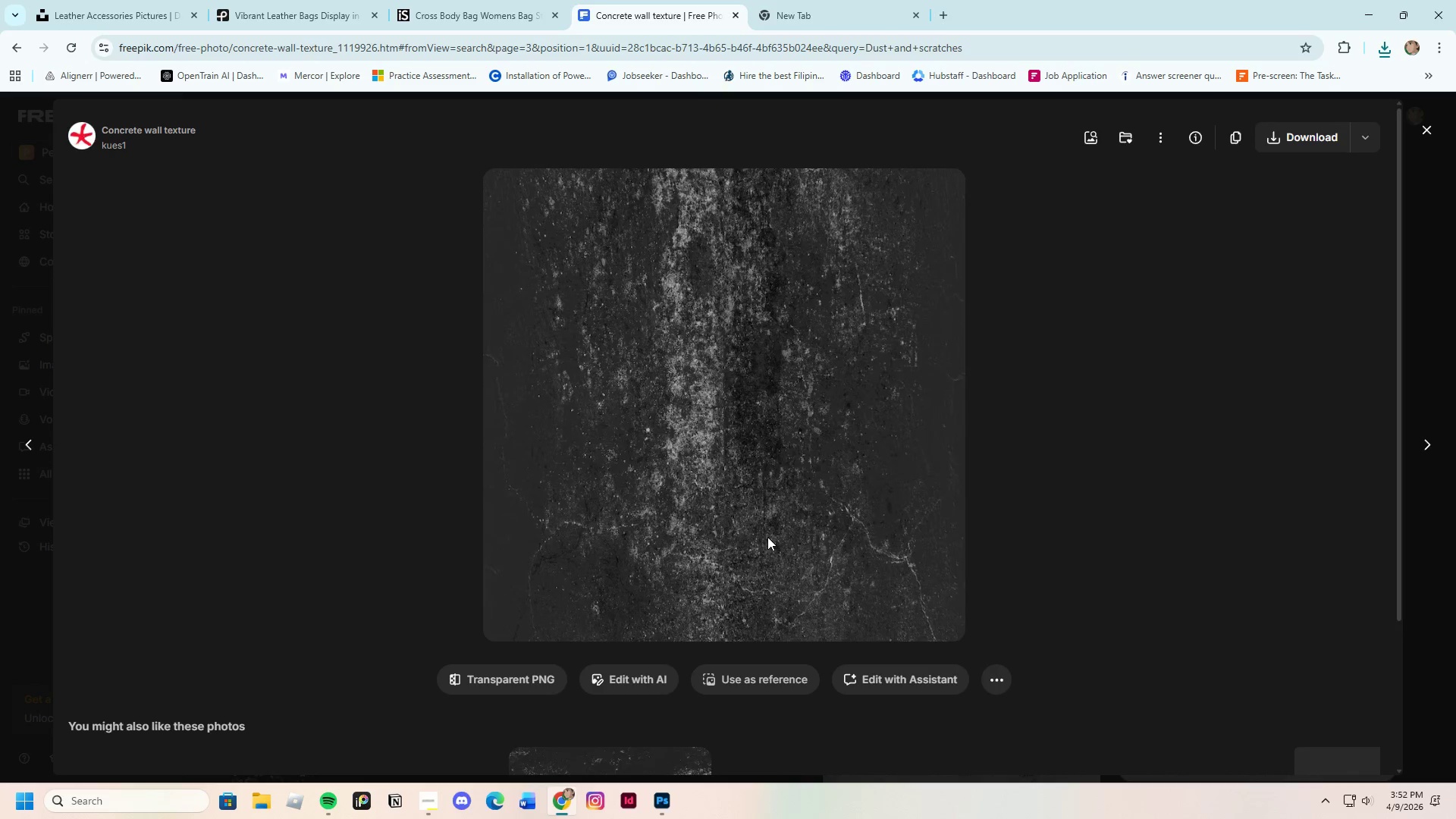 
scroll: coordinate [735, 578], scroll_direction: down, amount: 8.0
 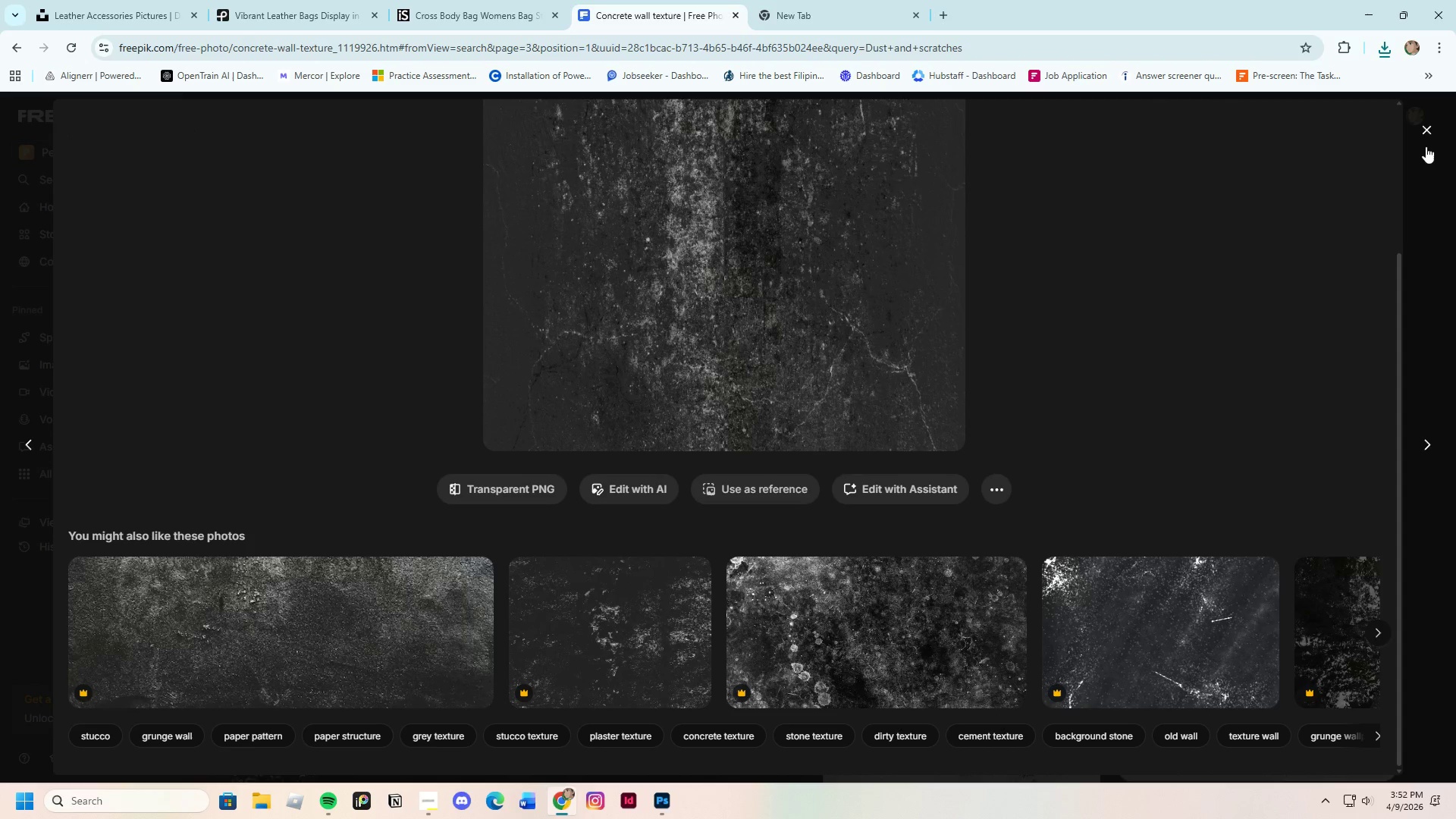 
left_click([1423, 123])
 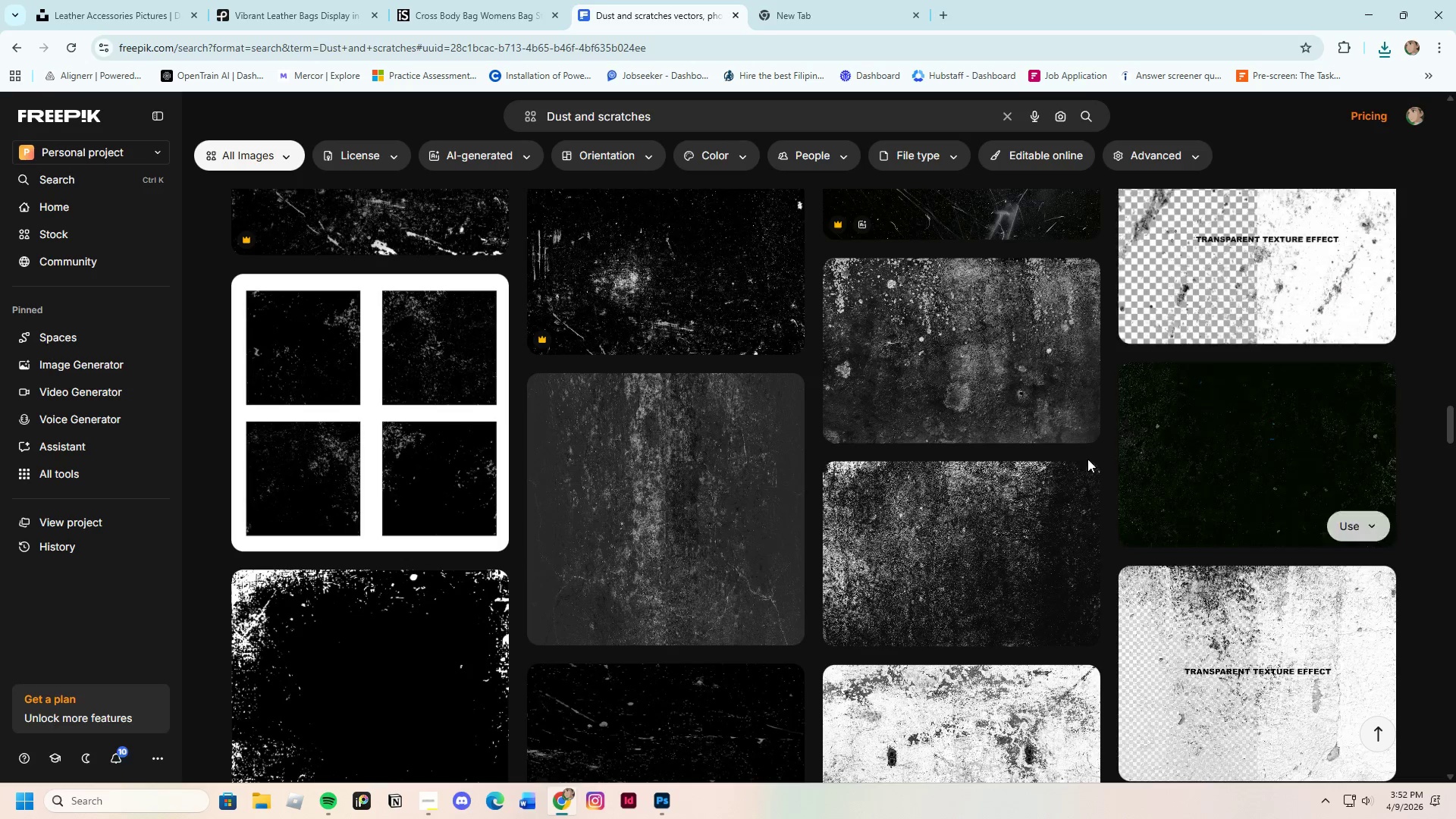 
scroll: coordinate [928, 653], scroll_direction: up, amount: 11.0
 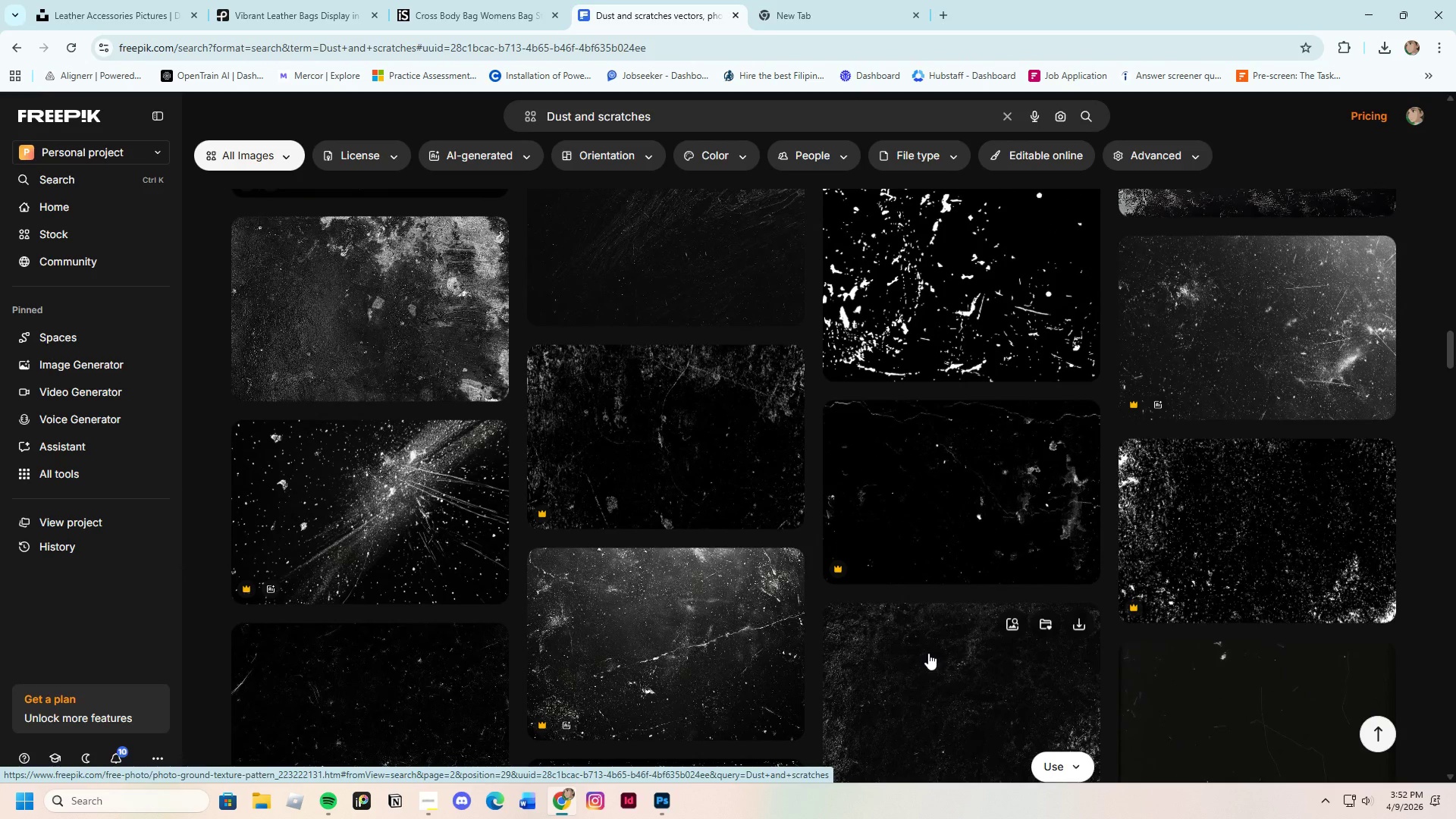 
scroll: coordinate [928, 653], scroll_direction: up, amount: 2.0
 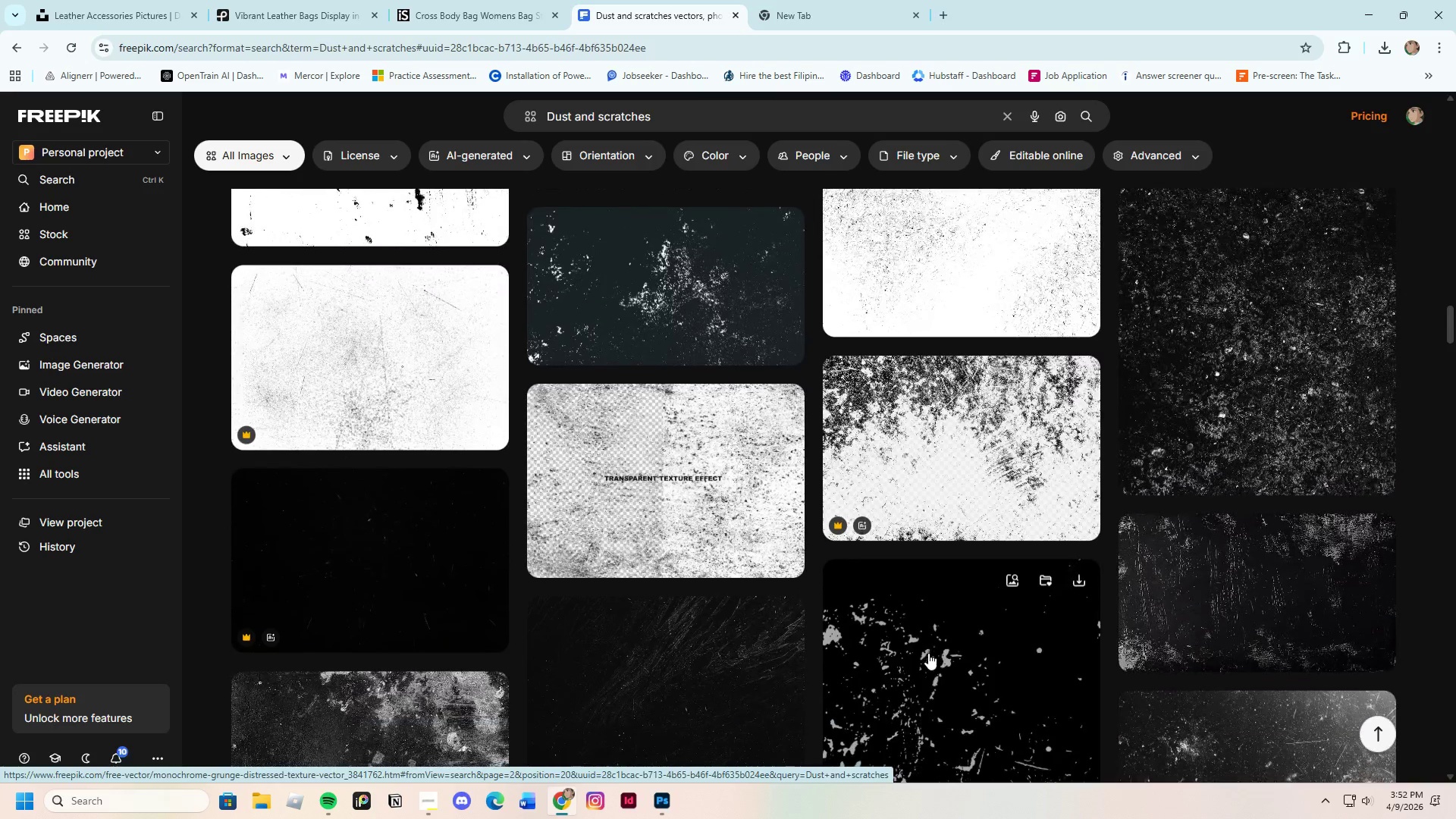 
scroll: coordinate [928, 653], scroll_direction: down, amount: 3.0
 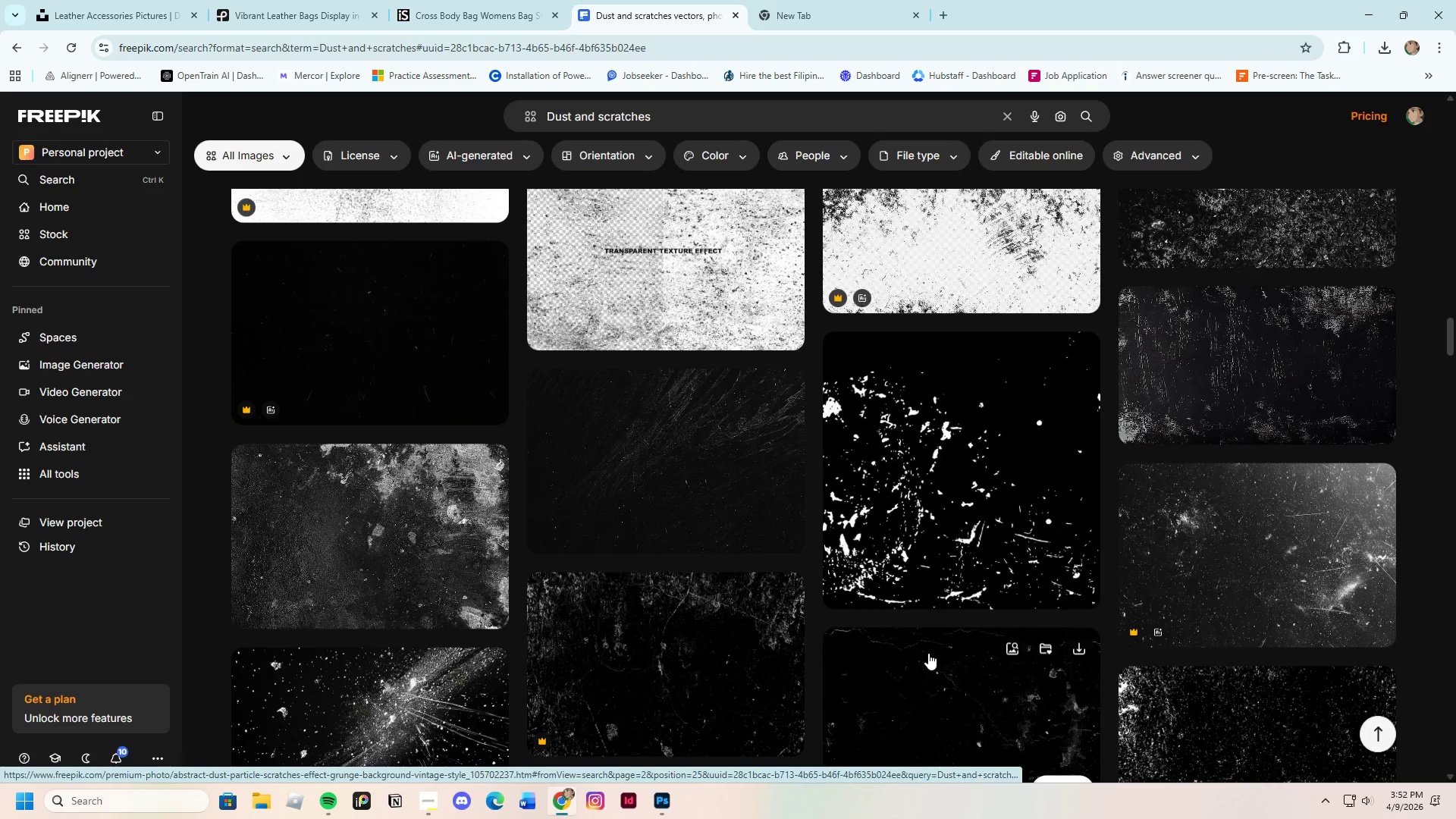 
scroll: coordinate [928, 653], scroll_direction: up, amount: 6.0
 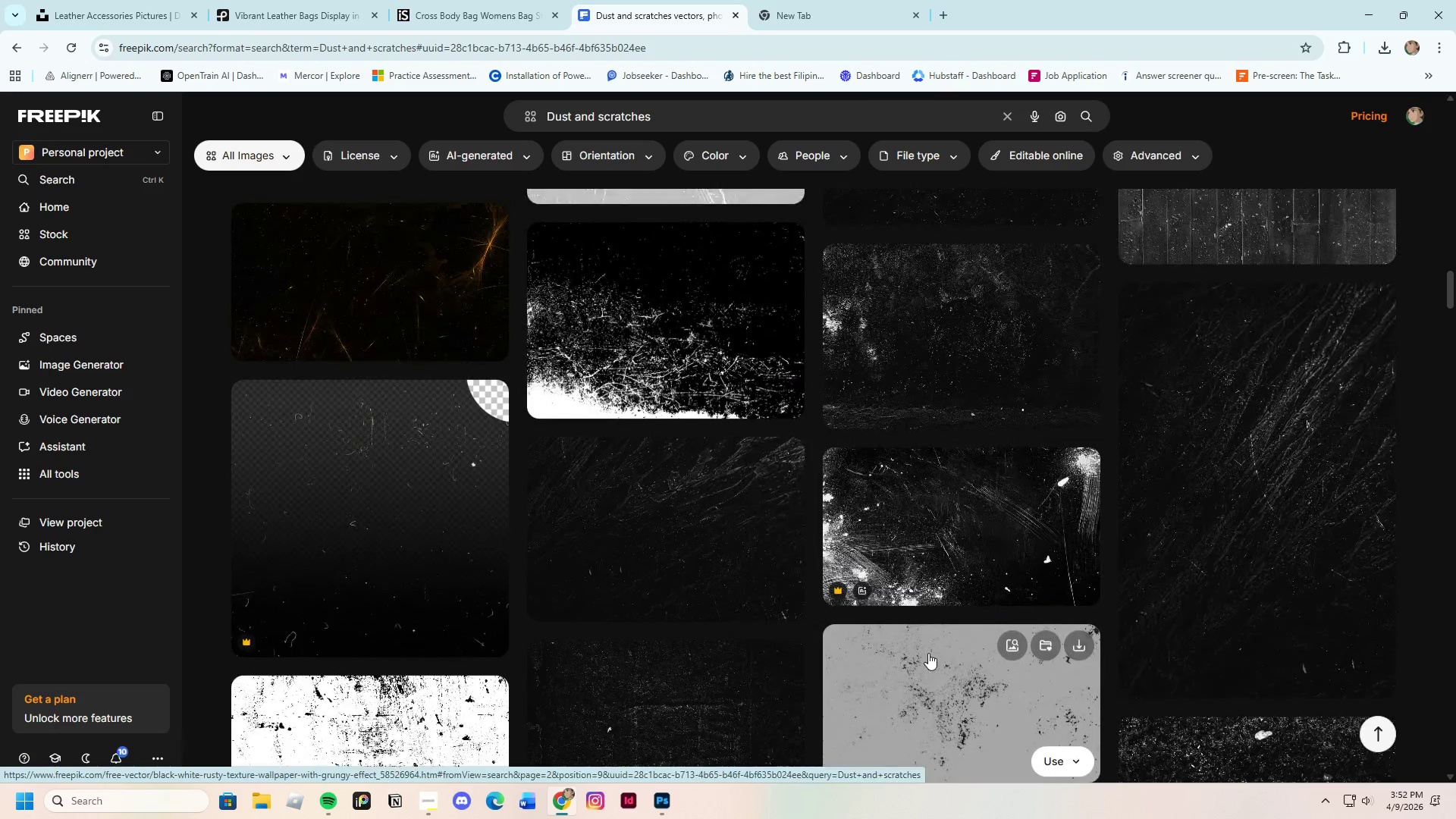 
scroll: coordinate [928, 653], scroll_direction: down, amount: 3.0
 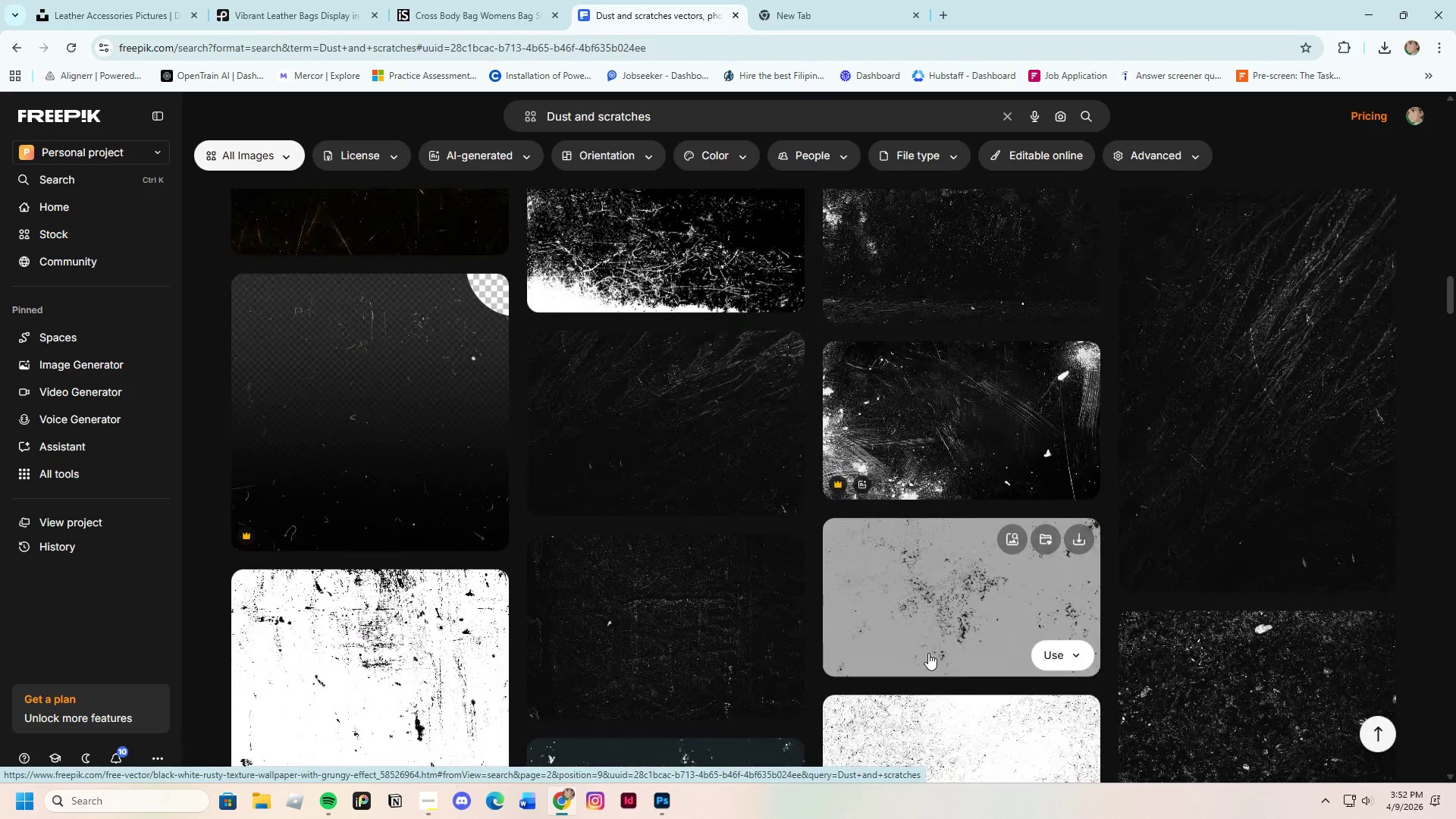 
scroll: coordinate [928, 653], scroll_direction: up, amount: 10.0
 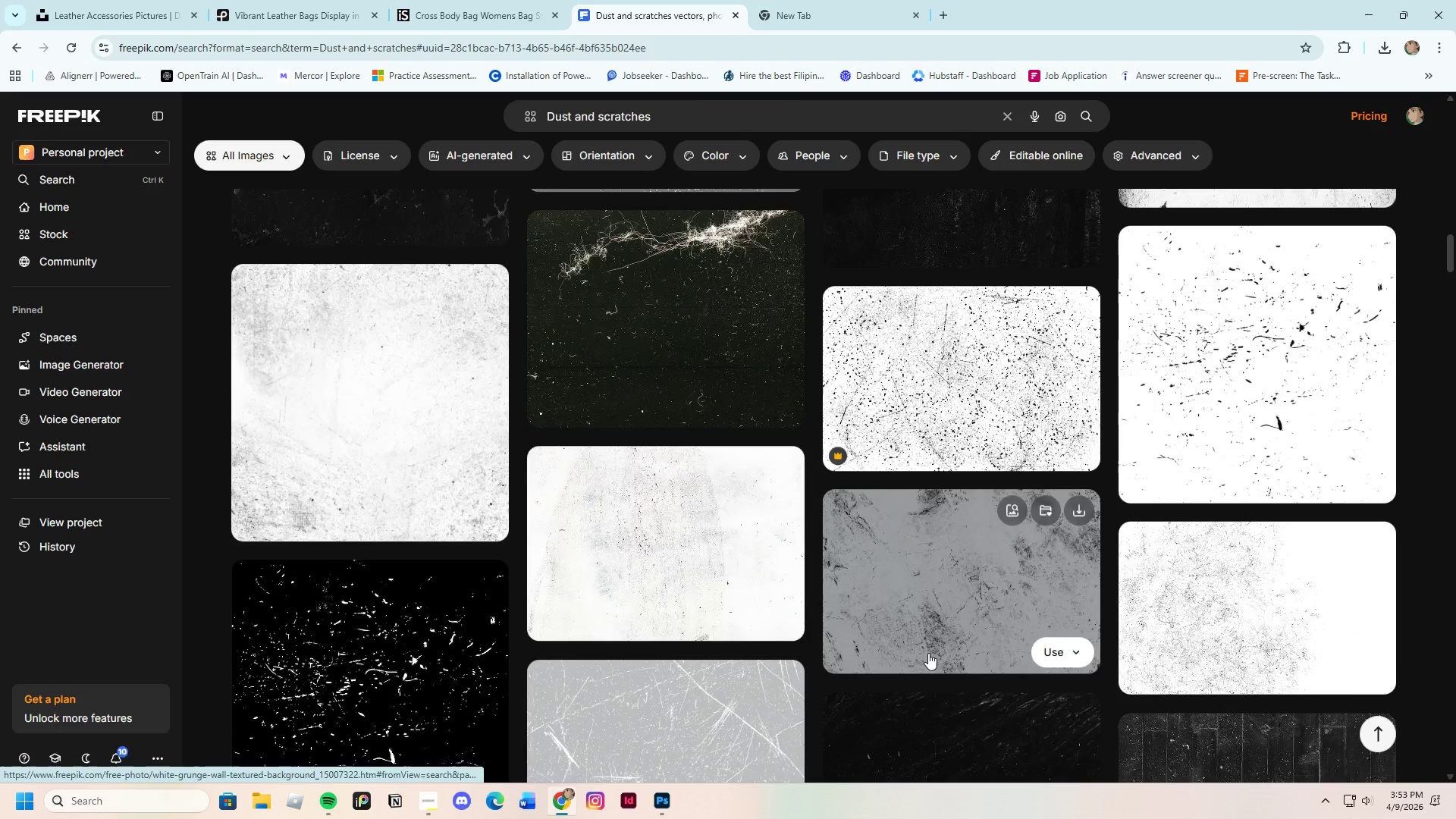 
left_click([613, 510])
 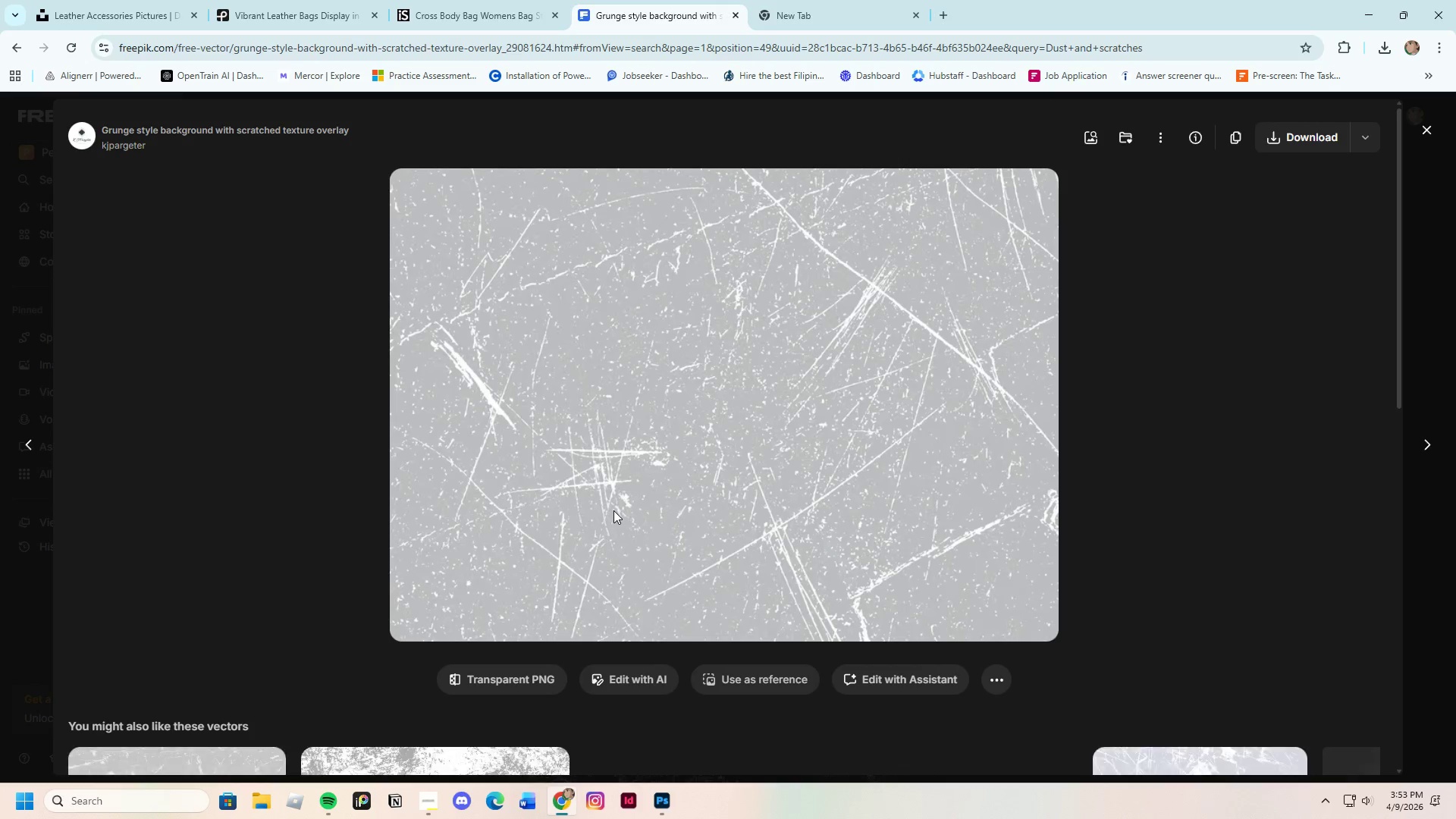 
scroll: coordinate [613, 510], scroll_direction: down, amount: 5.0
 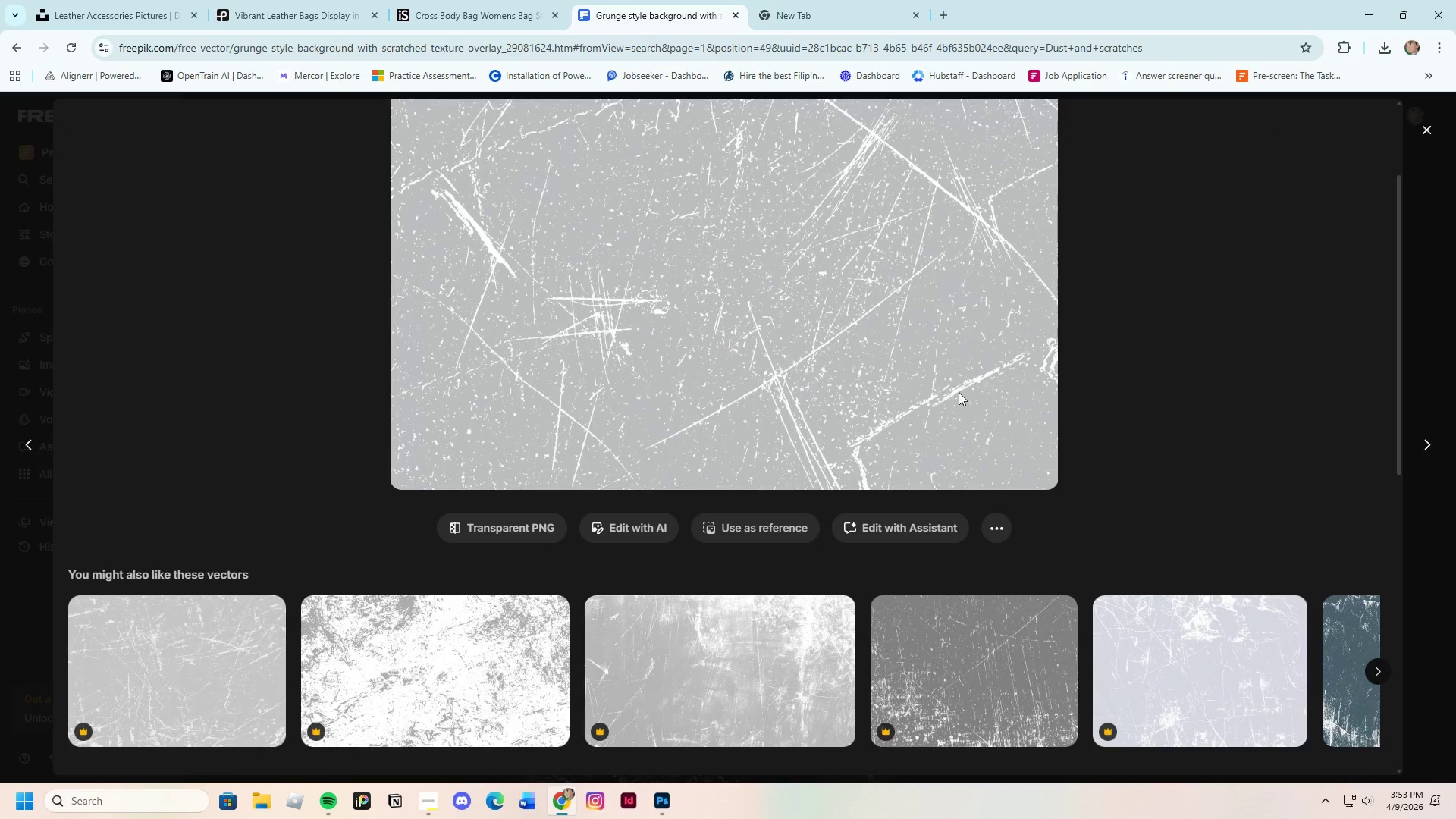 
scroll: coordinate [876, 419], scroll_direction: up, amount: 2.0
 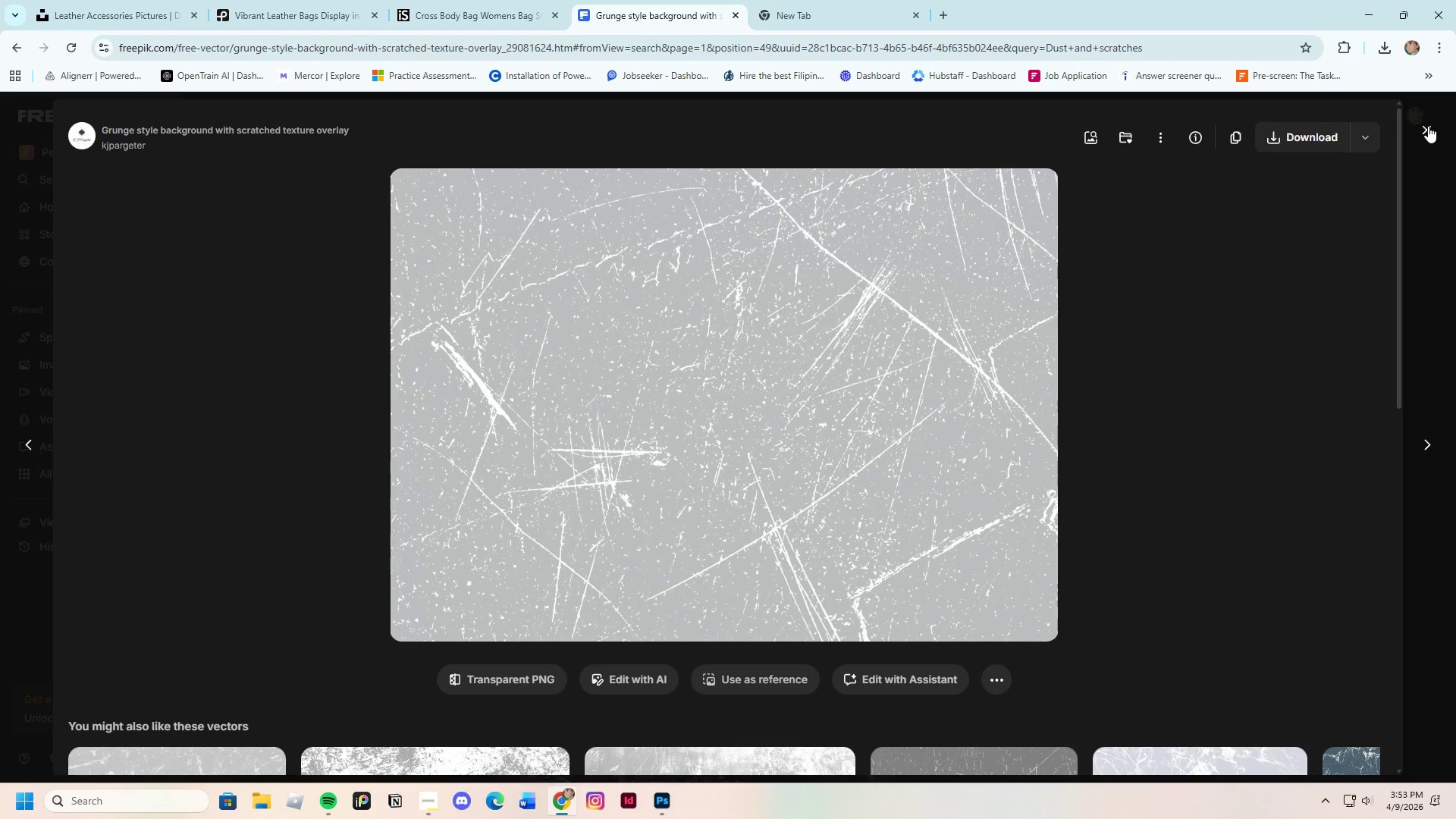 
left_click([1427, 126])
 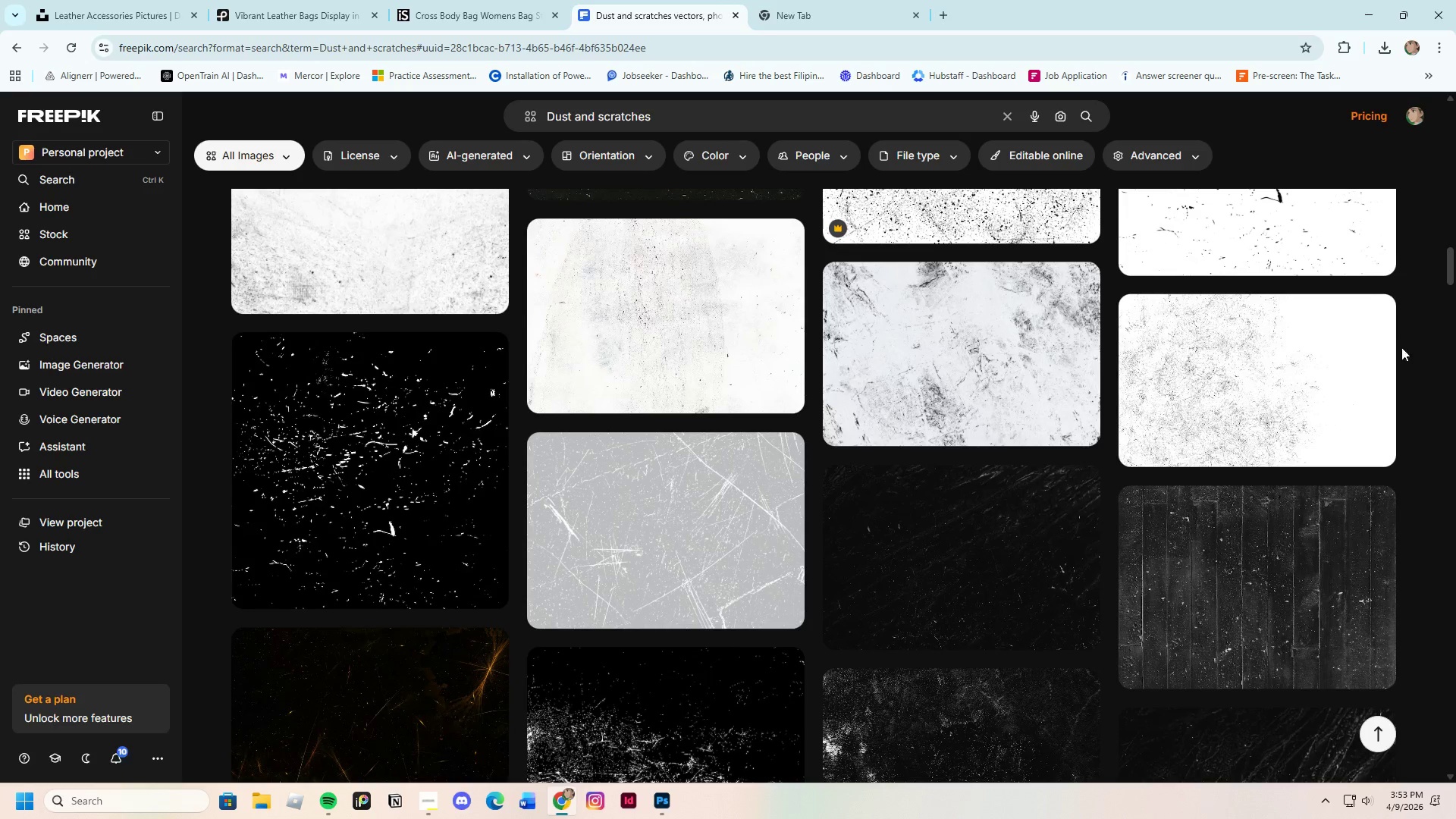 
scroll: coordinate [1338, 532], scroll_direction: up, amount: 1.0
 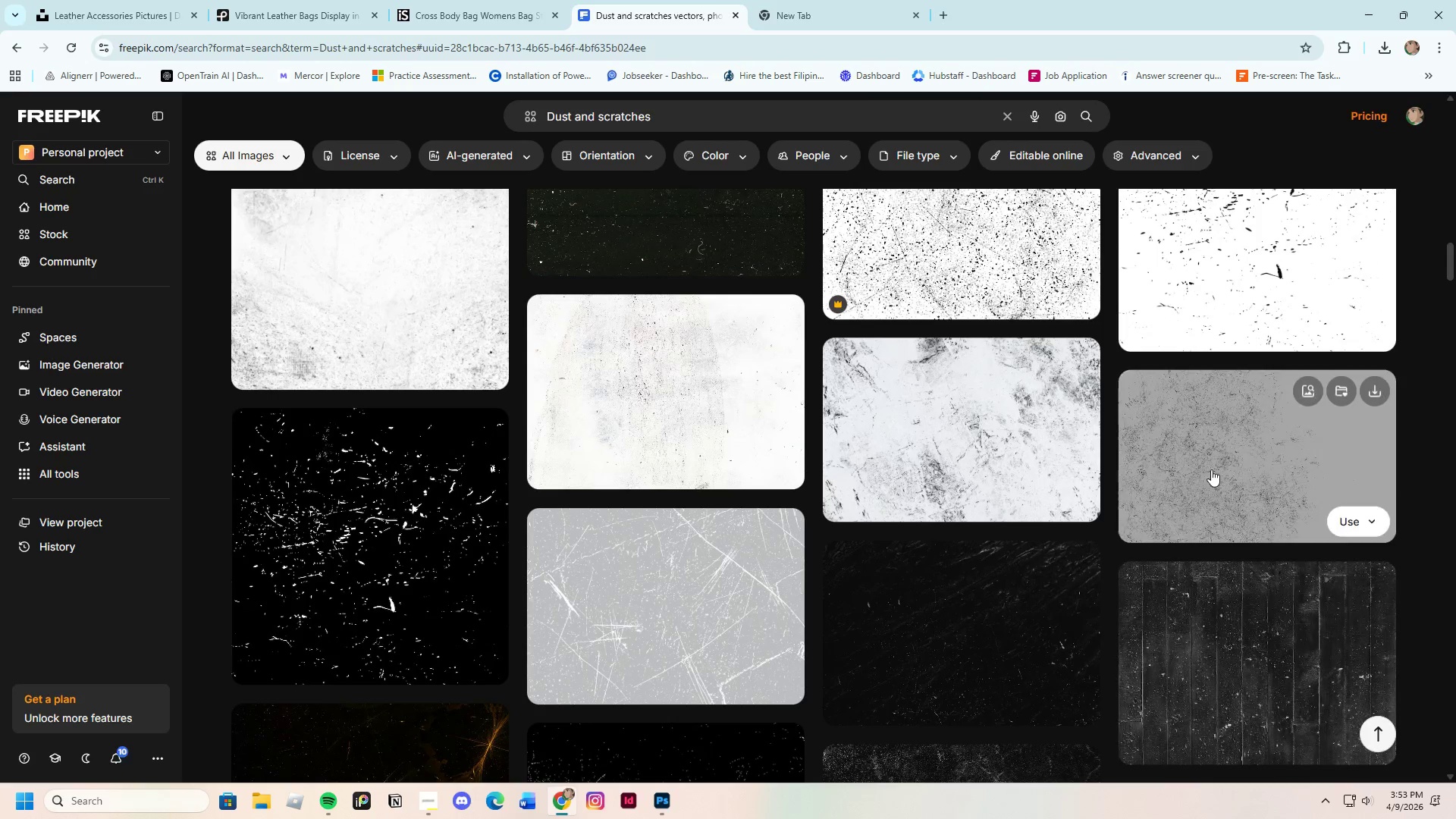 
left_click([1212, 469])
 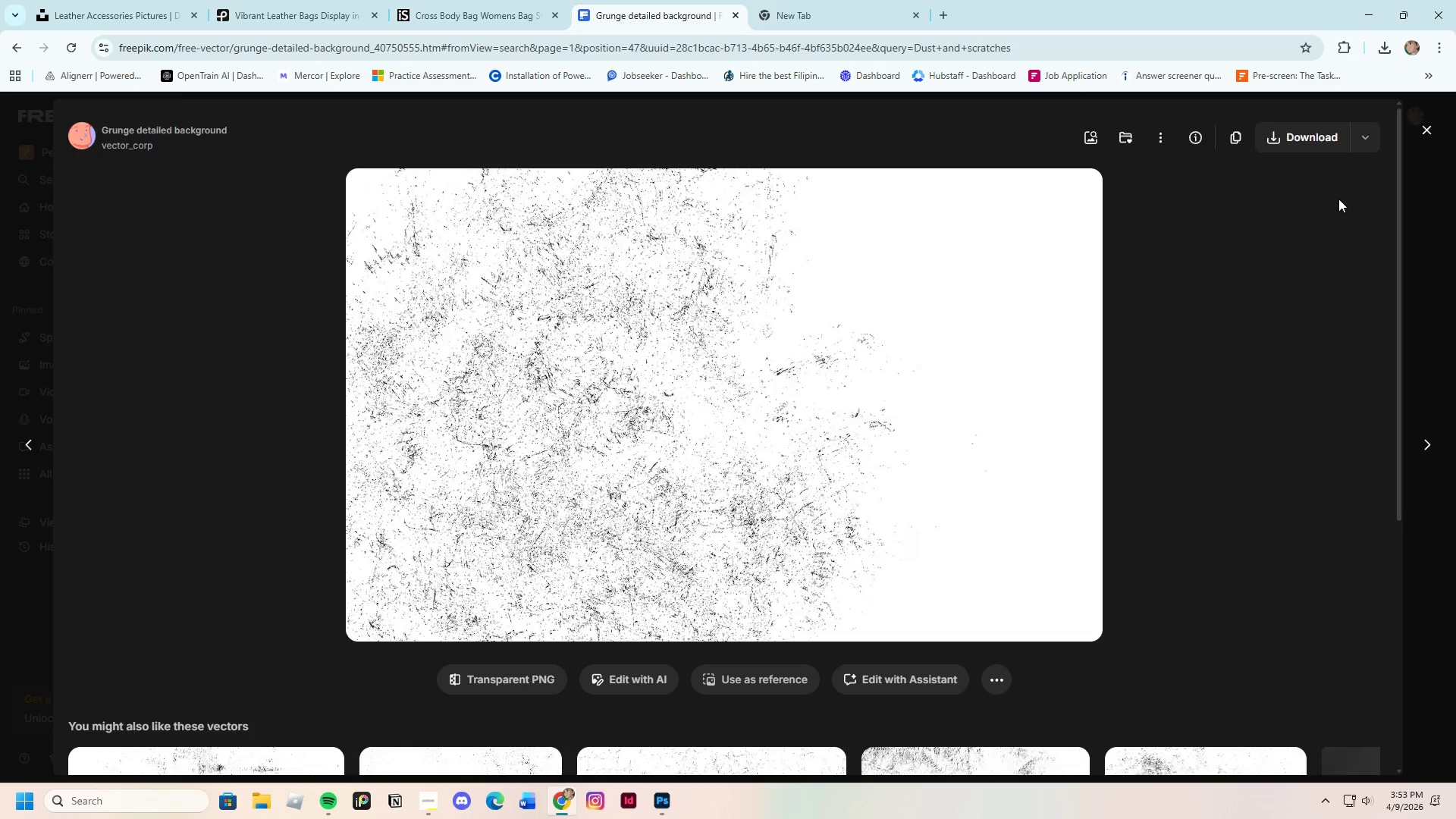 
left_click([1429, 120])
 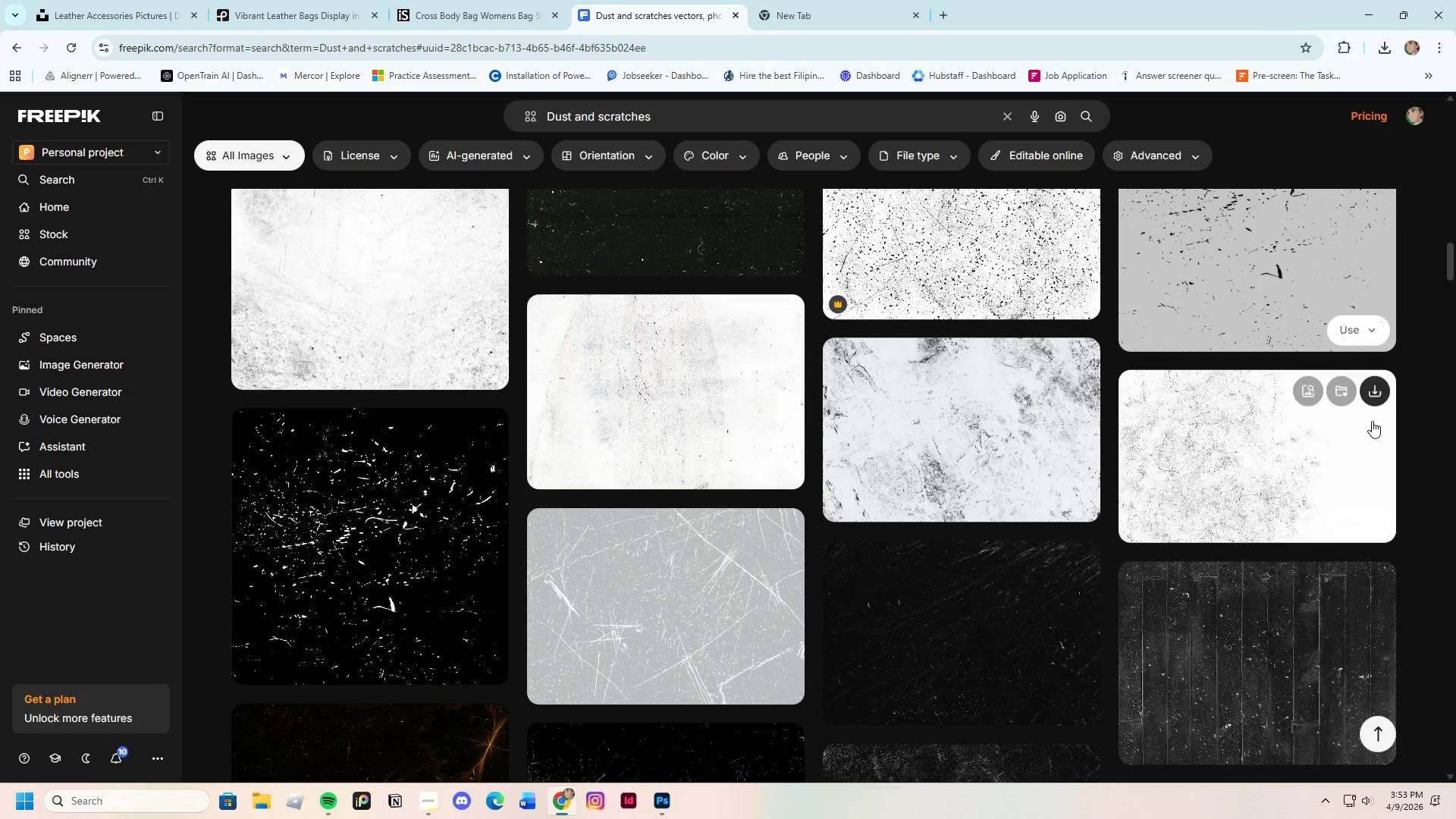 
scroll: coordinate [1163, 613], scroll_direction: up, amount: 5.0
 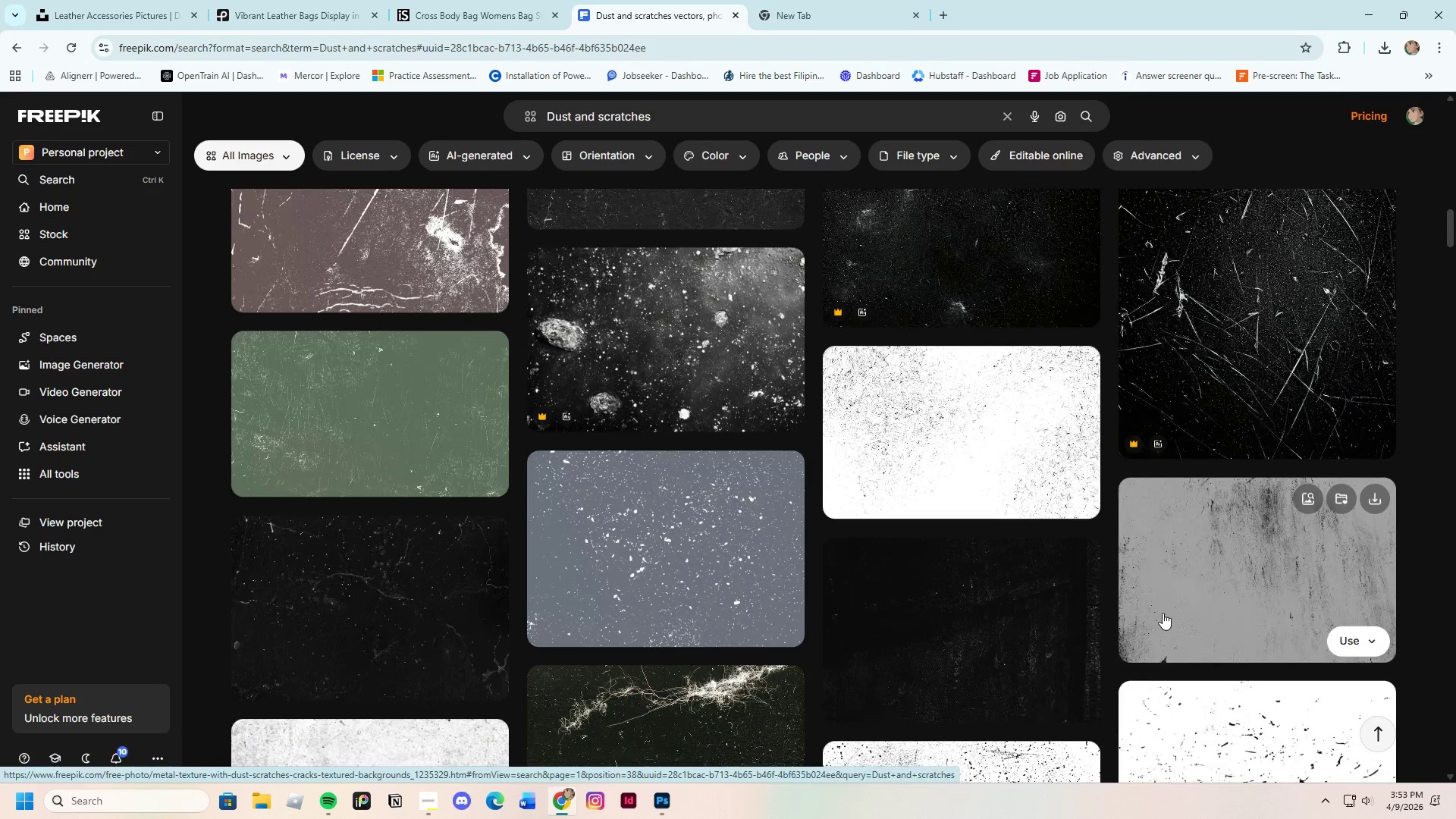 
left_click([330, 620])
 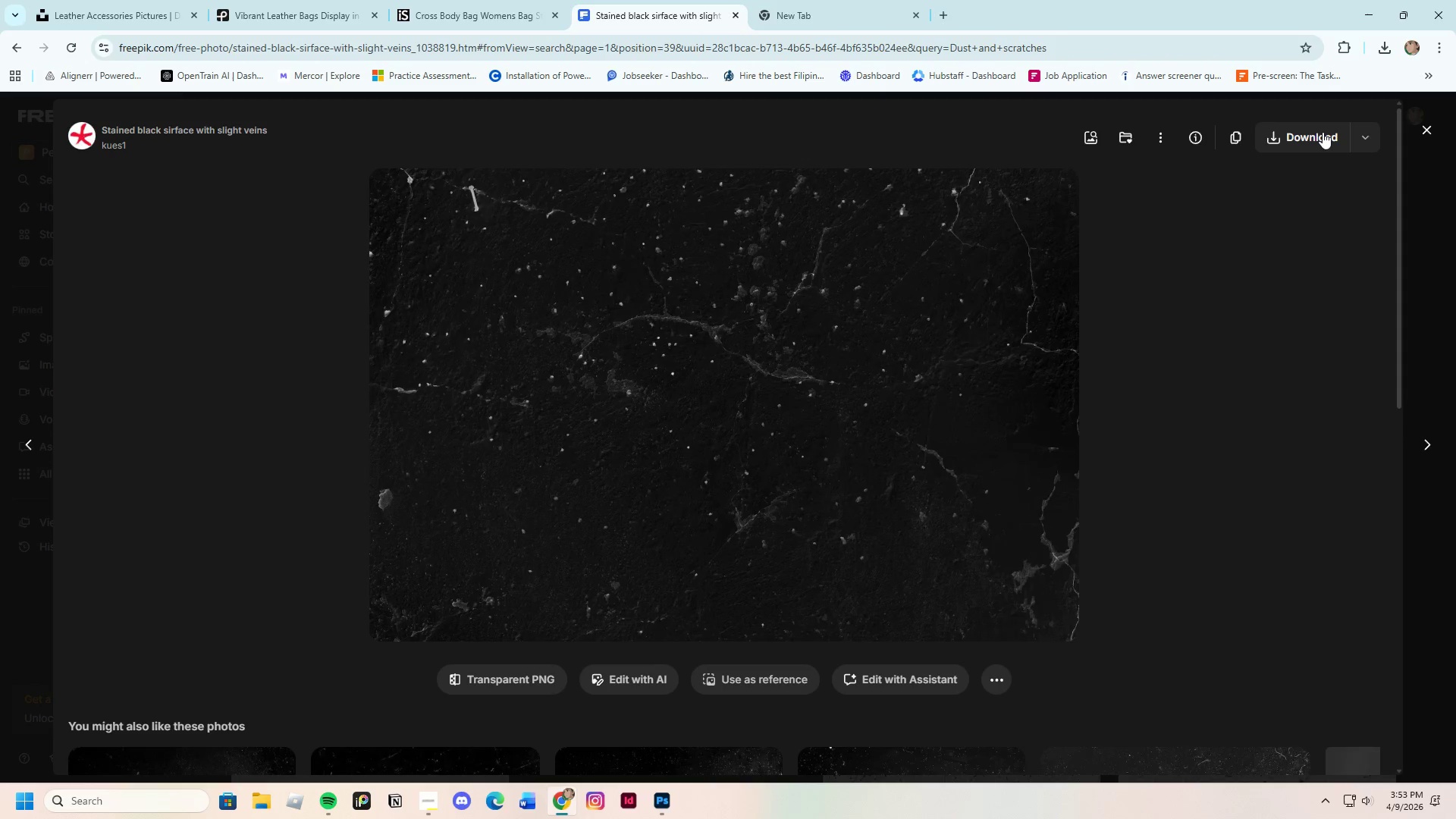 
left_click([1323, 132])
 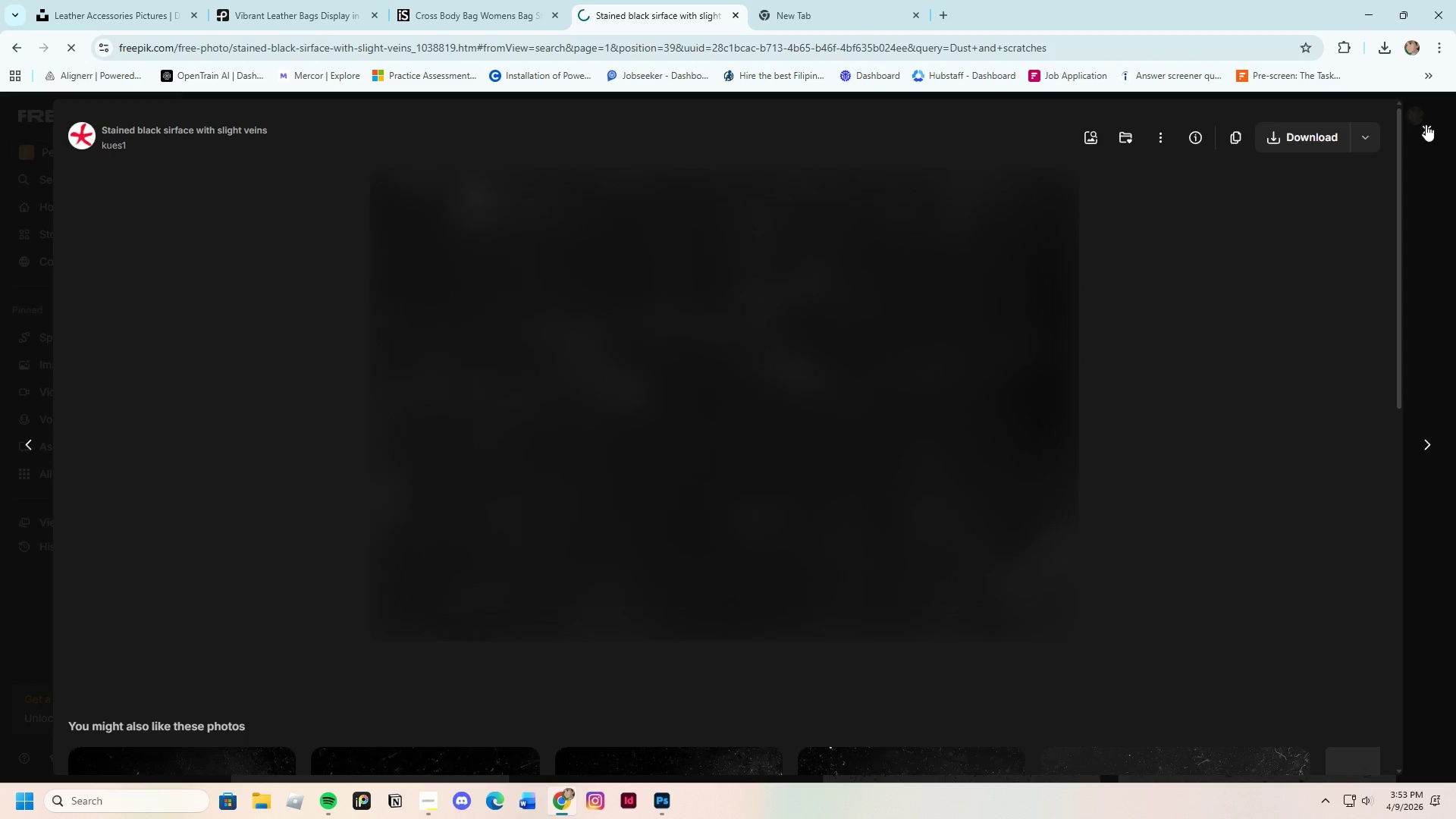 
left_click([1426, 124])
 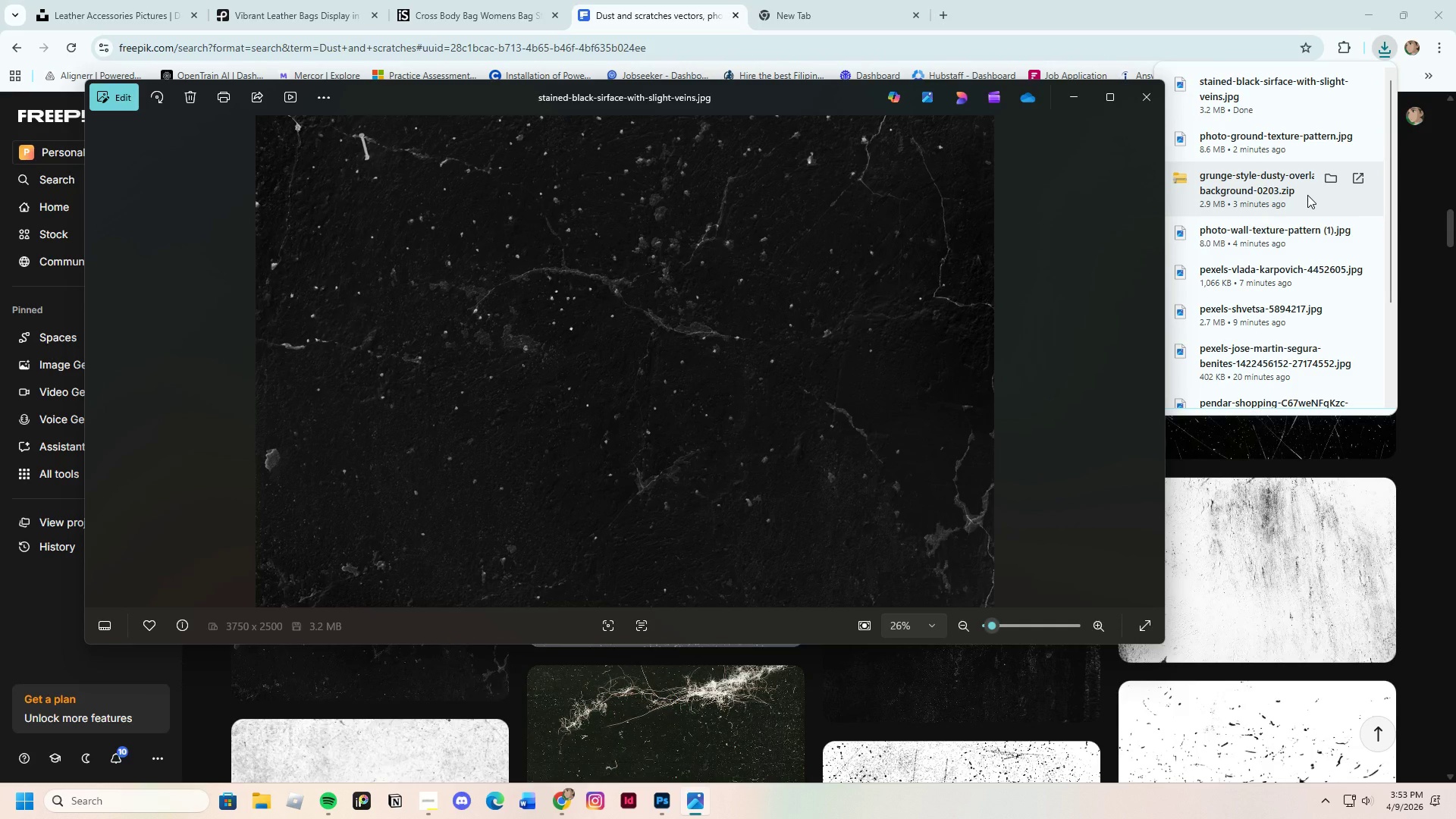 
wait(5.59)
 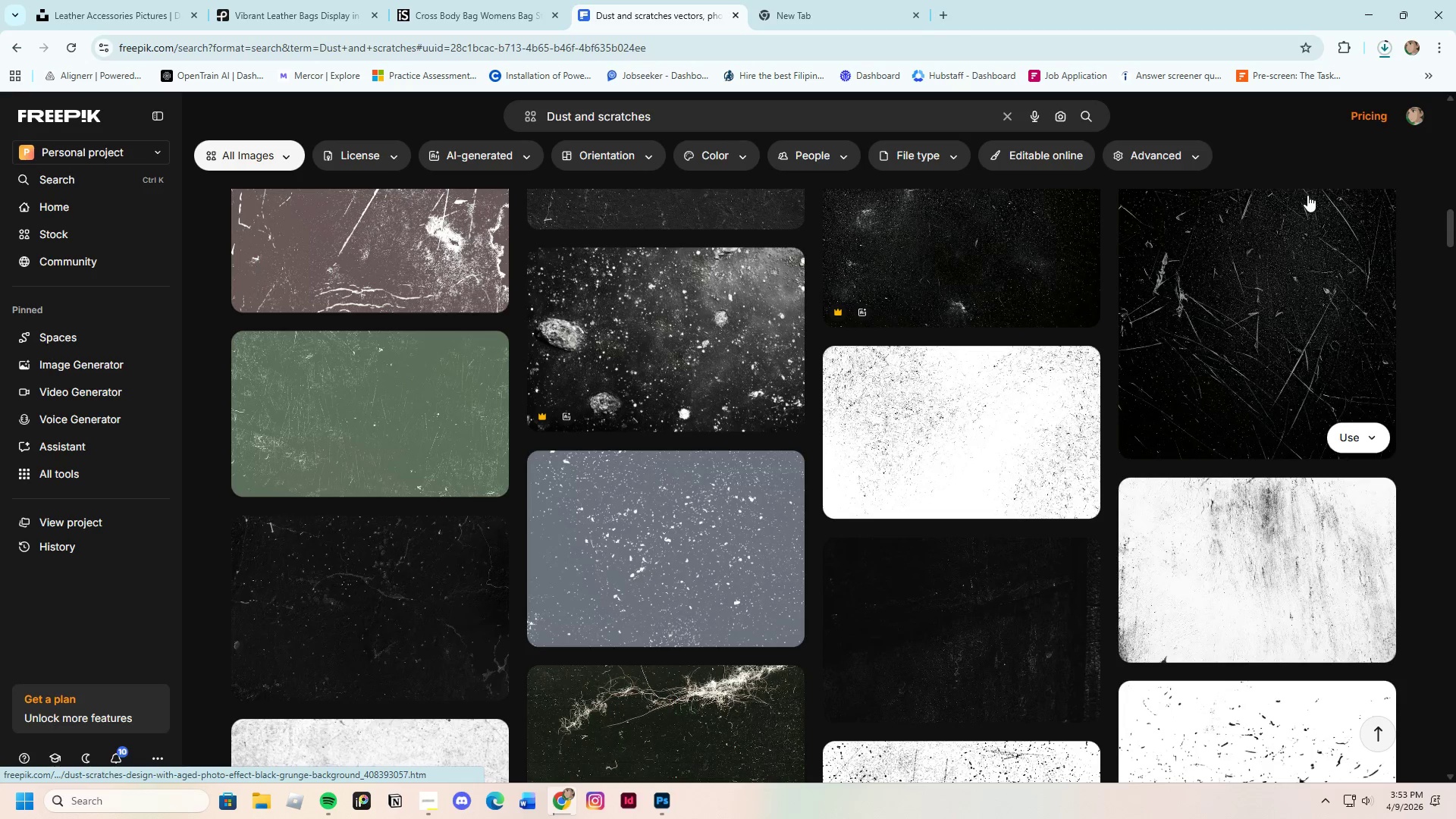 
left_click([1148, 90])
 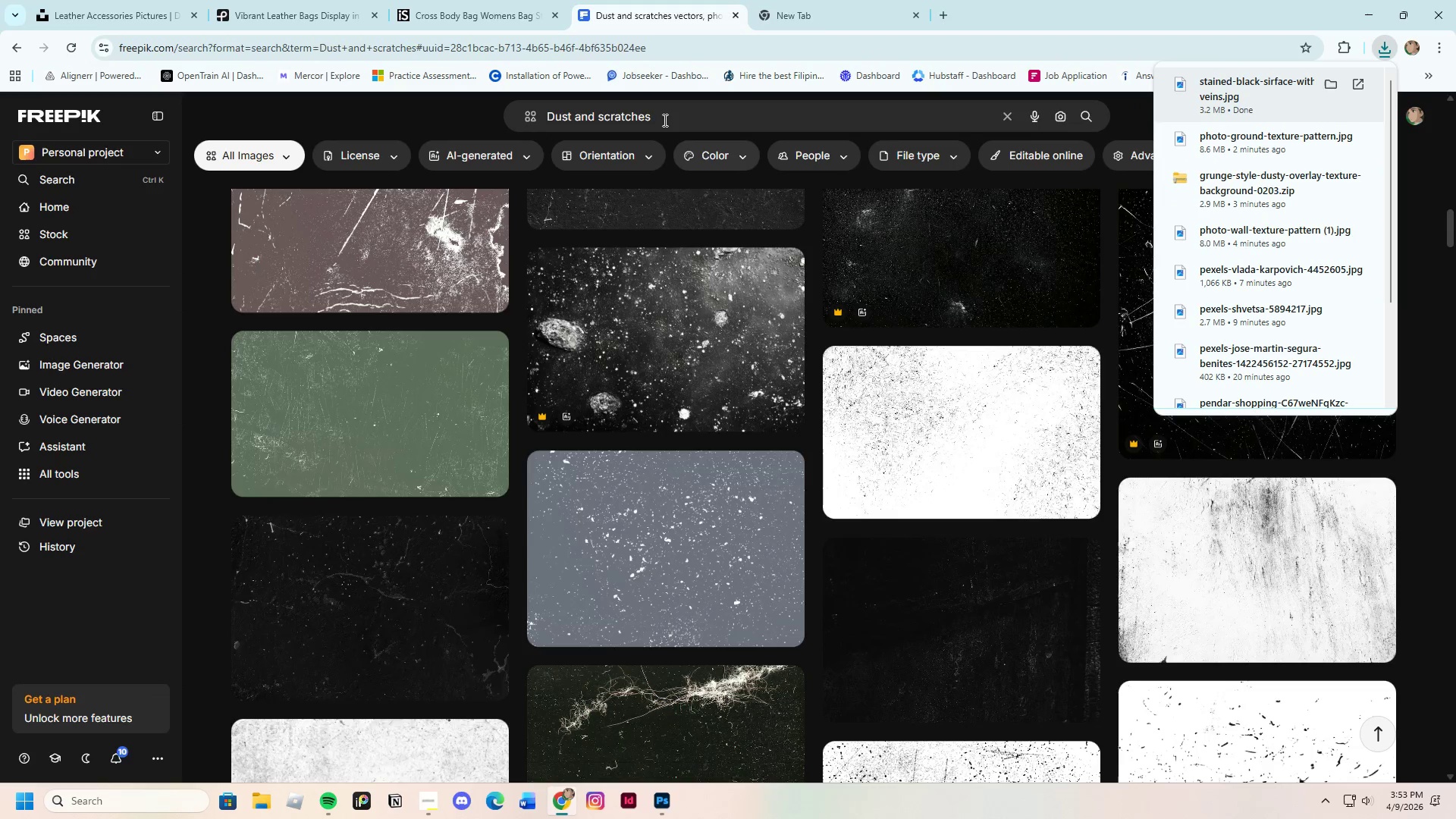 
left_click([664, 119])
 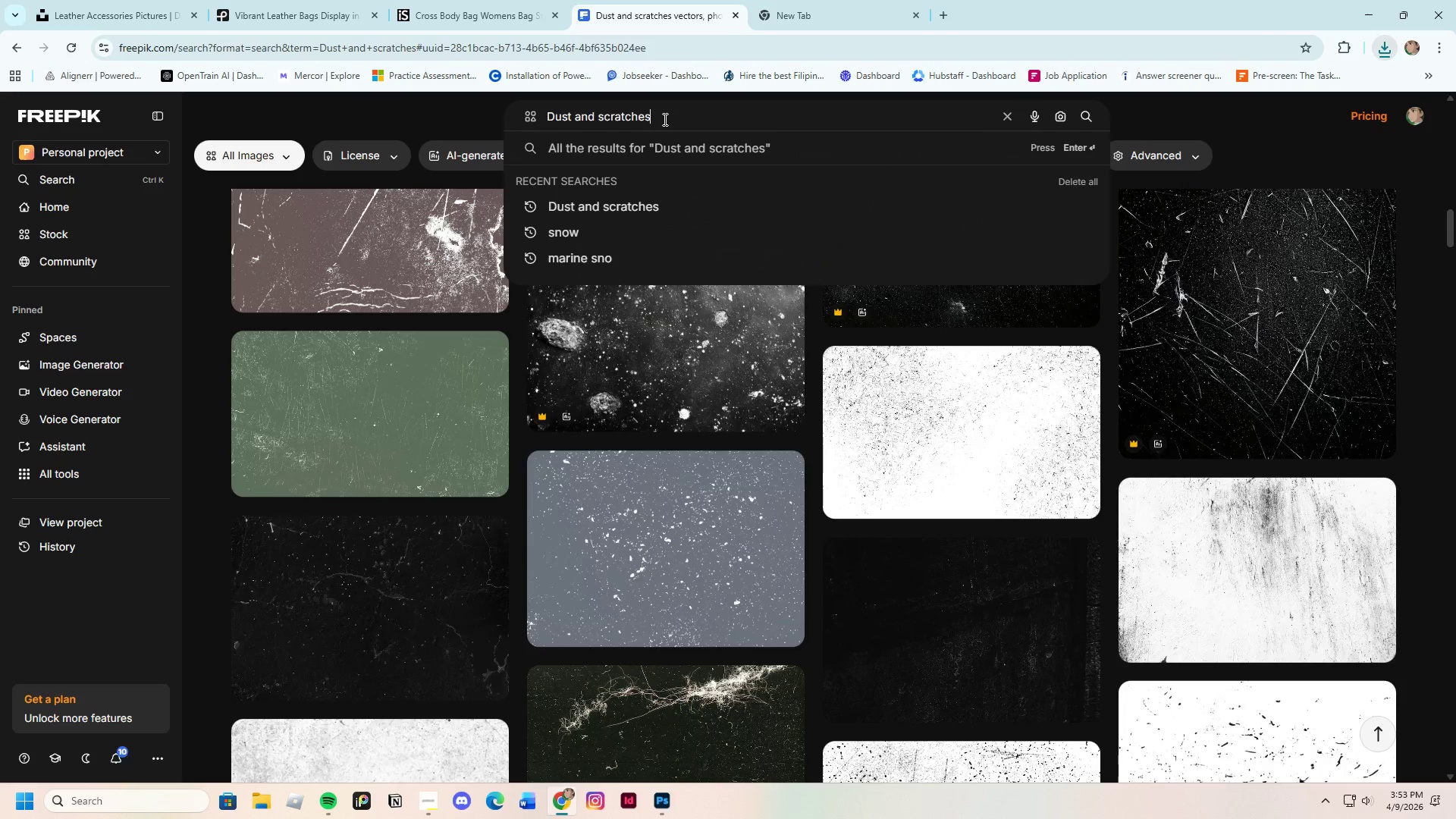 
left_click_drag(start_coordinate=[664, 119], to_coordinate=[533, 119])
 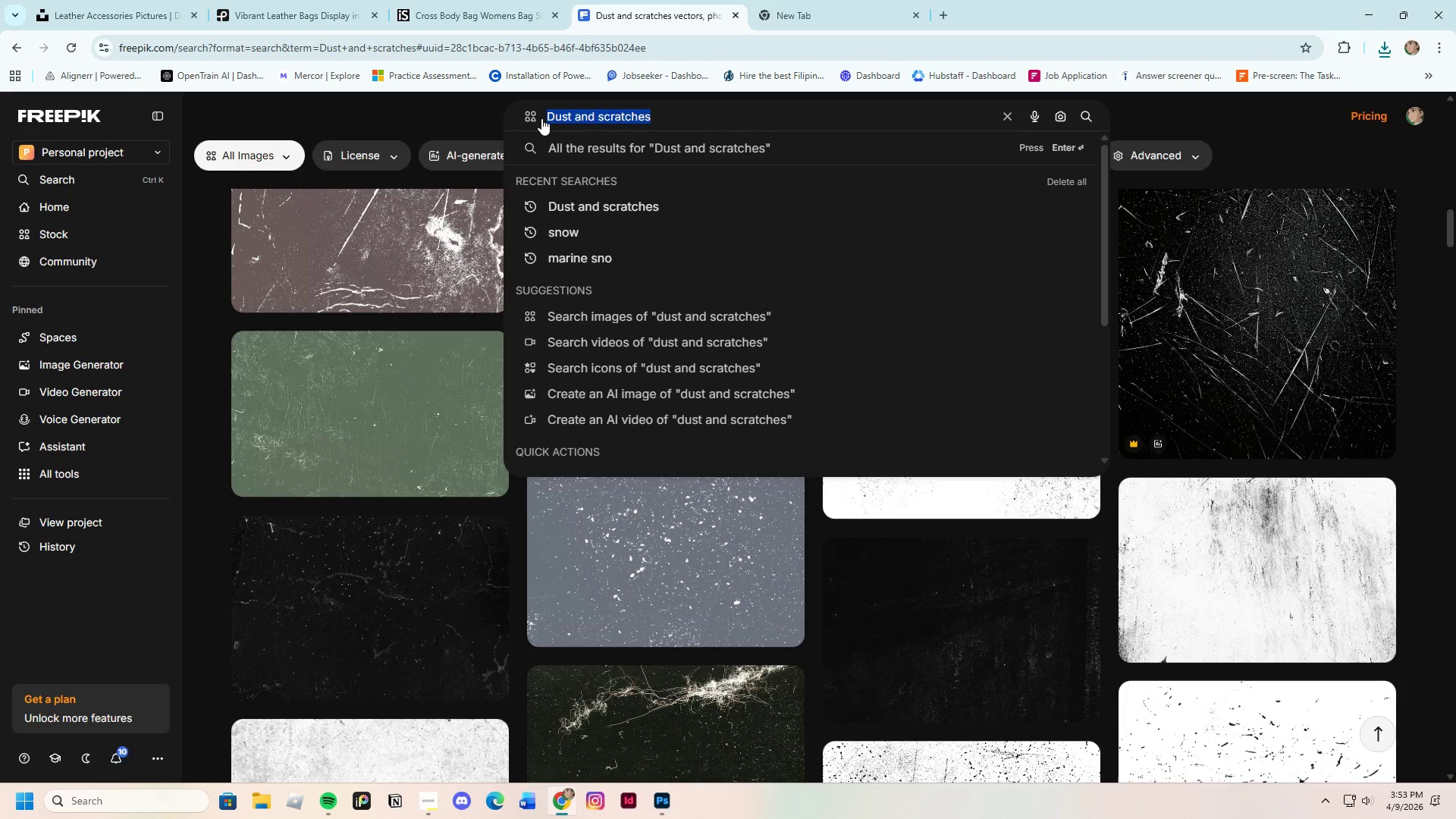 
key(Backspace)
type(light lelaks)
key(Backspace)
key(Backspace)
key(Backspace)
key(Backspace)
type(aks)
 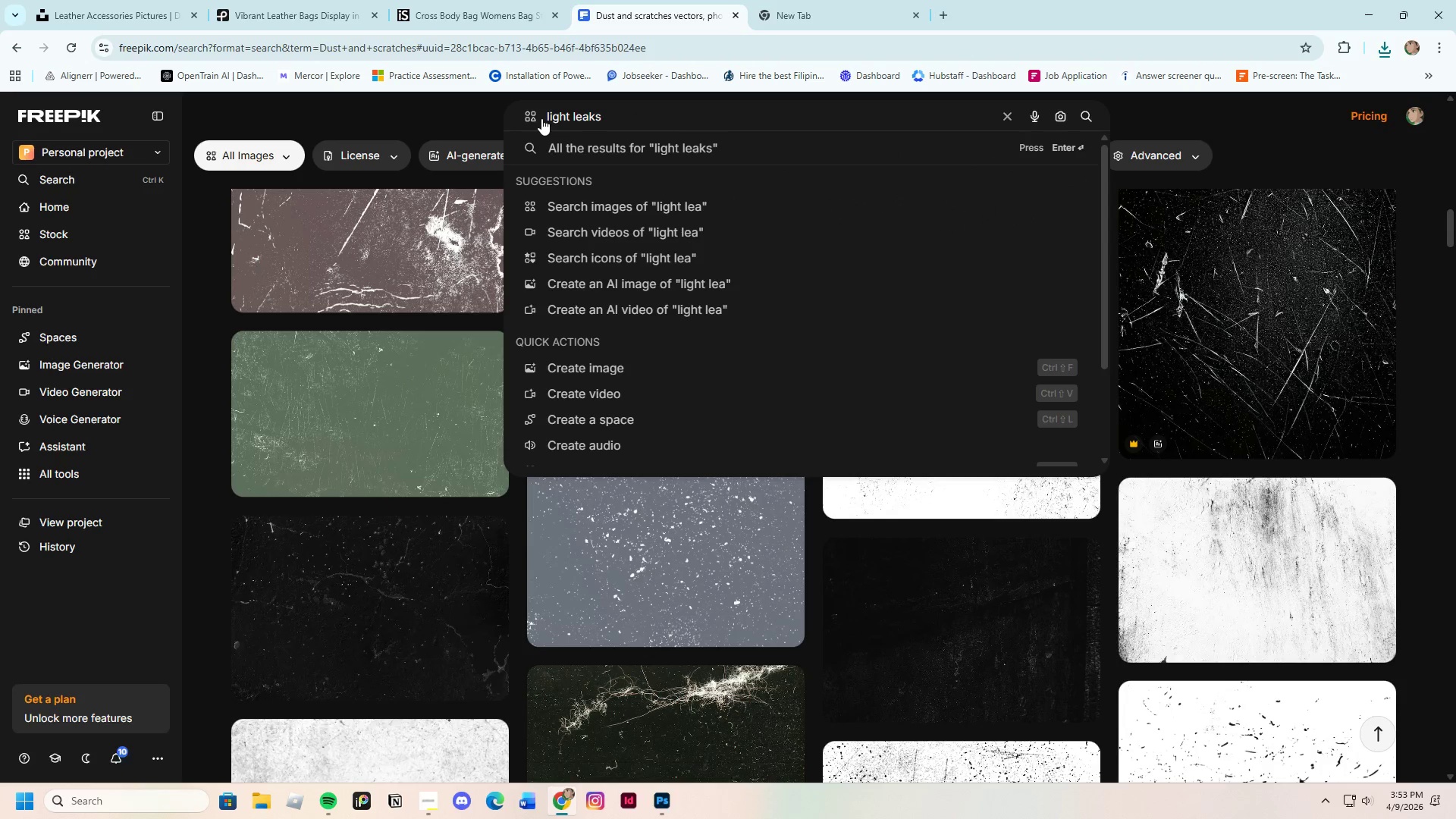 
key(Enter)
 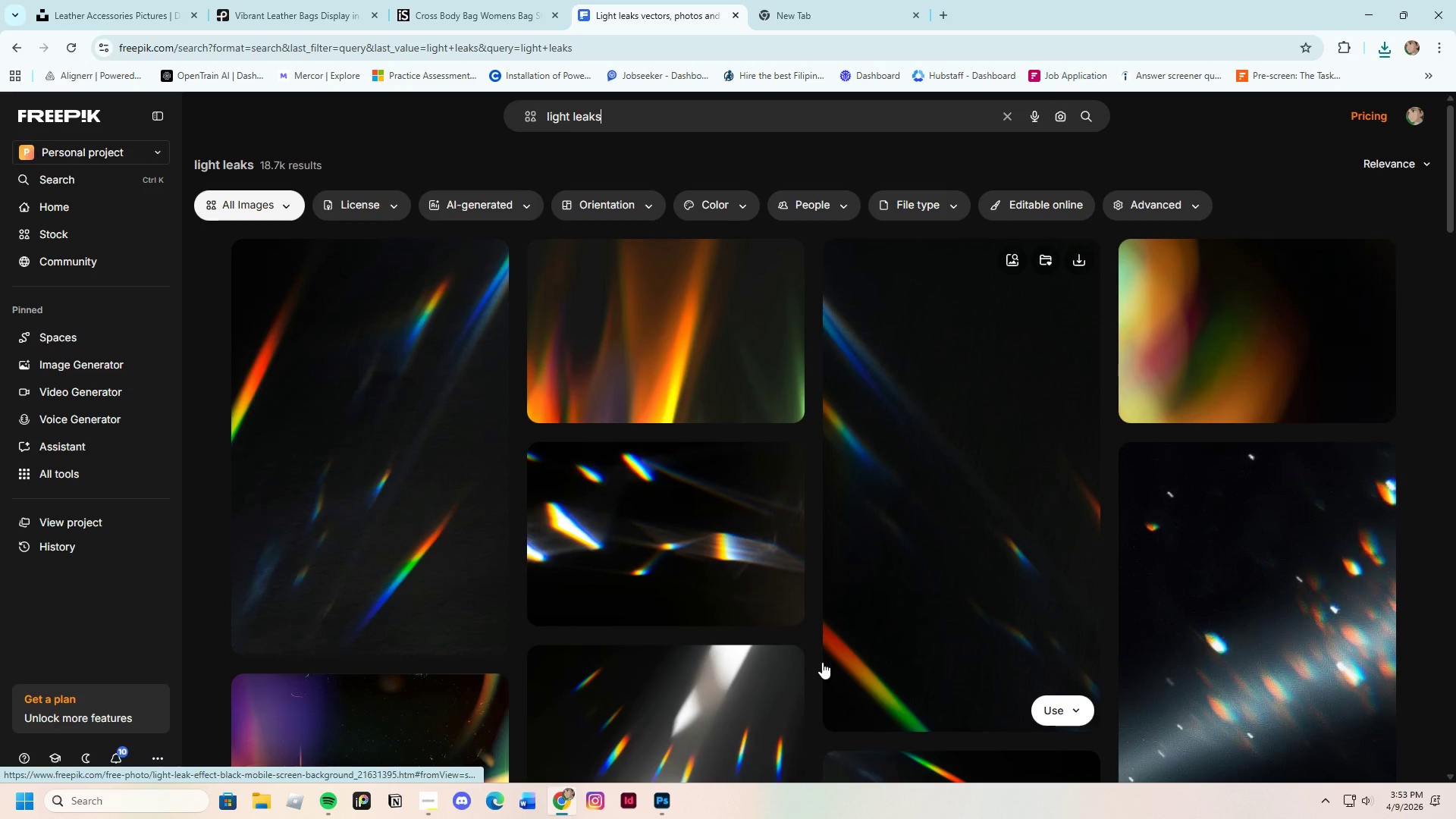 
scroll: coordinate [814, 664], scroll_direction: down, amount: 6.0
 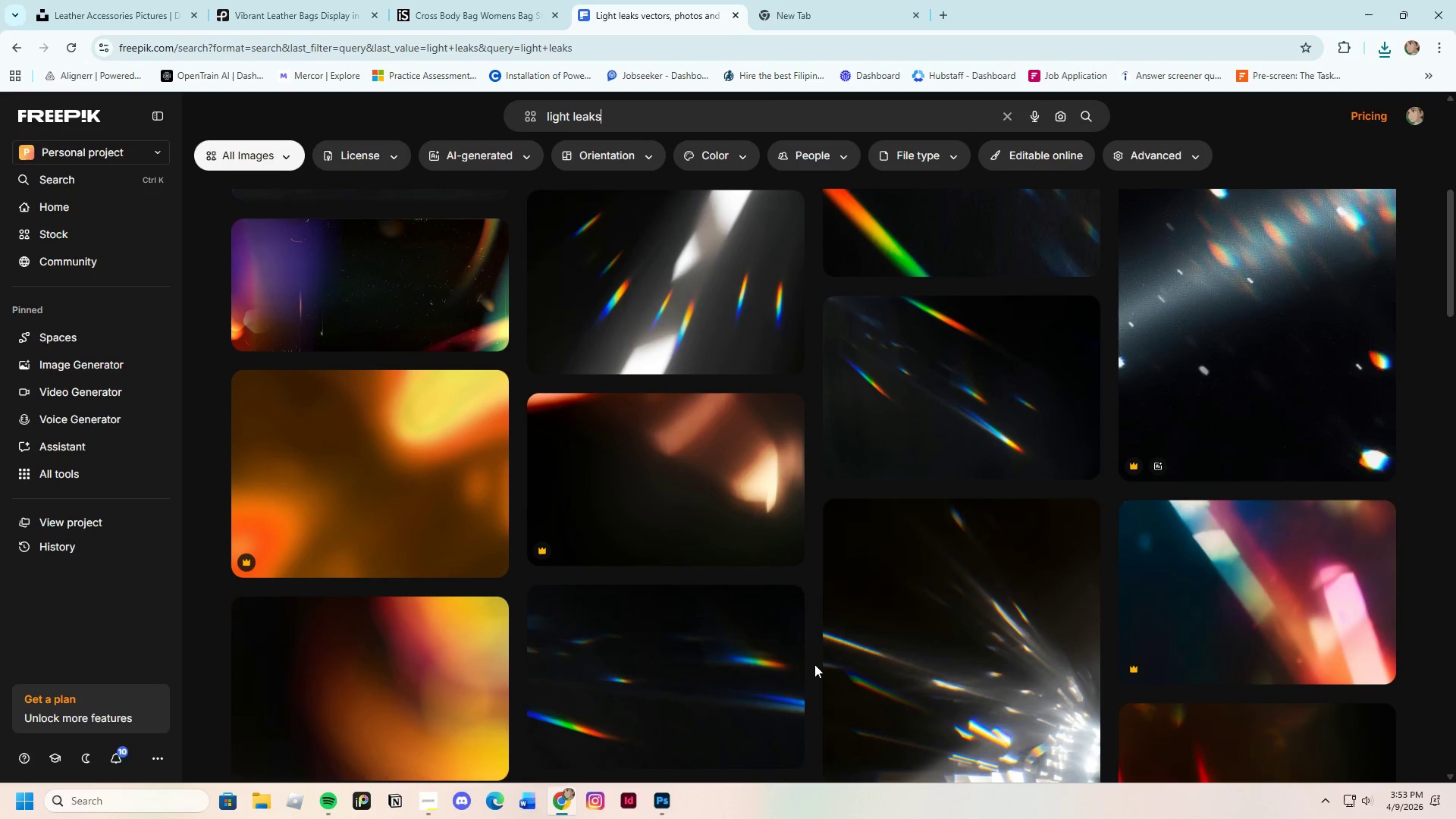 
scroll: coordinate [805, 667], scroll_direction: up, amount: 9.0
 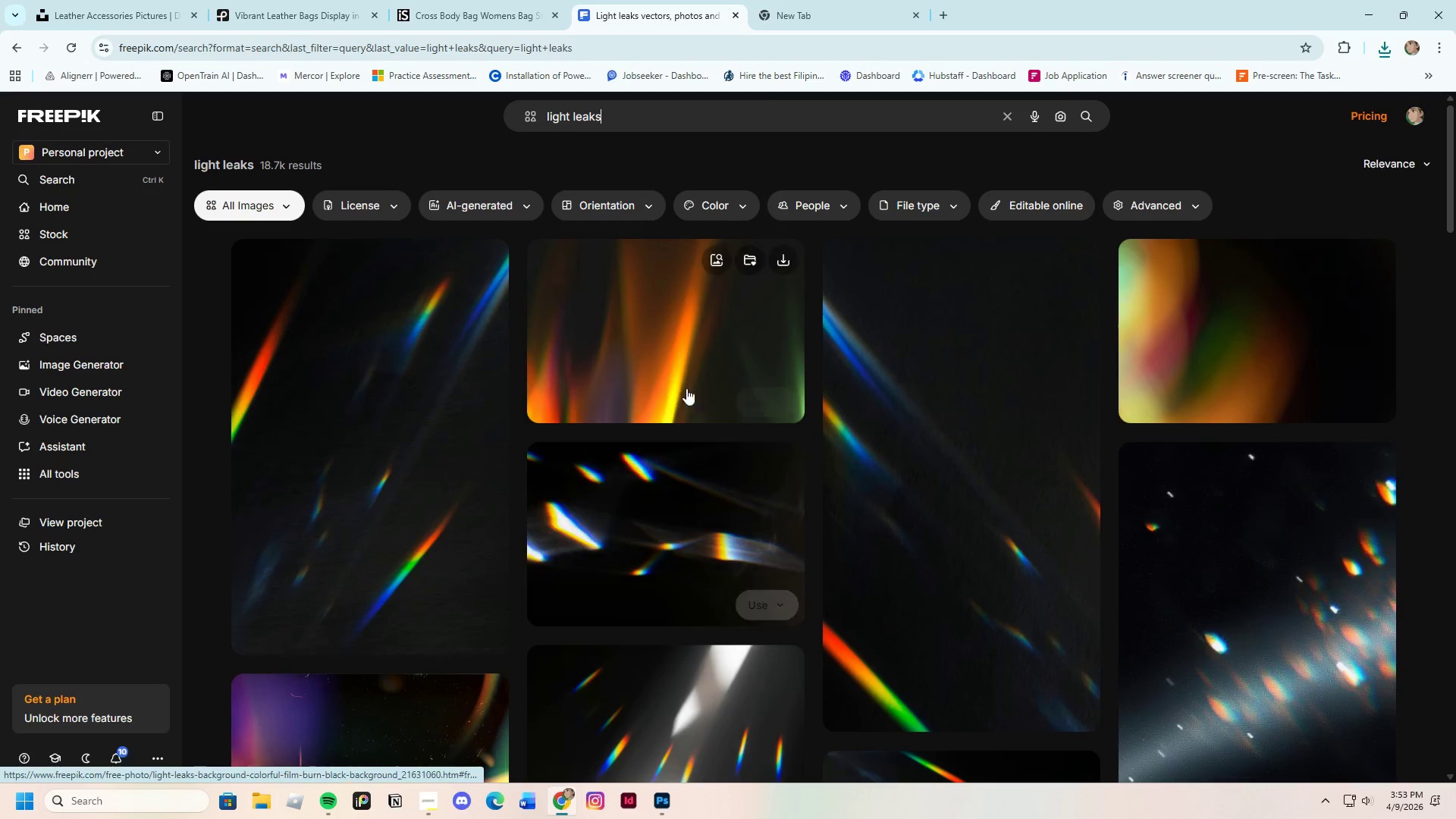 
left_click([668, 356])
 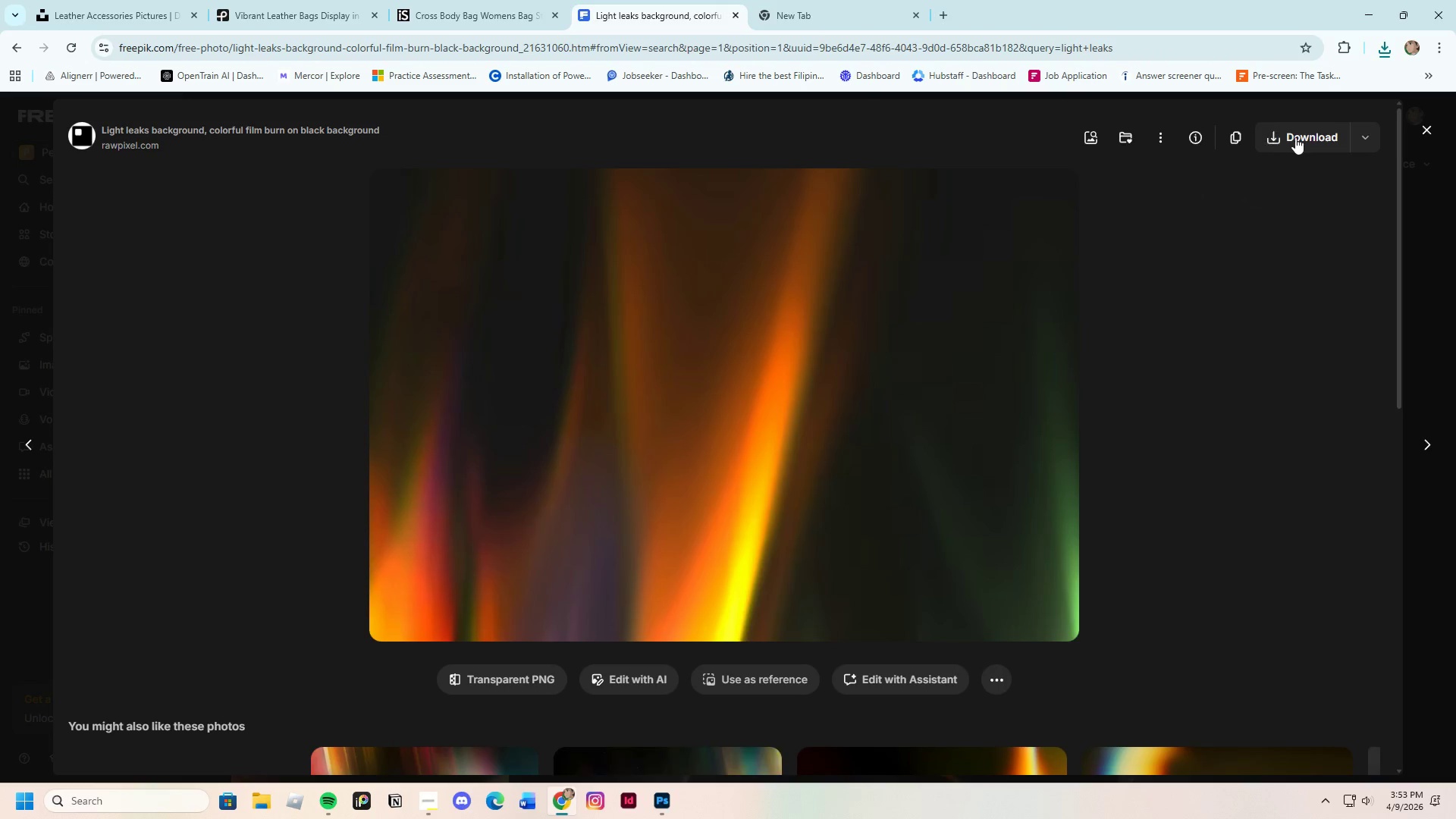 
left_click([1298, 137])
 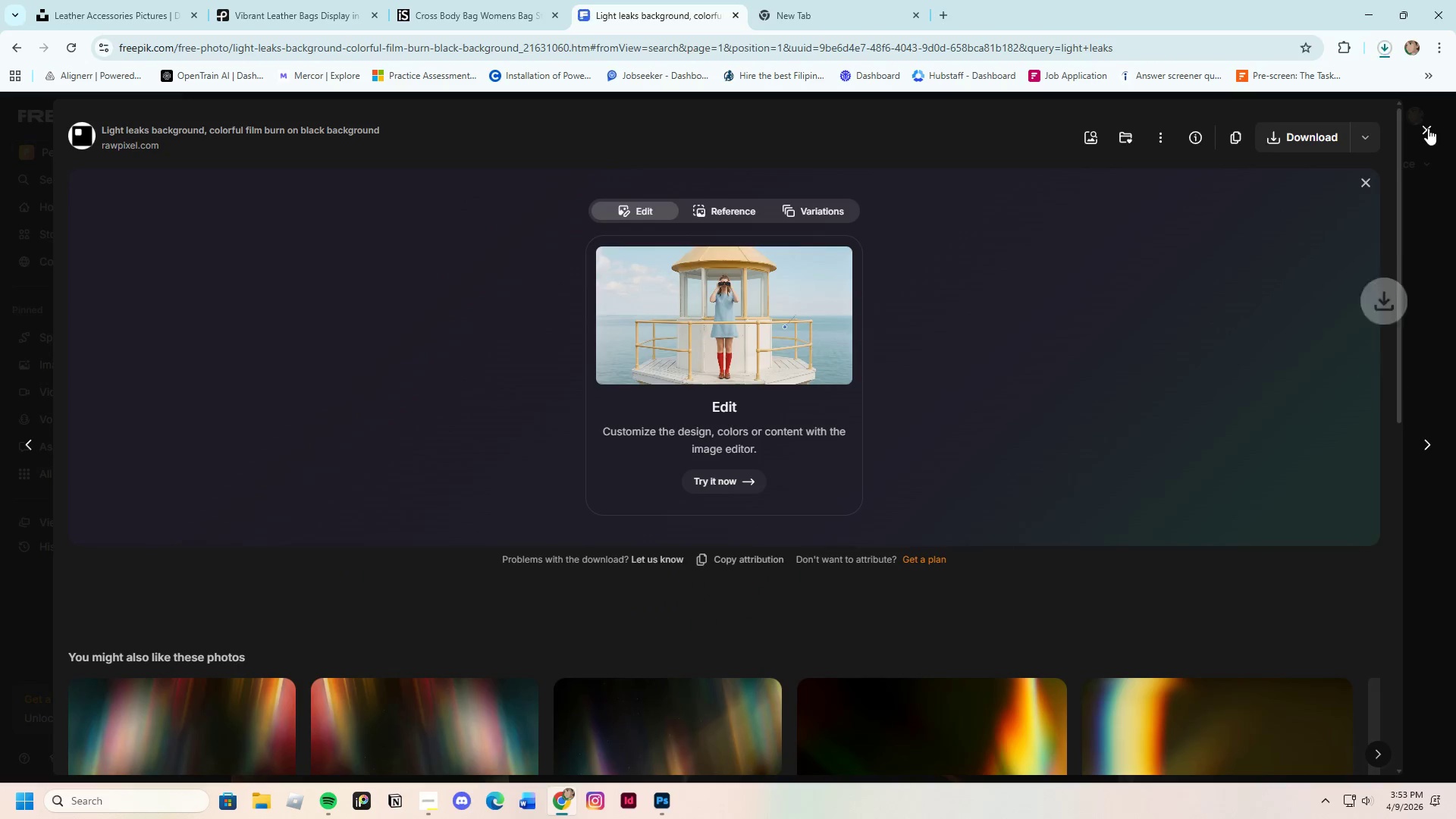 
left_click([1423, 127])
 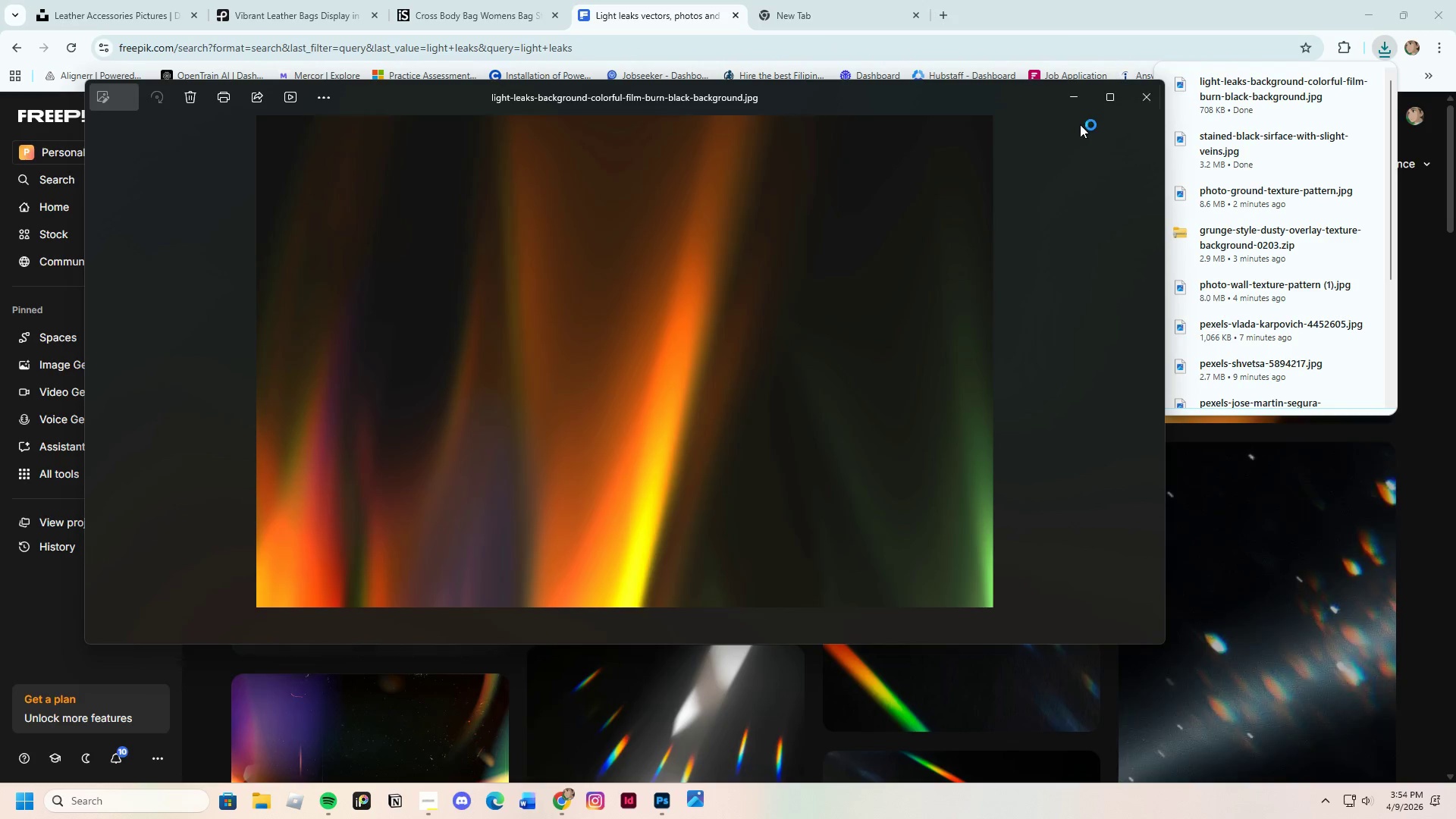 
left_click([1144, 95])
 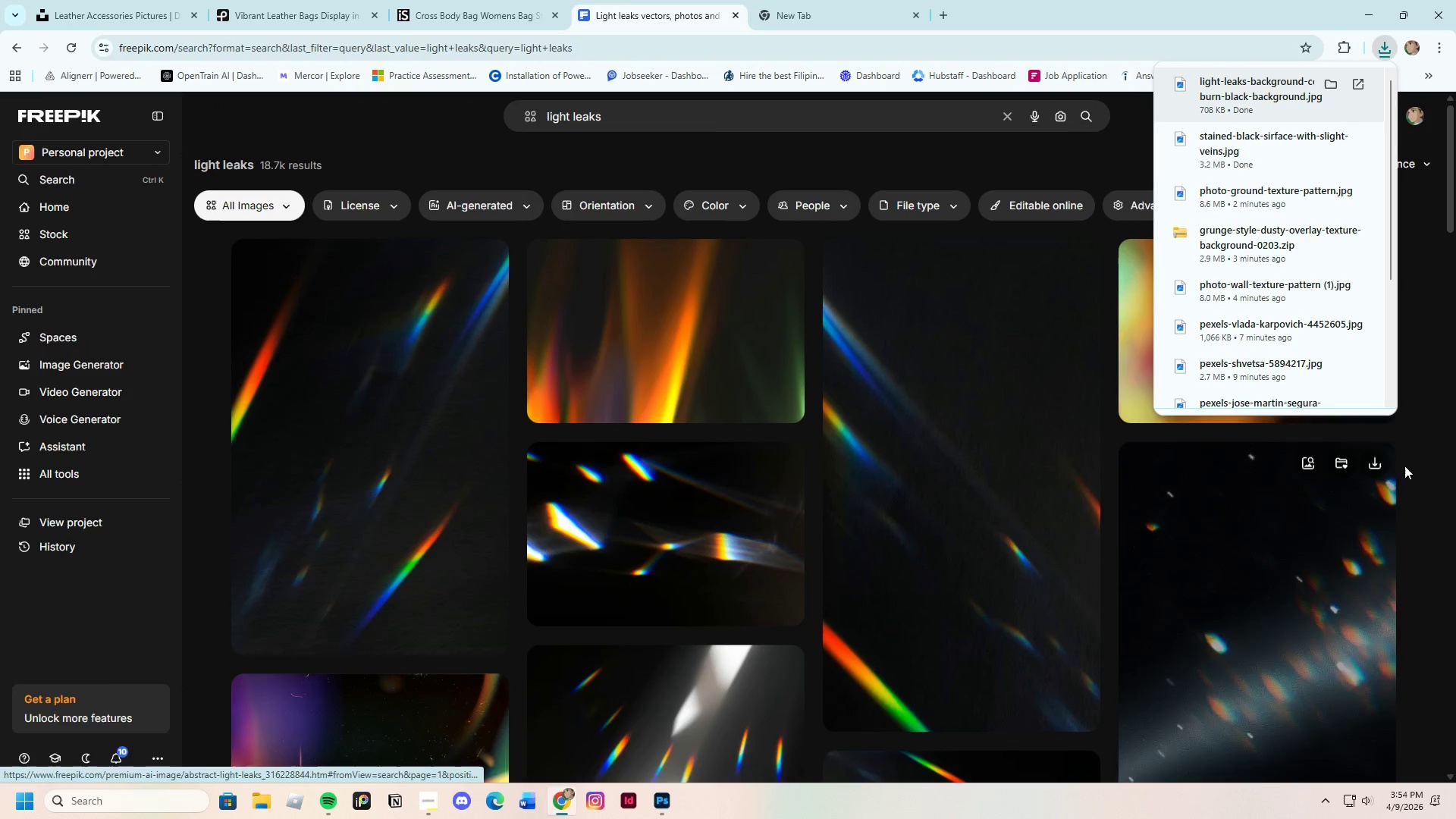 
left_click([1448, 450])
 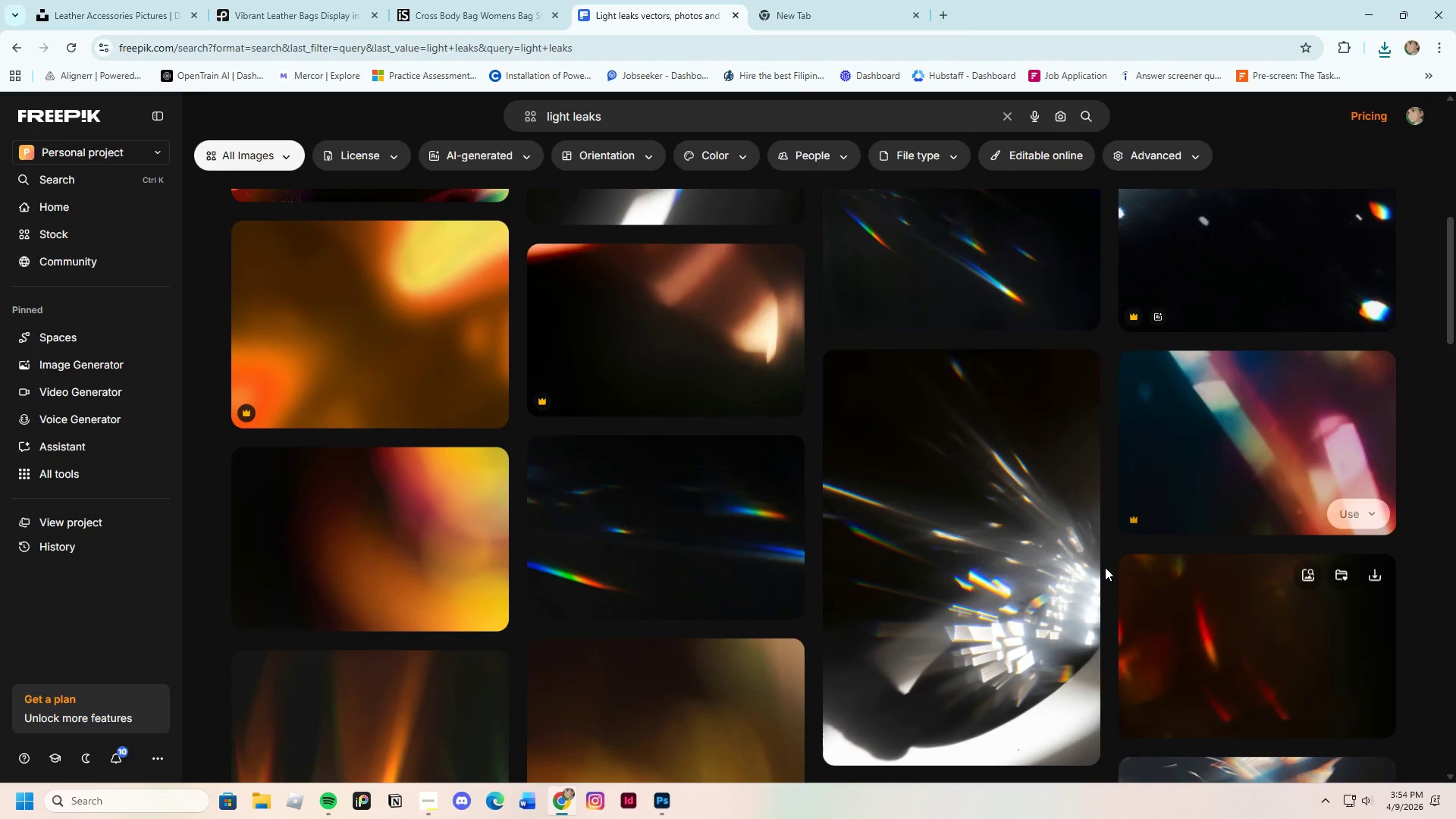 
scroll: coordinate [1097, 570], scroll_direction: down, amount: 13.0
 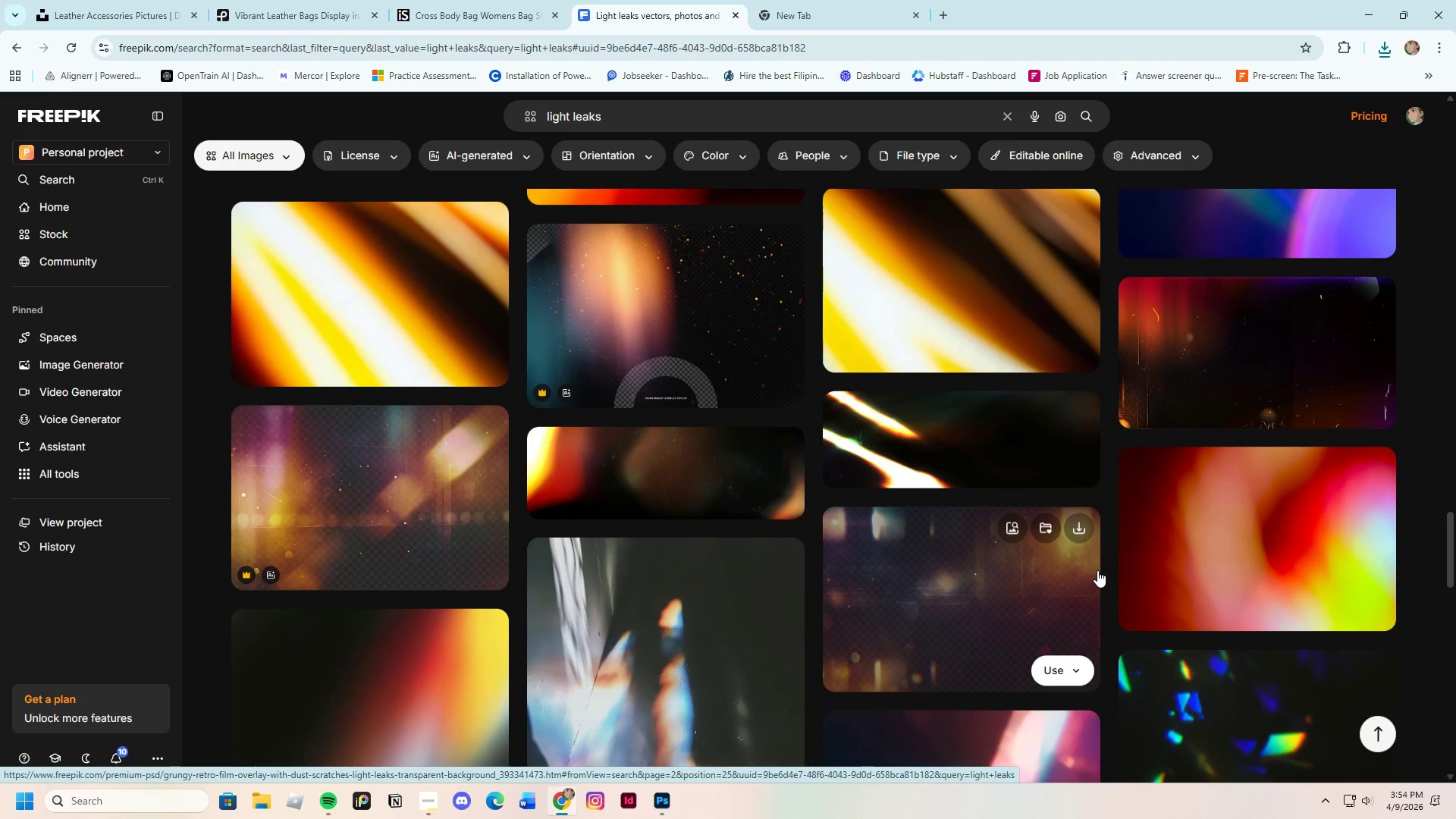 
scroll: coordinate [1075, 573], scroll_direction: down, amount: 23.0
 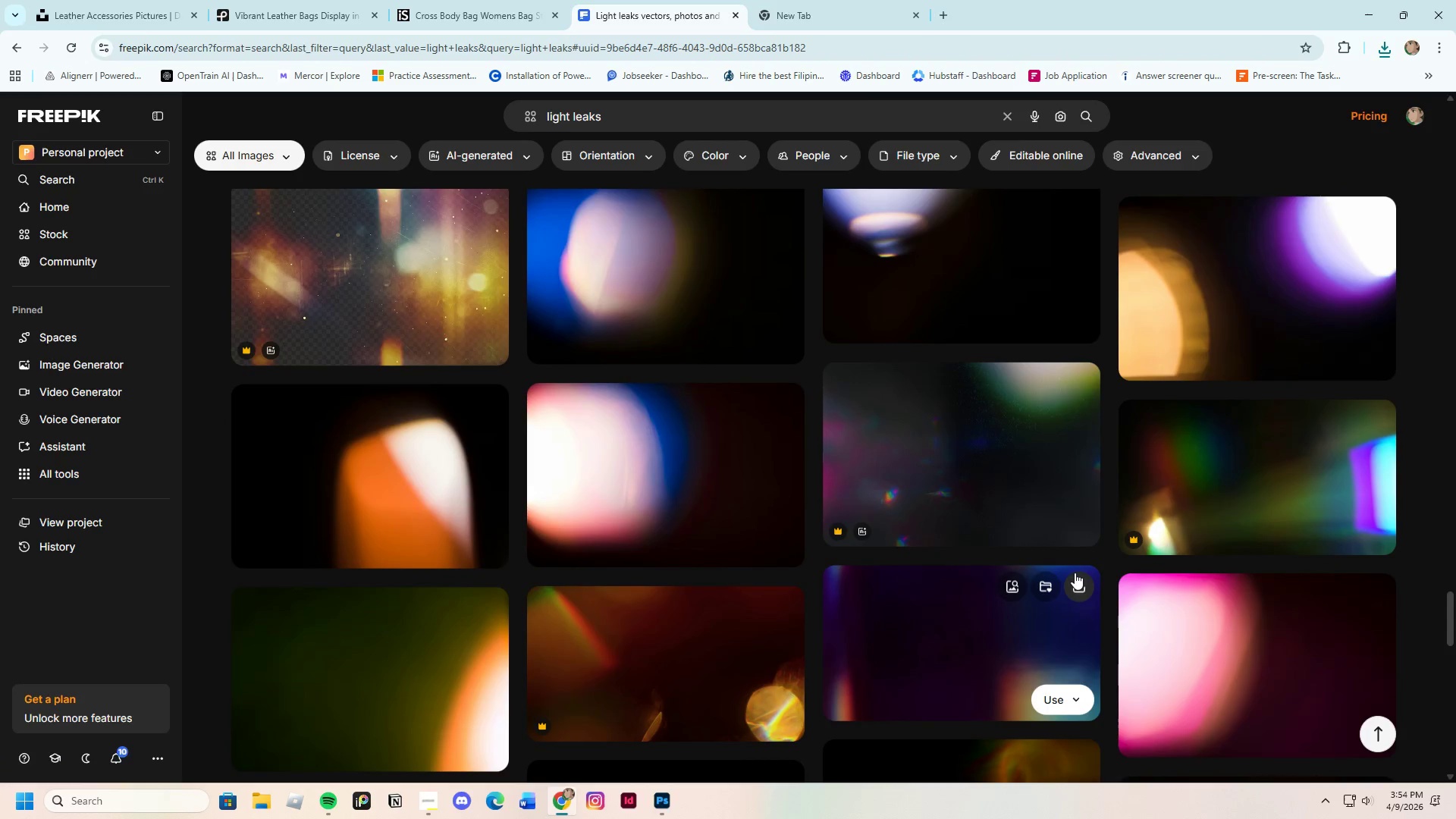 
scroll: coordinate [842, 623], scroll_direction: down, amount: 19.0
 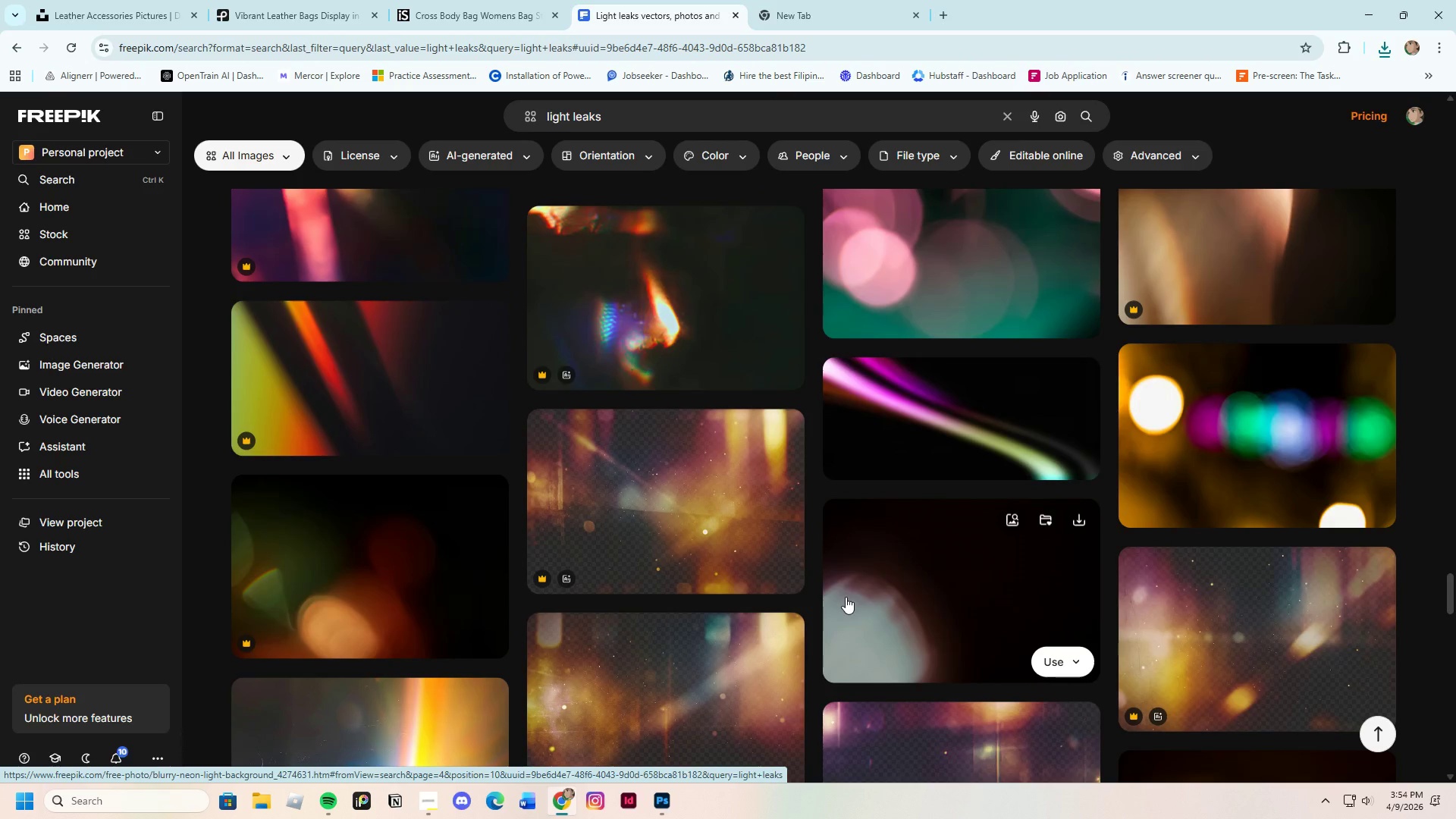 
scroll: coordinate [1054, 606], scroll_direction: down, amount: 25.0
 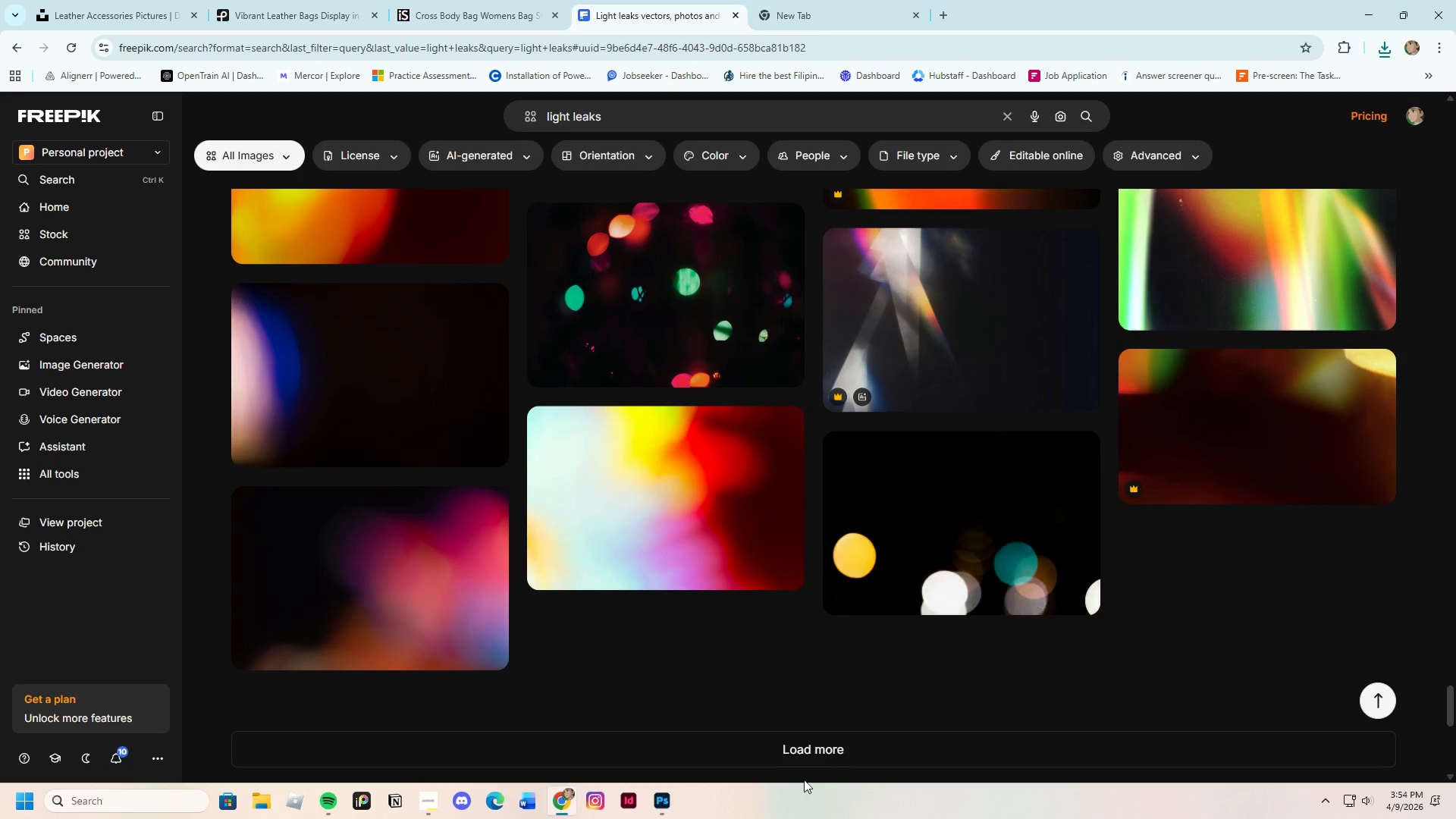 
left_click([850, 759])
 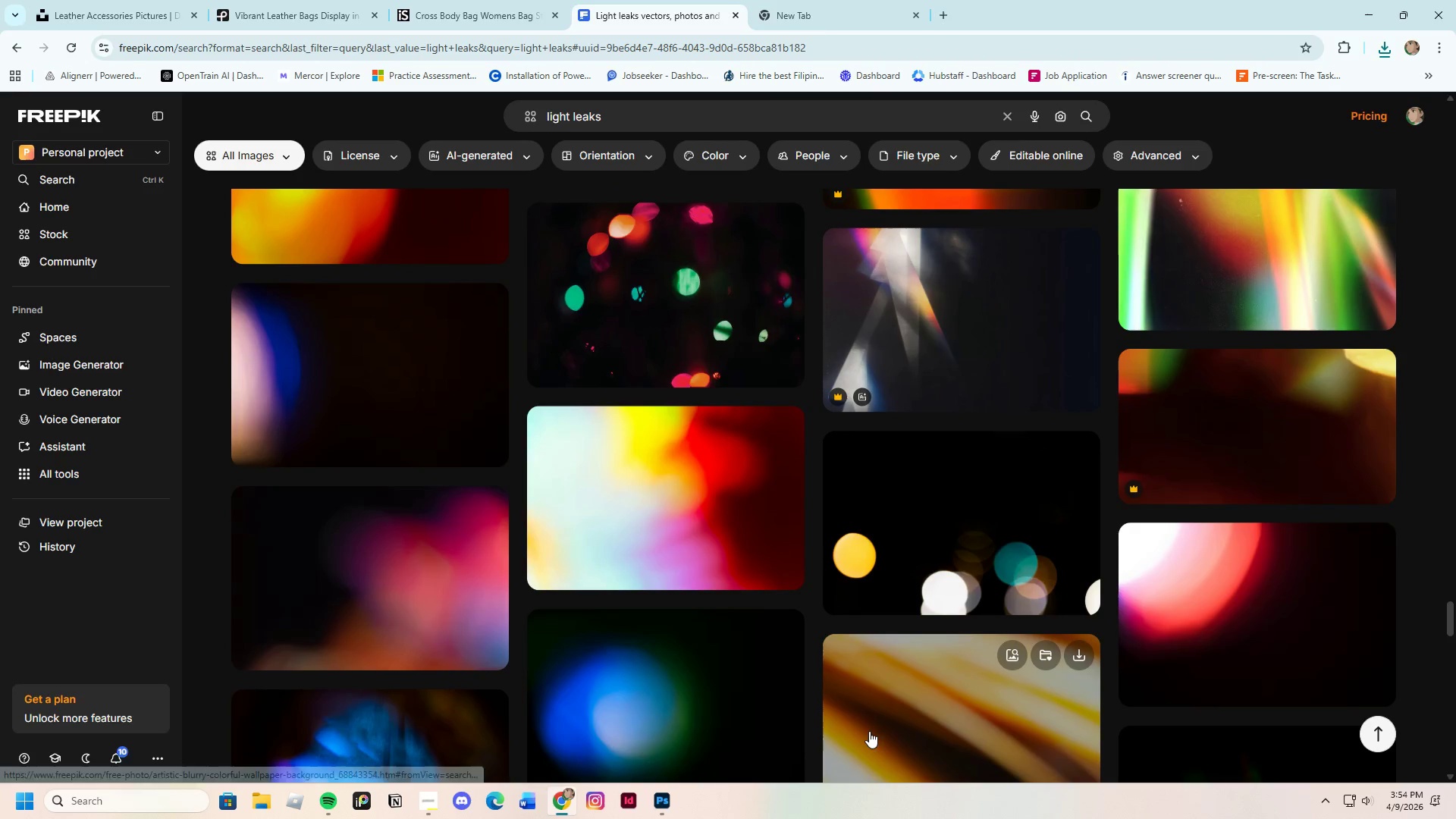 
scroll: coordinate [864, 693], scroll_direction: down, amount: 20.0
 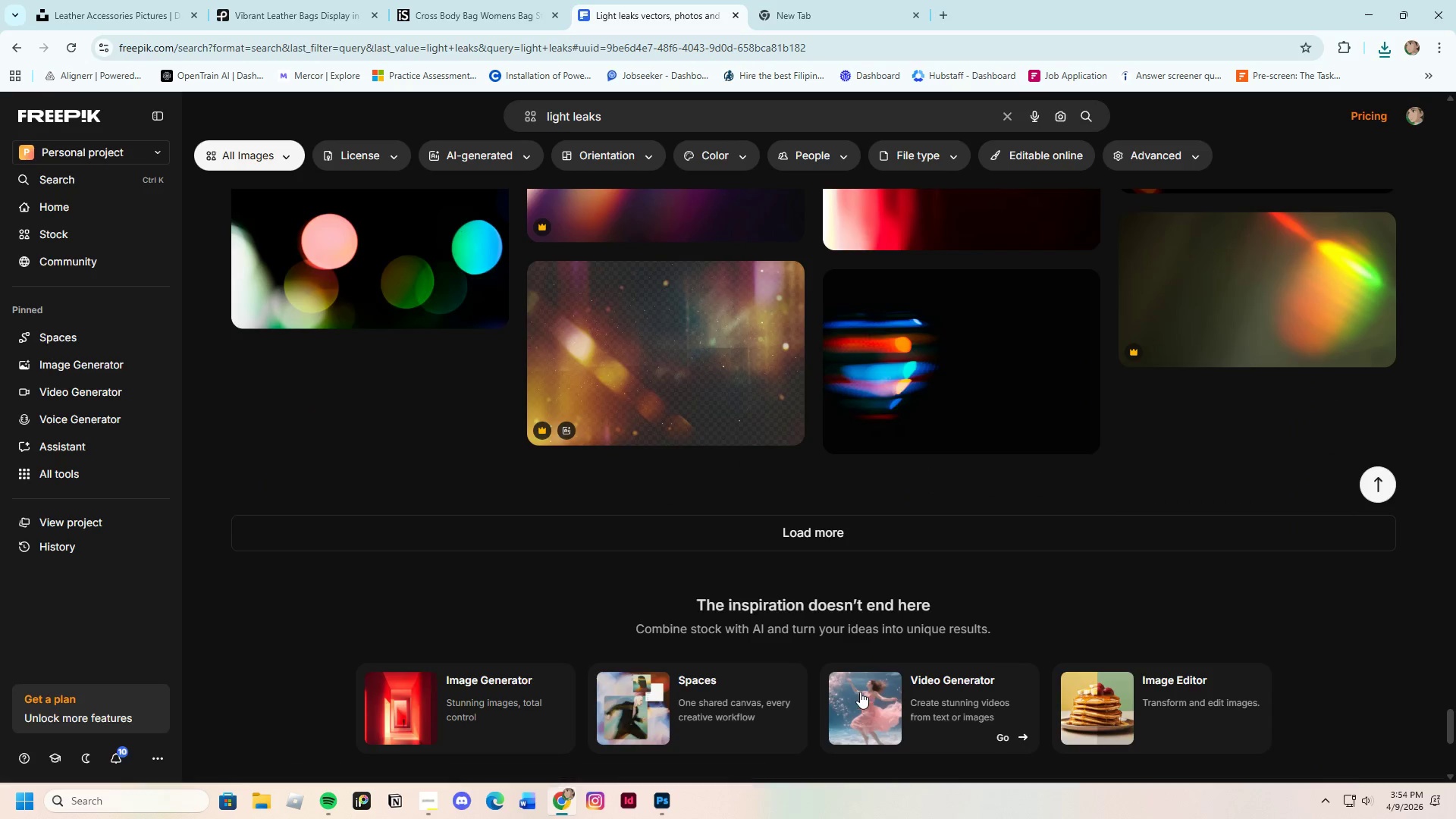 
left_click([758, 530])
 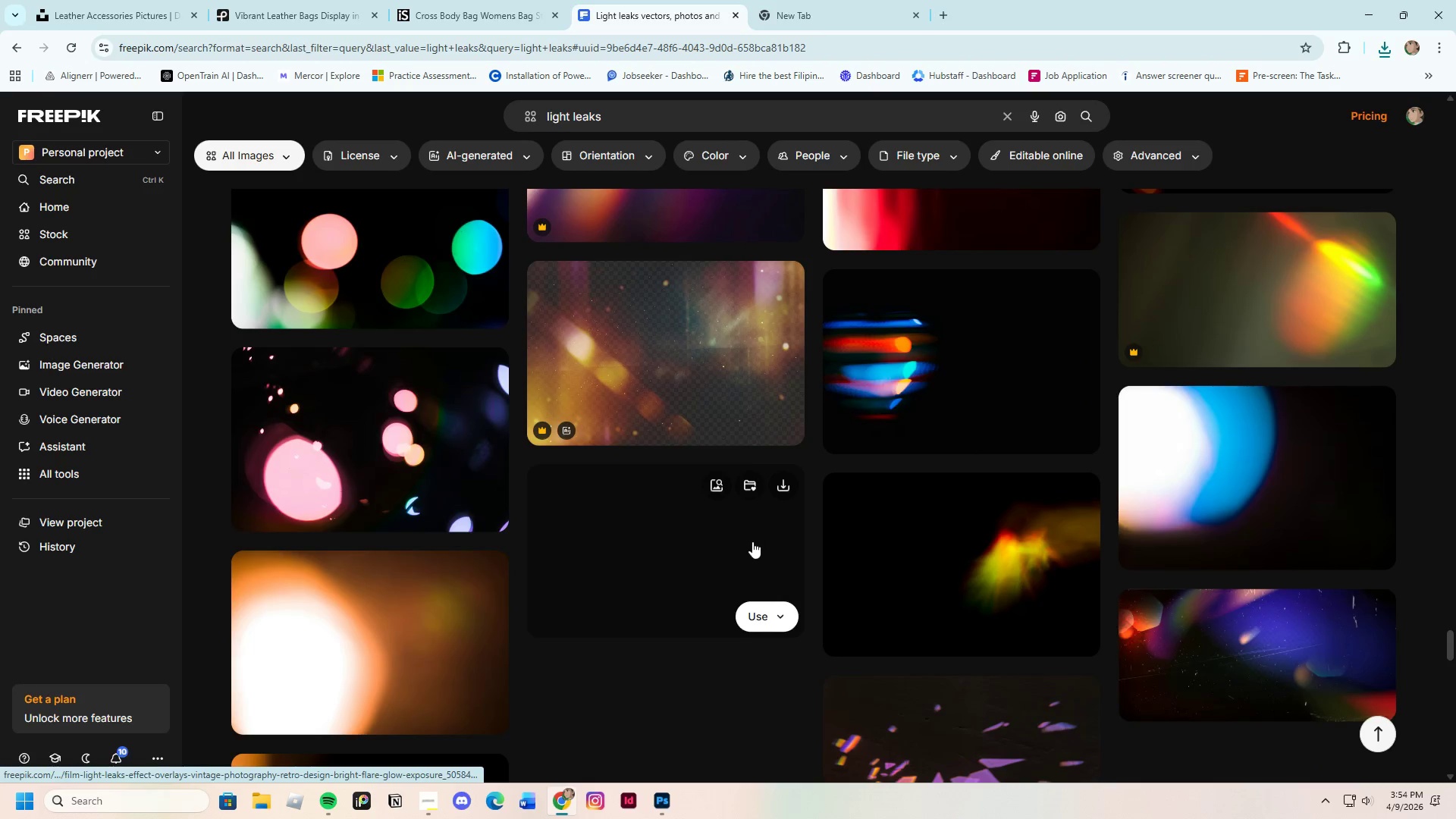 
scroll: coordinate [757, 551], scroll_direction: down, amount: 14.0
 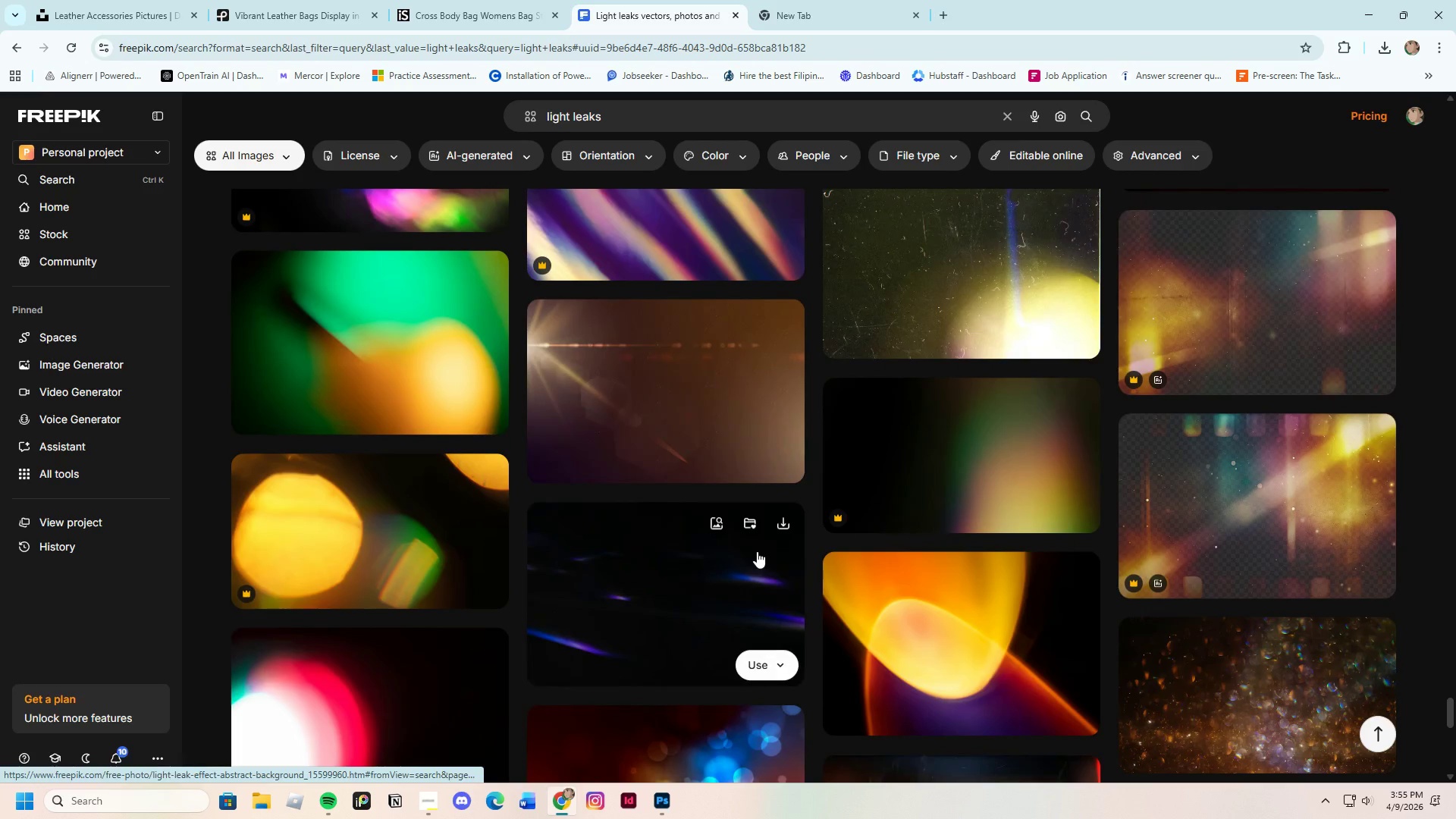 
scroll: coordinate [757, 551], scroll_direction: up, amount: 2.0
 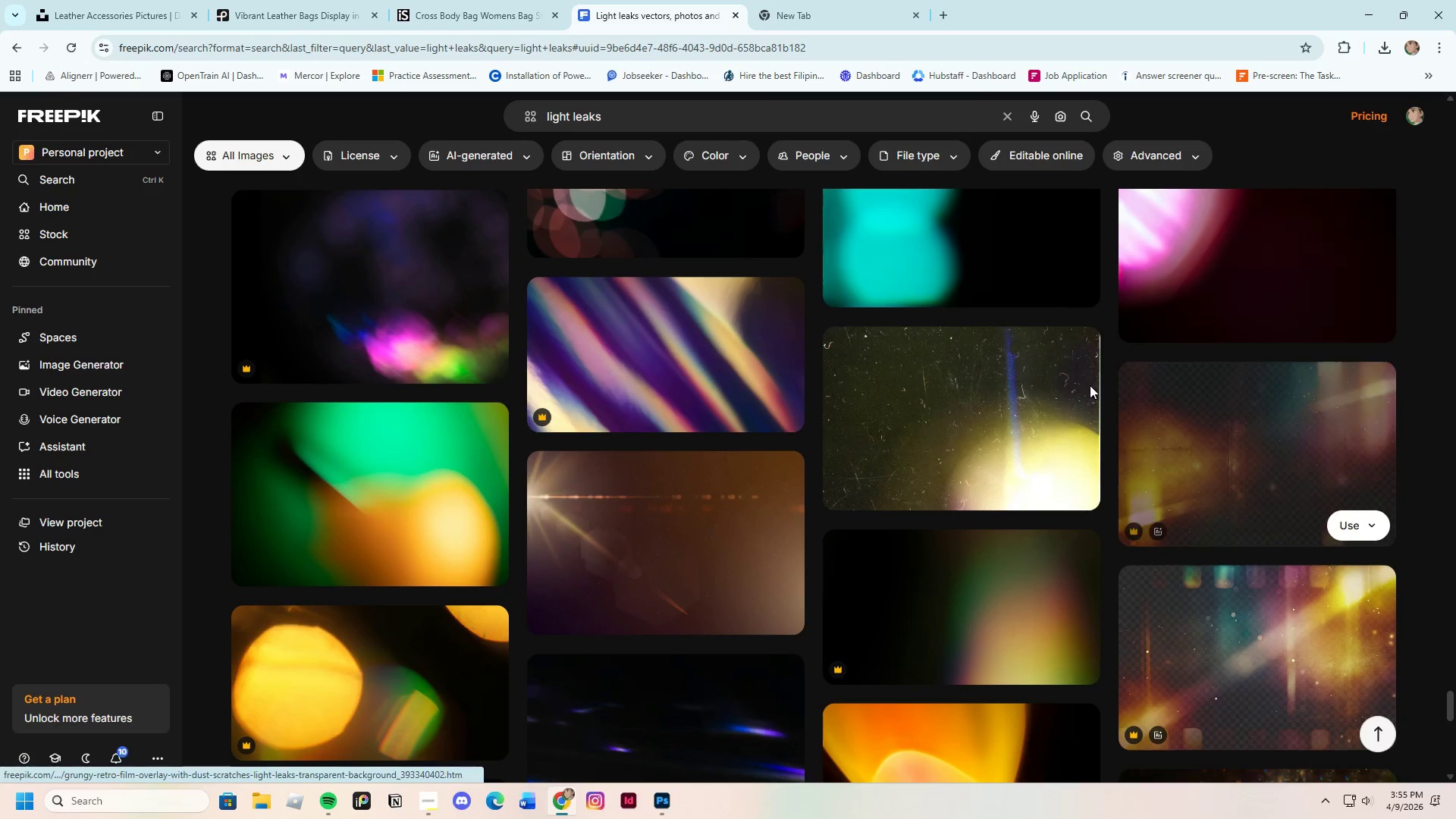 
left_click([1006, 415])
 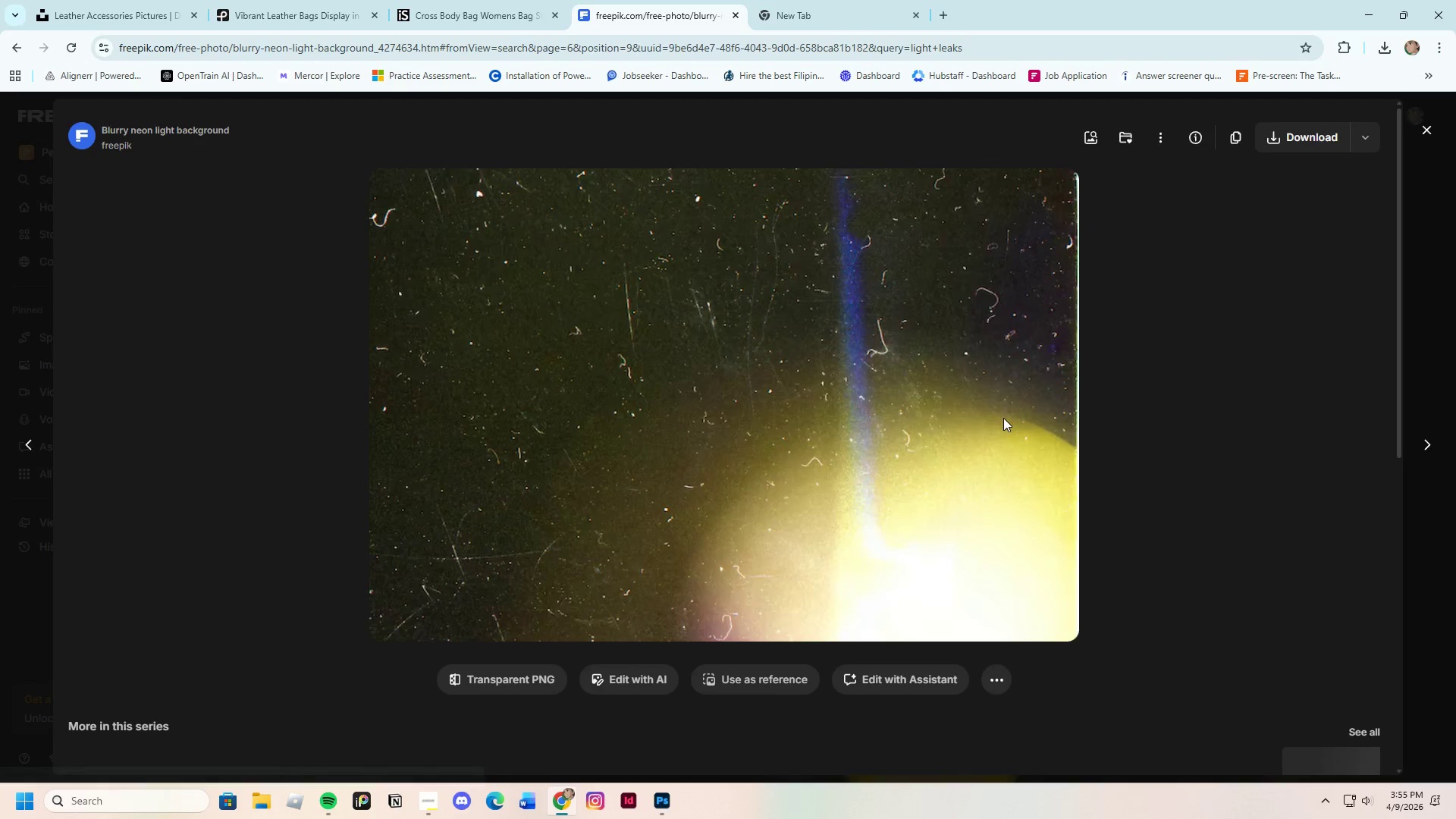 
scroll: coordinate [996, 454], scroll_direction: down, amount: 3.0
 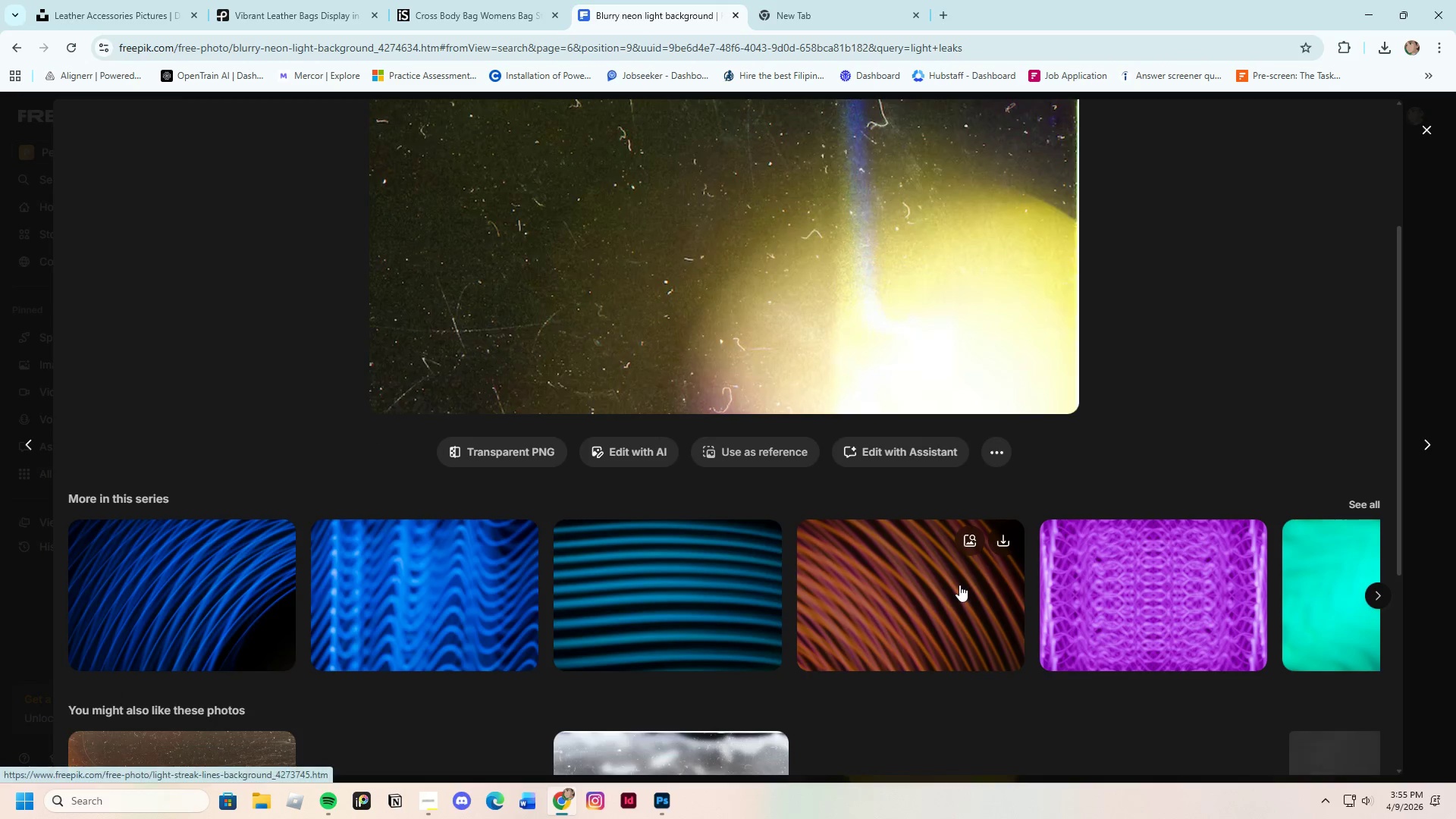 
scroll: coordinate [966, 557], scroll_direction: up, amount: 3.0
 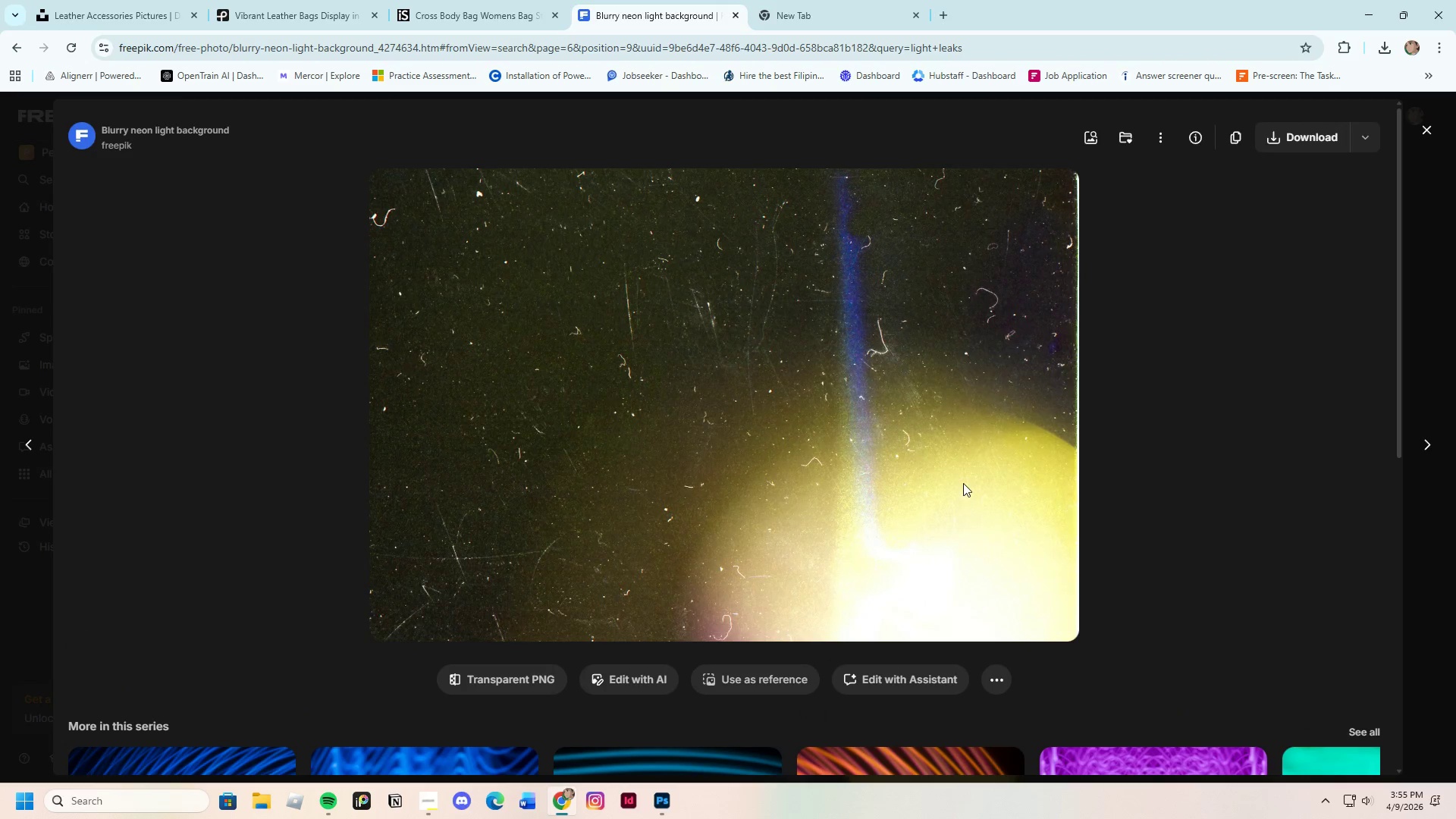 
left_click([1277, 147])
 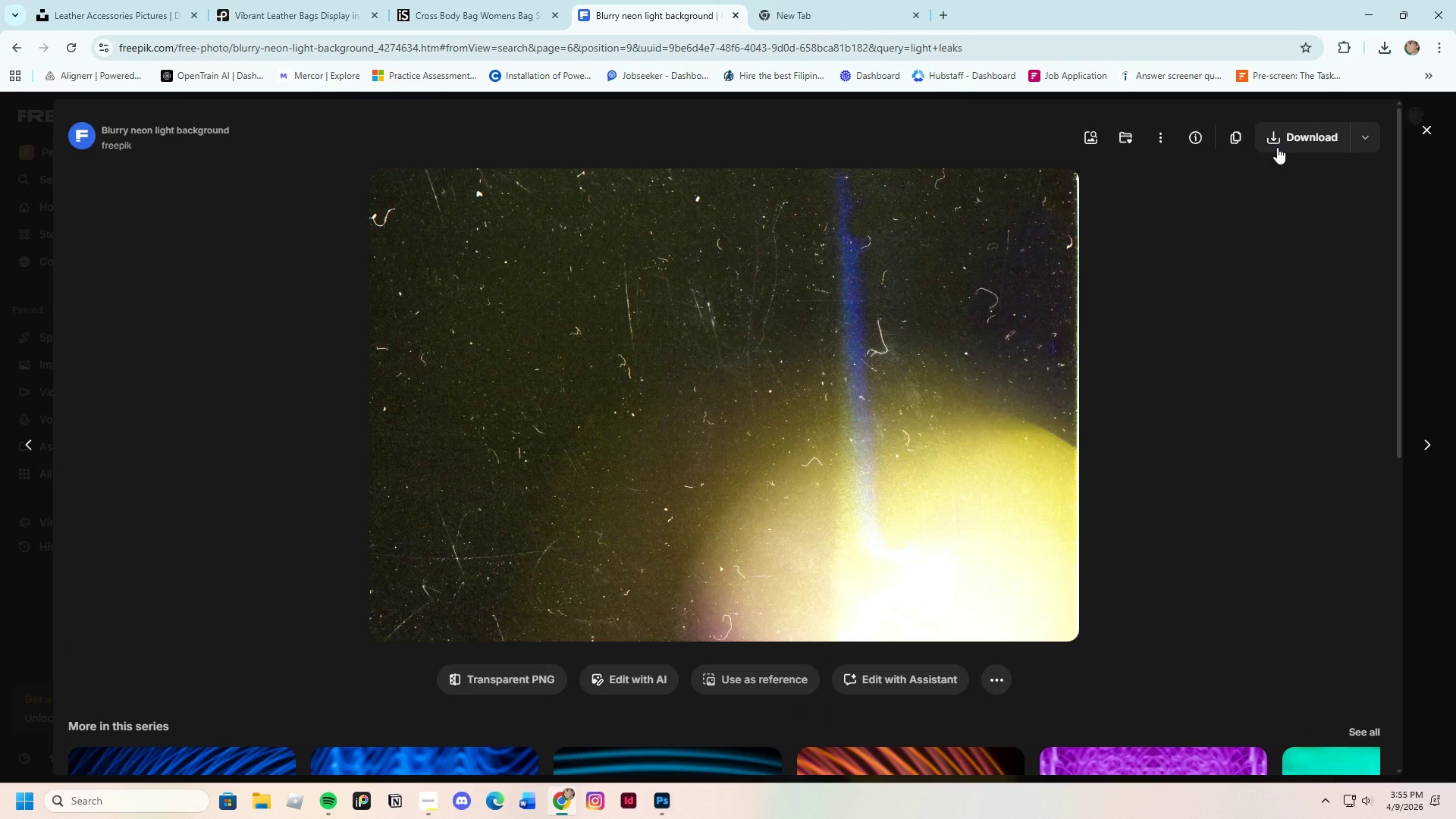 
mouse_move([1282, 165])
 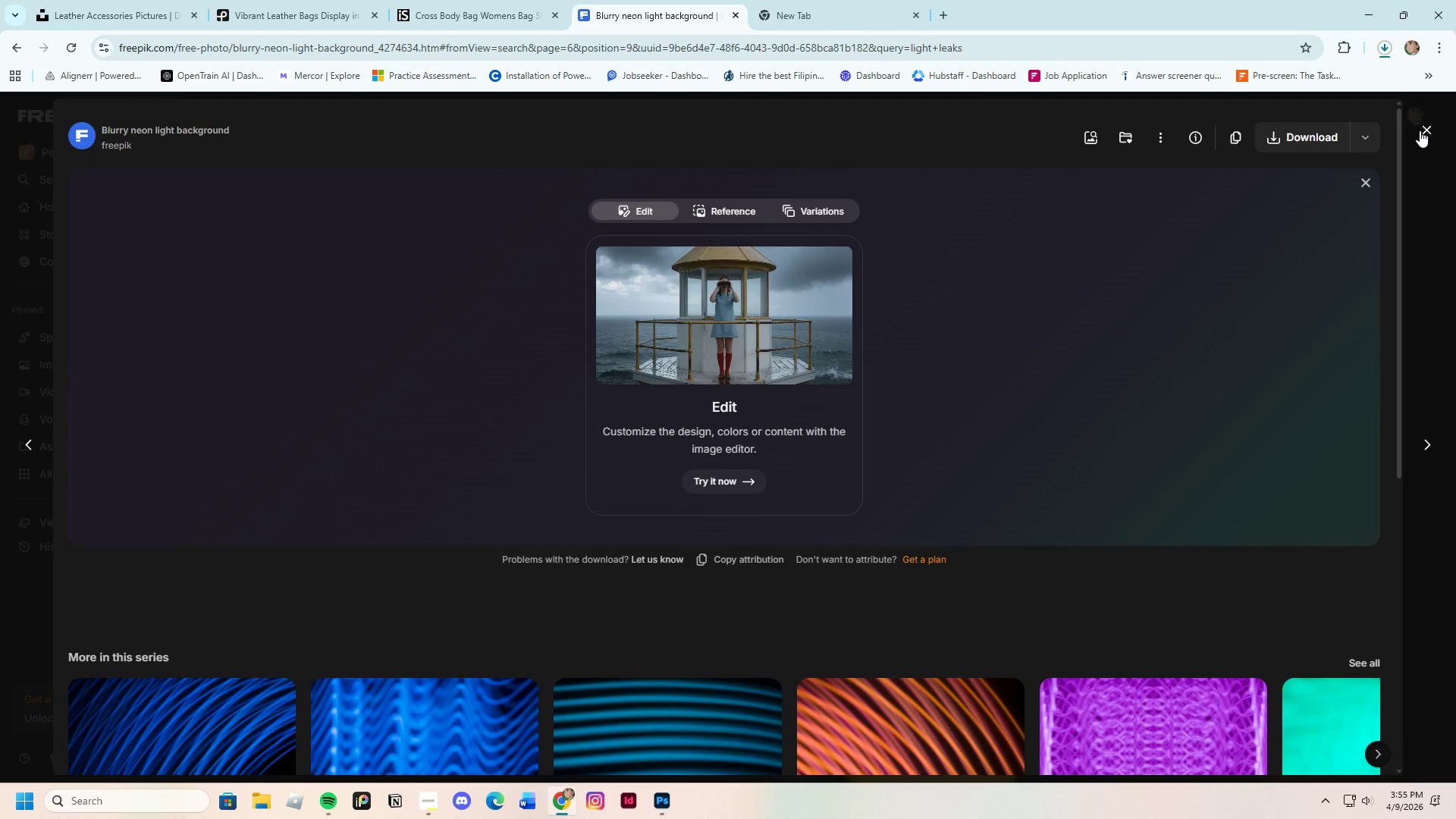 
left_click([1420, 130])
 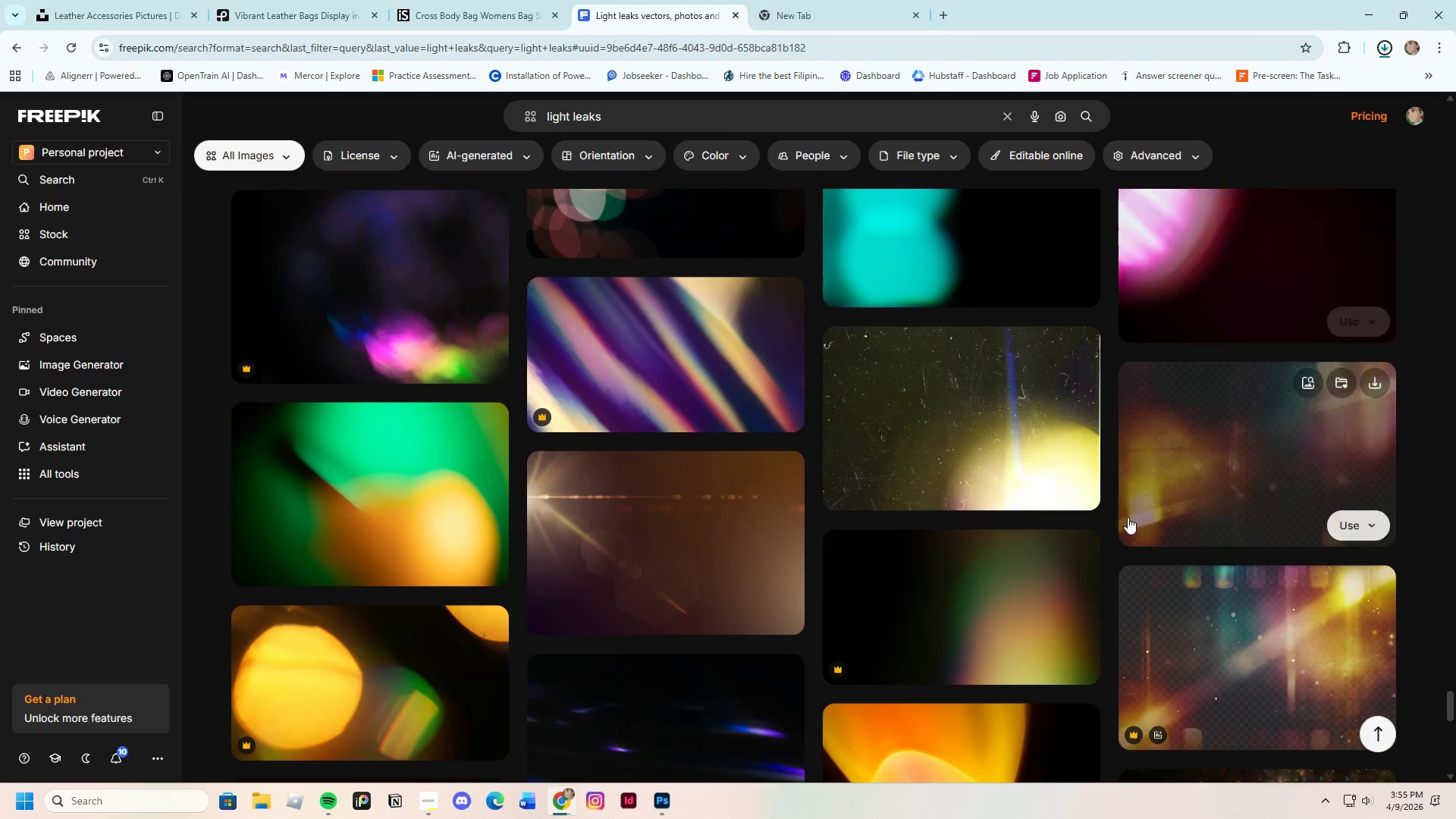 
scroll: coordinate [1105, 583], scroll_direction: down, amount: 4.0
 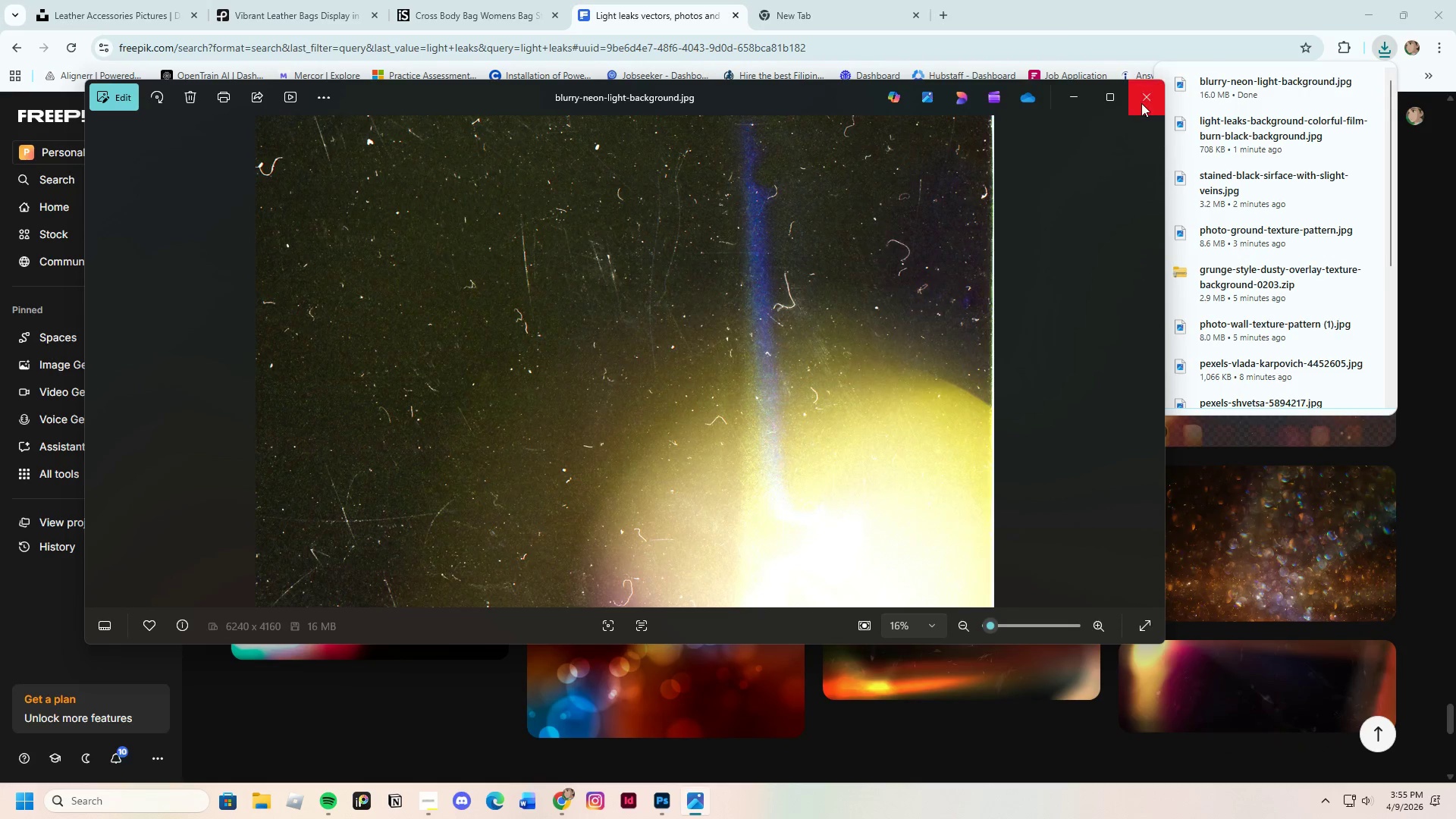 
left_click([1141, 103])
 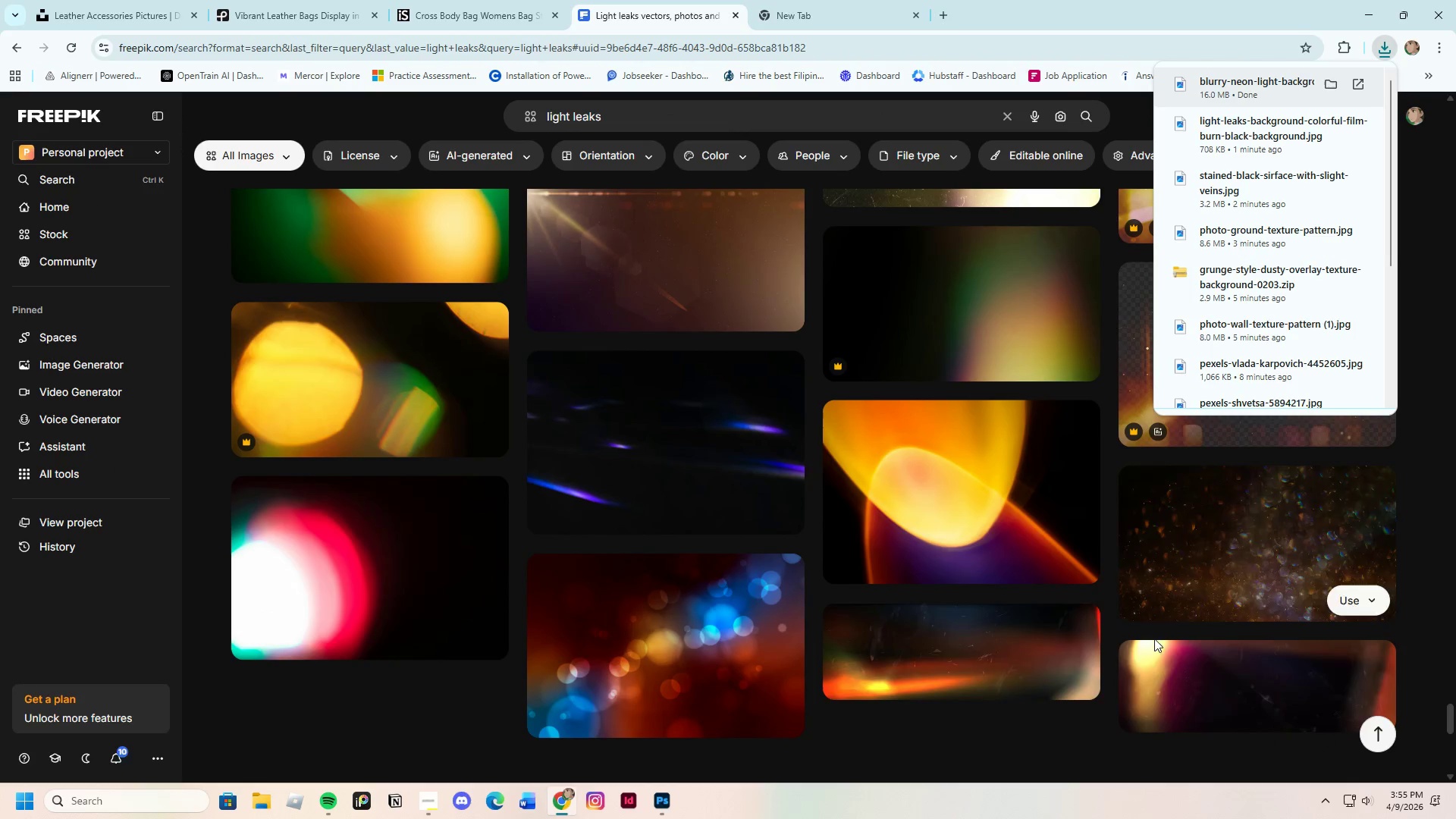 
scroll: coordinate [1074, 639], scroll_direction: down, amount: 3.0
 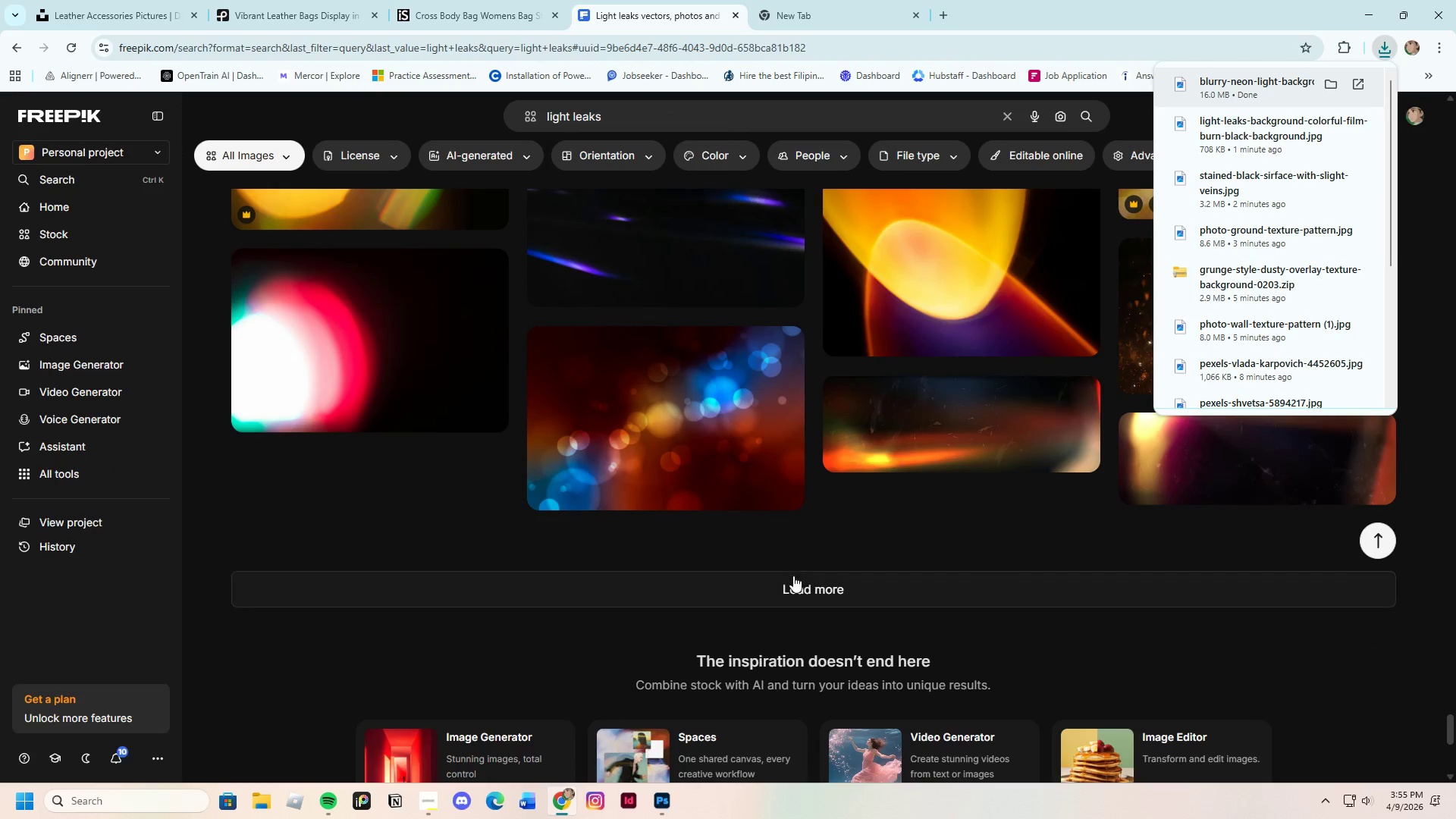 
left_click([793, 578])
 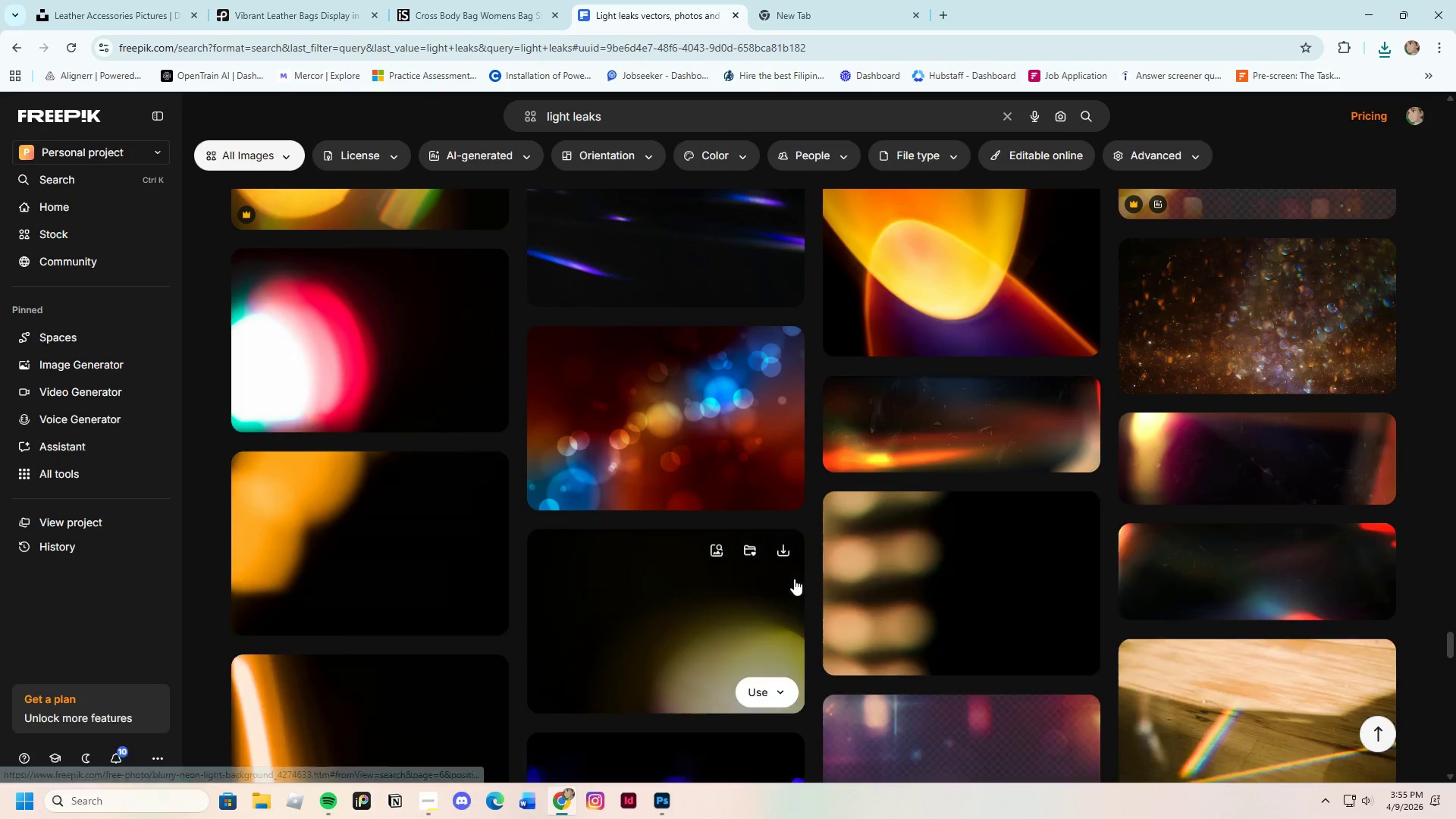 
scroll: coordinate [799, 577], scroll_direction: down, amount: 4.0
 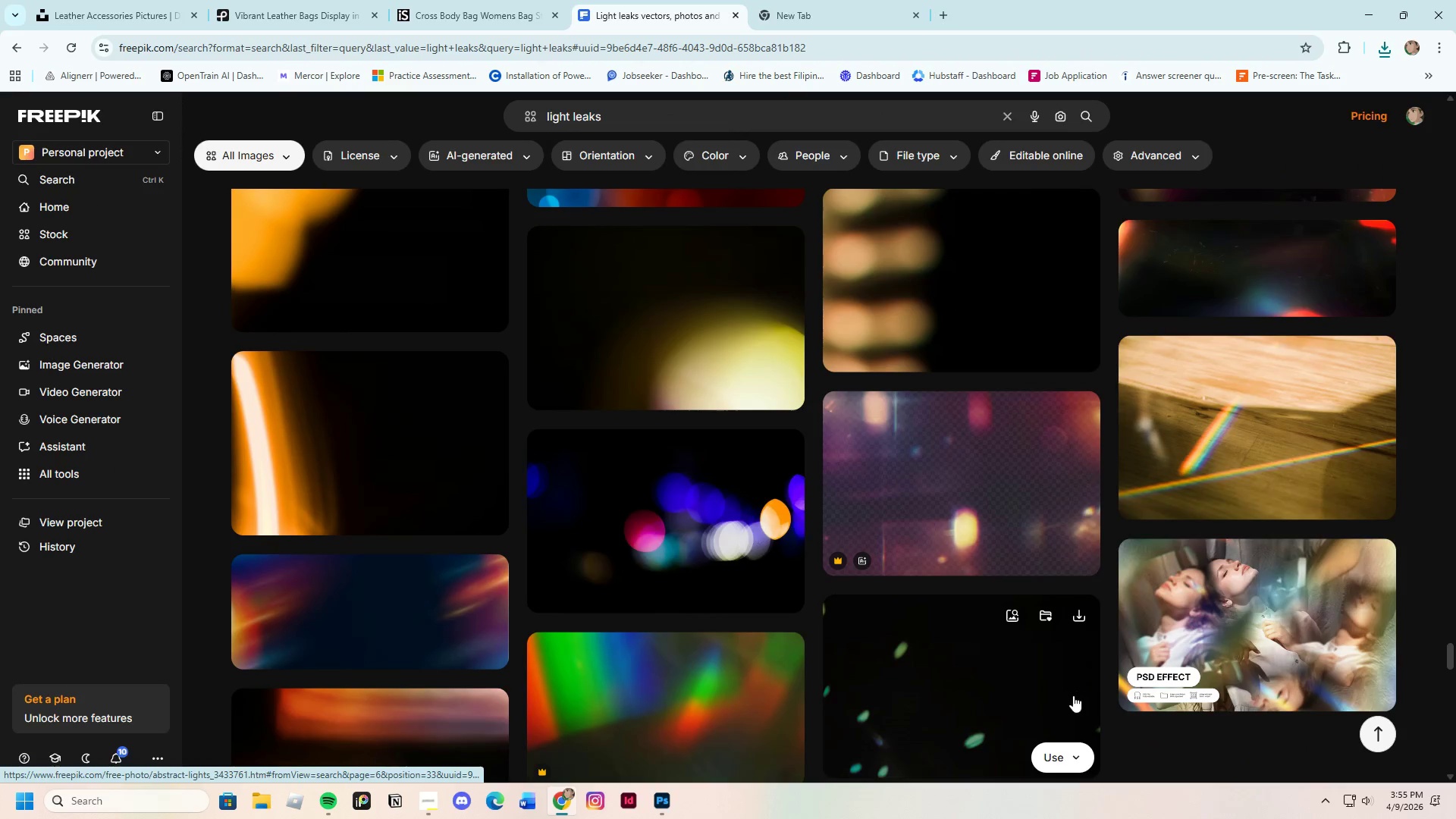 
mouse_move([903, 651])
 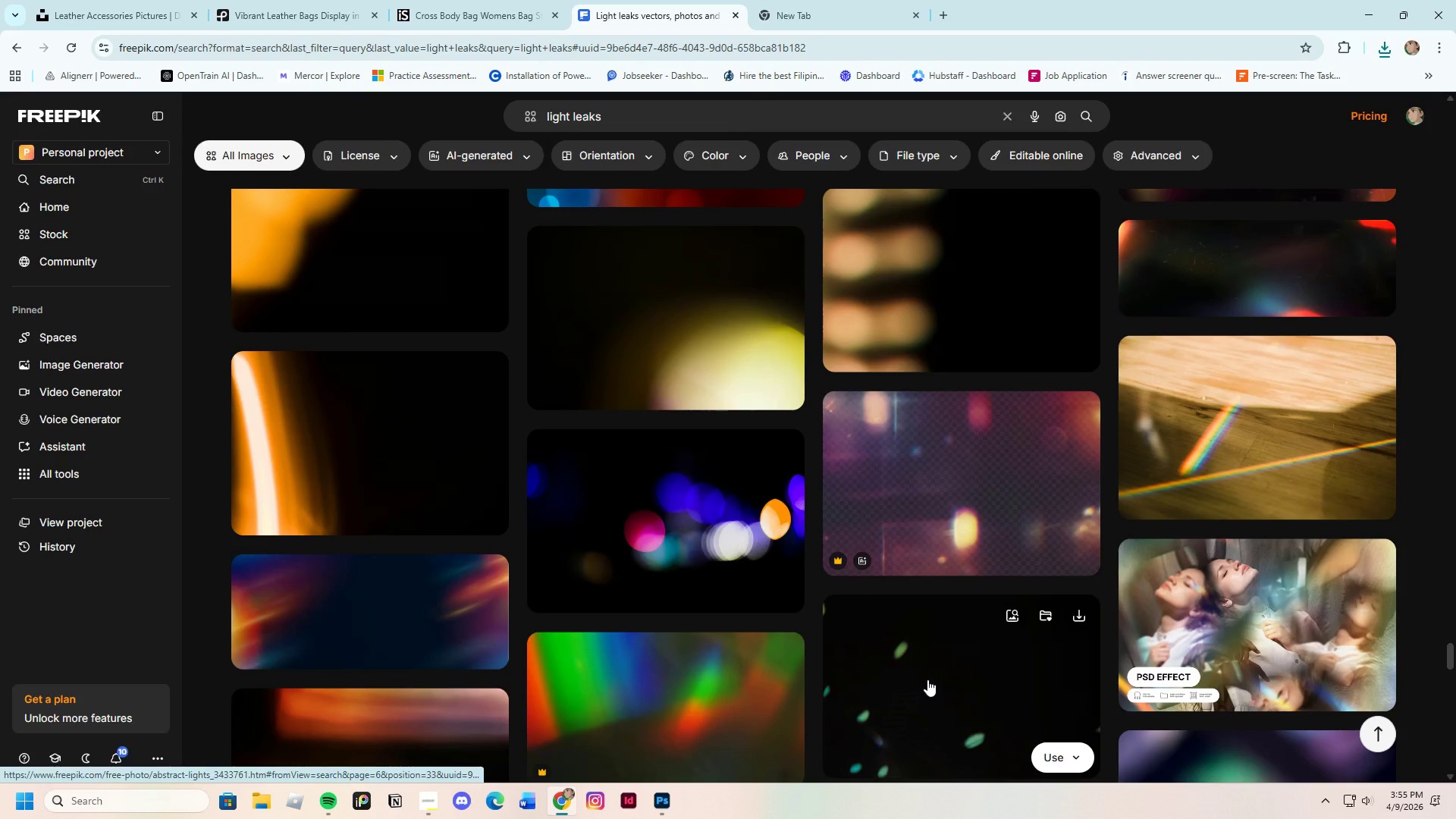 
scroll: coordinate [921, 679], scroll_direction: down, amount: 3.0
 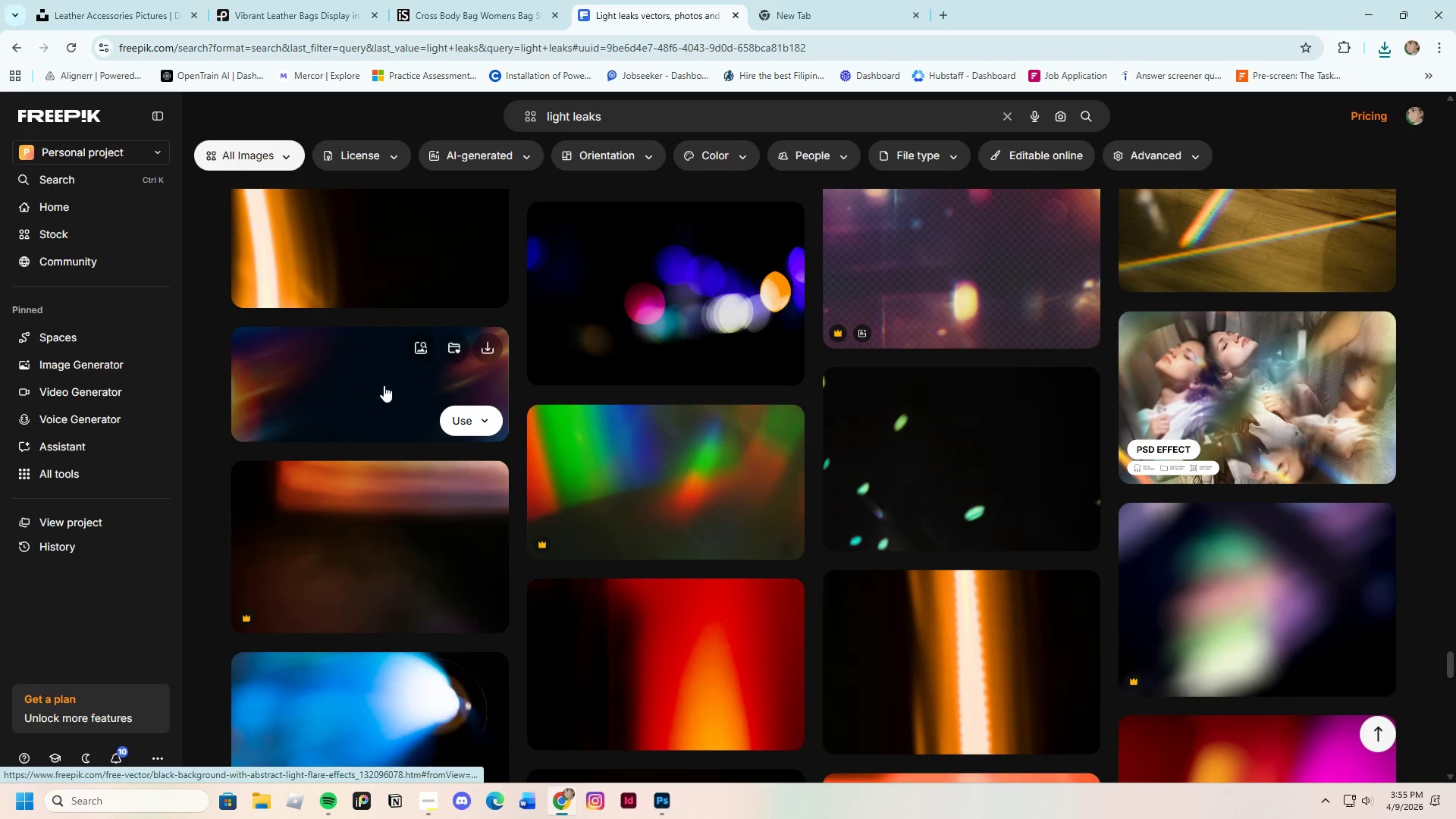 
left_click([380, 385])
 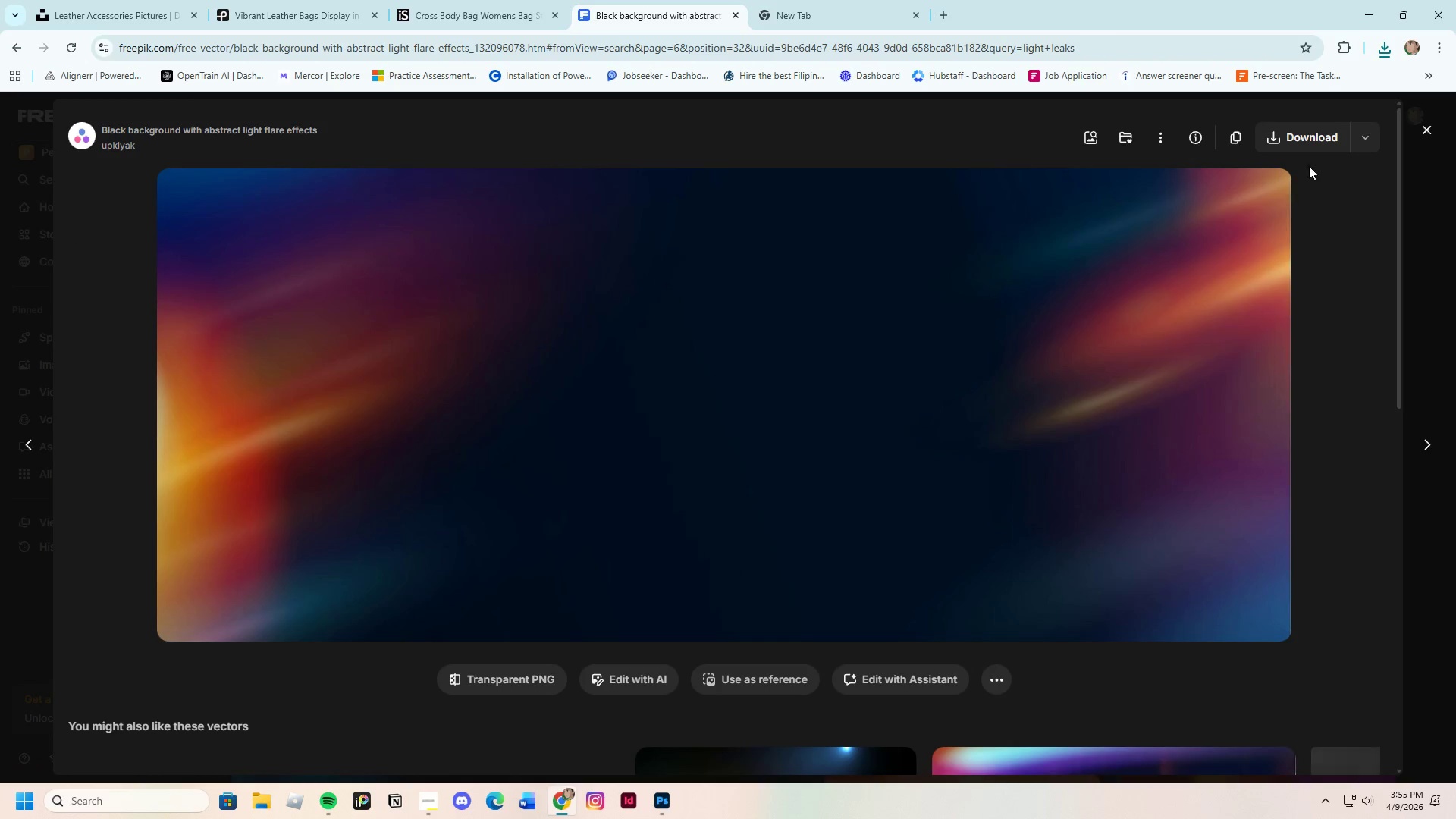 
left_click([1427, 127])
 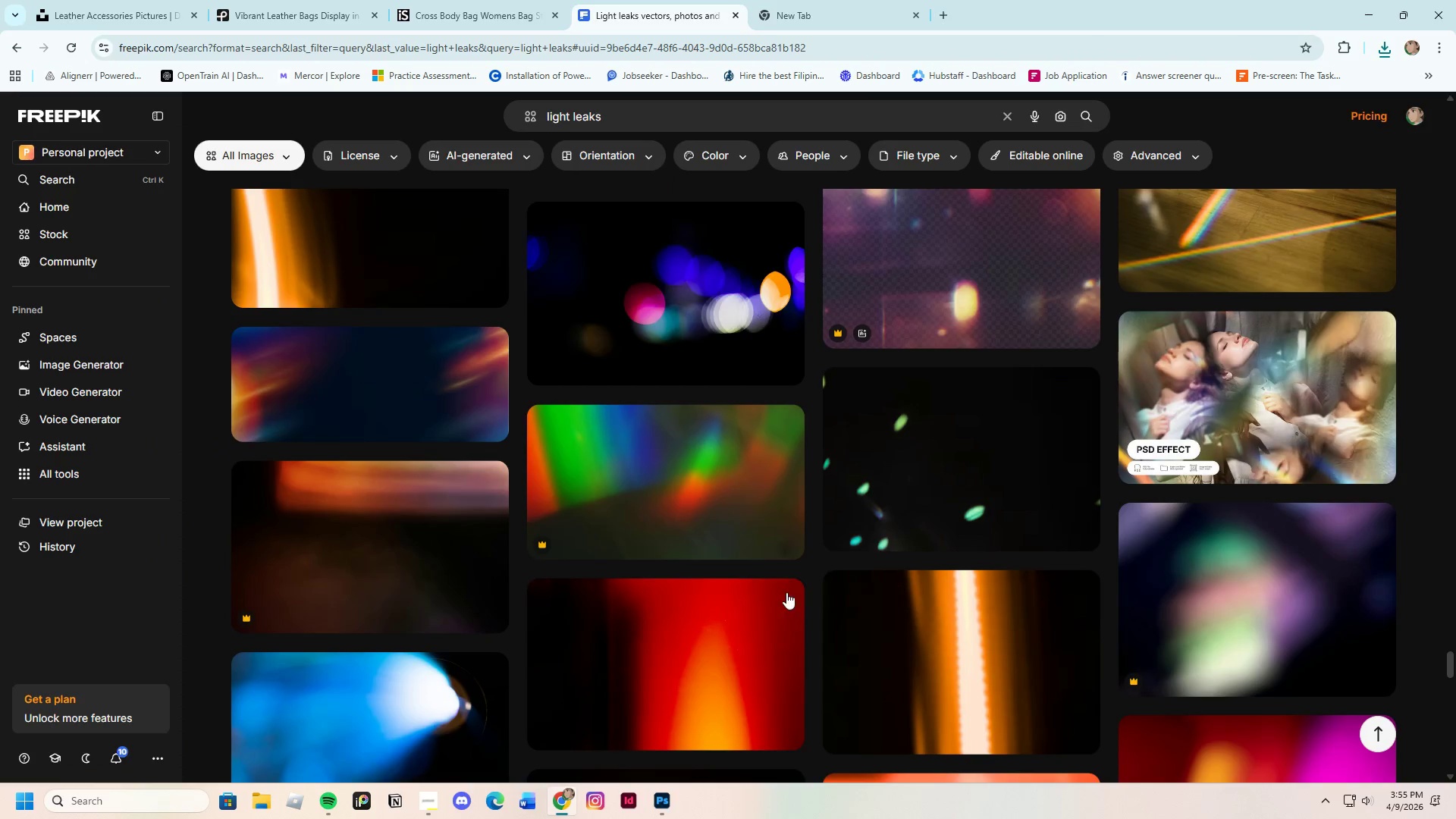 
scroll: coordinate [769, 594], scroll_direction: down, amount: 16.0
 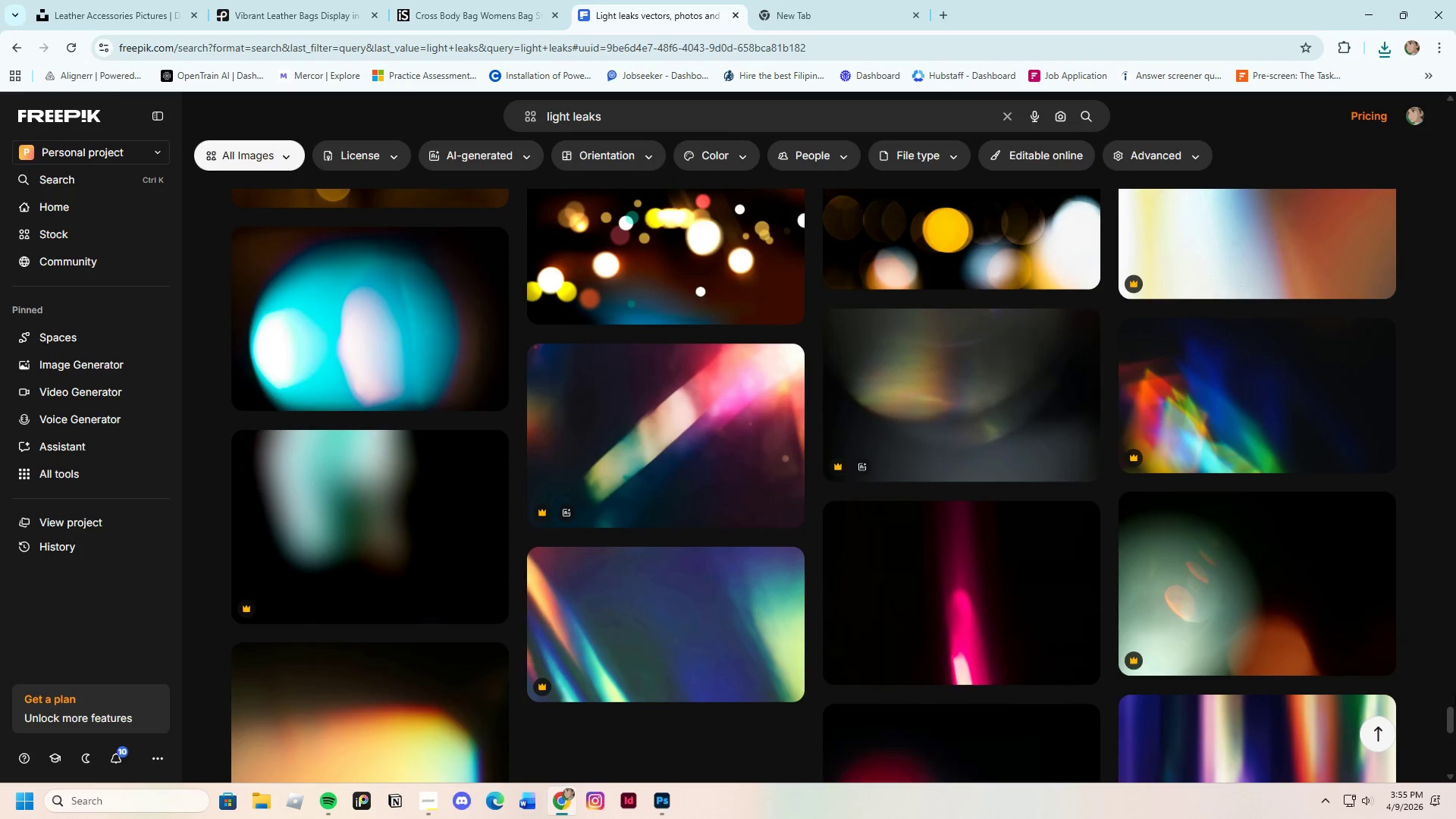 
left_click_drag(start_coordinate=[1454, 711], to_coordinate=[1444, 112])
 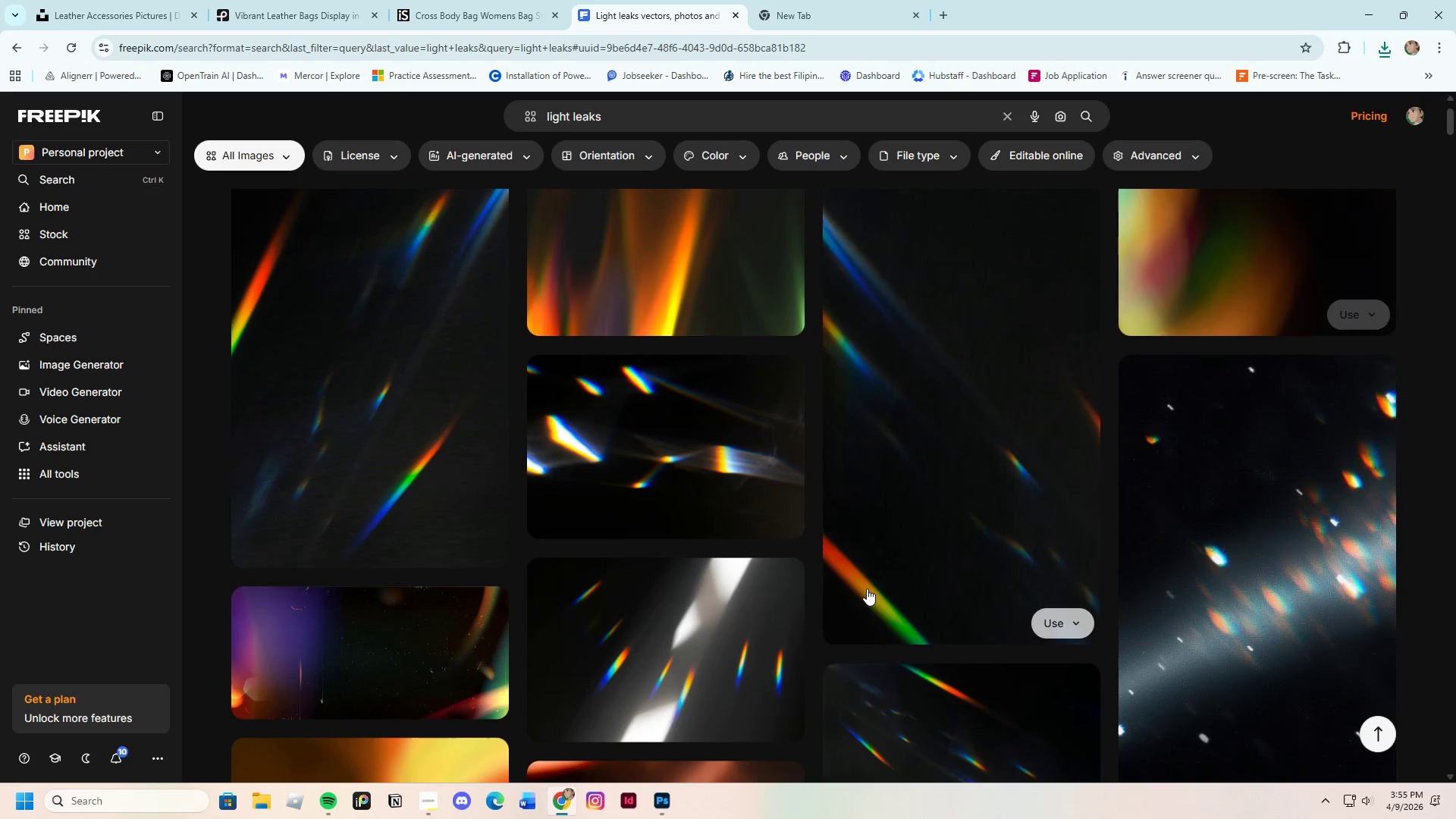 
scroll: coordinate [867, 817], scroll_direction: up, amount: 4.0
 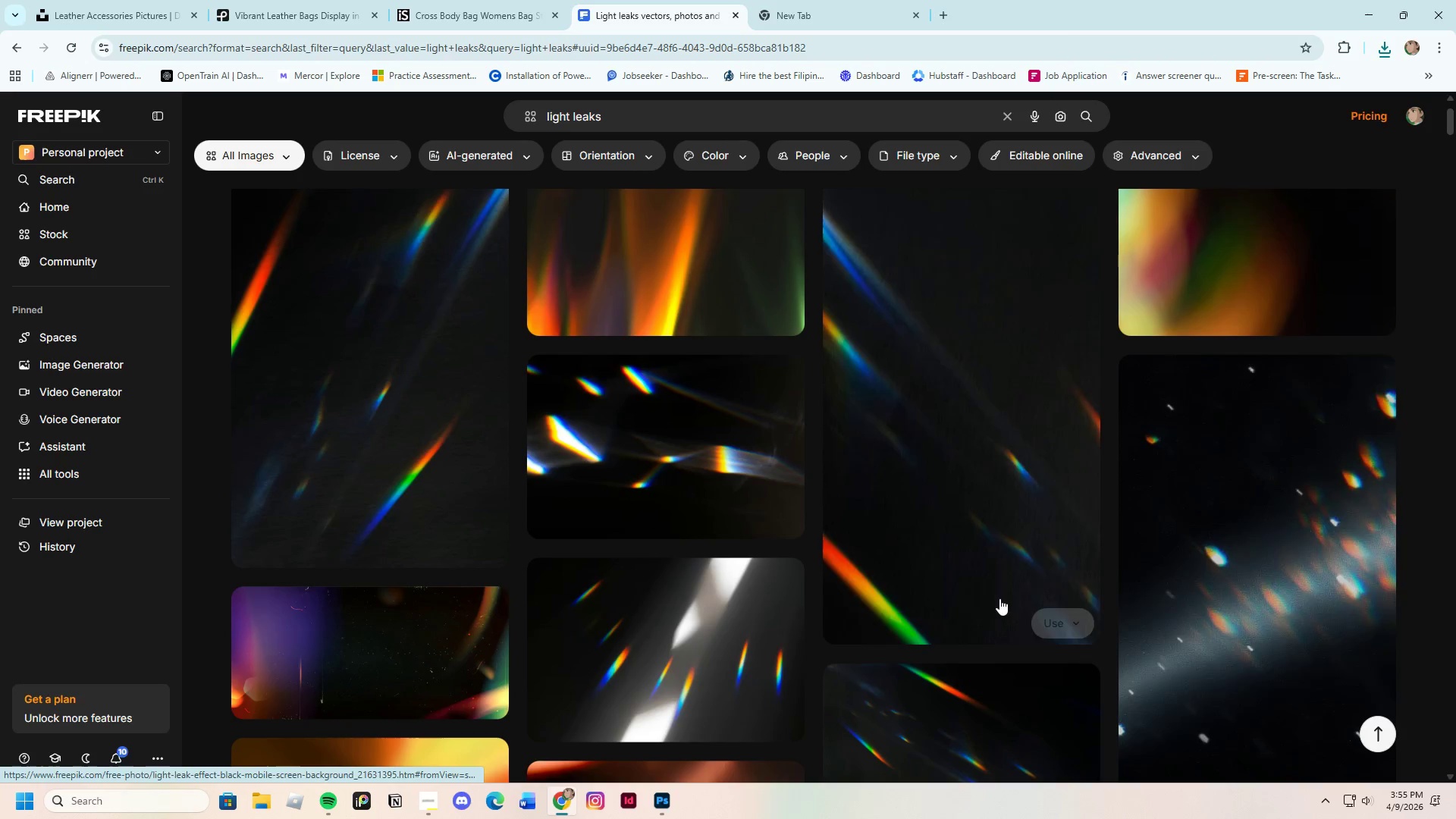 
scroll: coordinate [962, 620], scroll_direction: down, amount: 19.0
 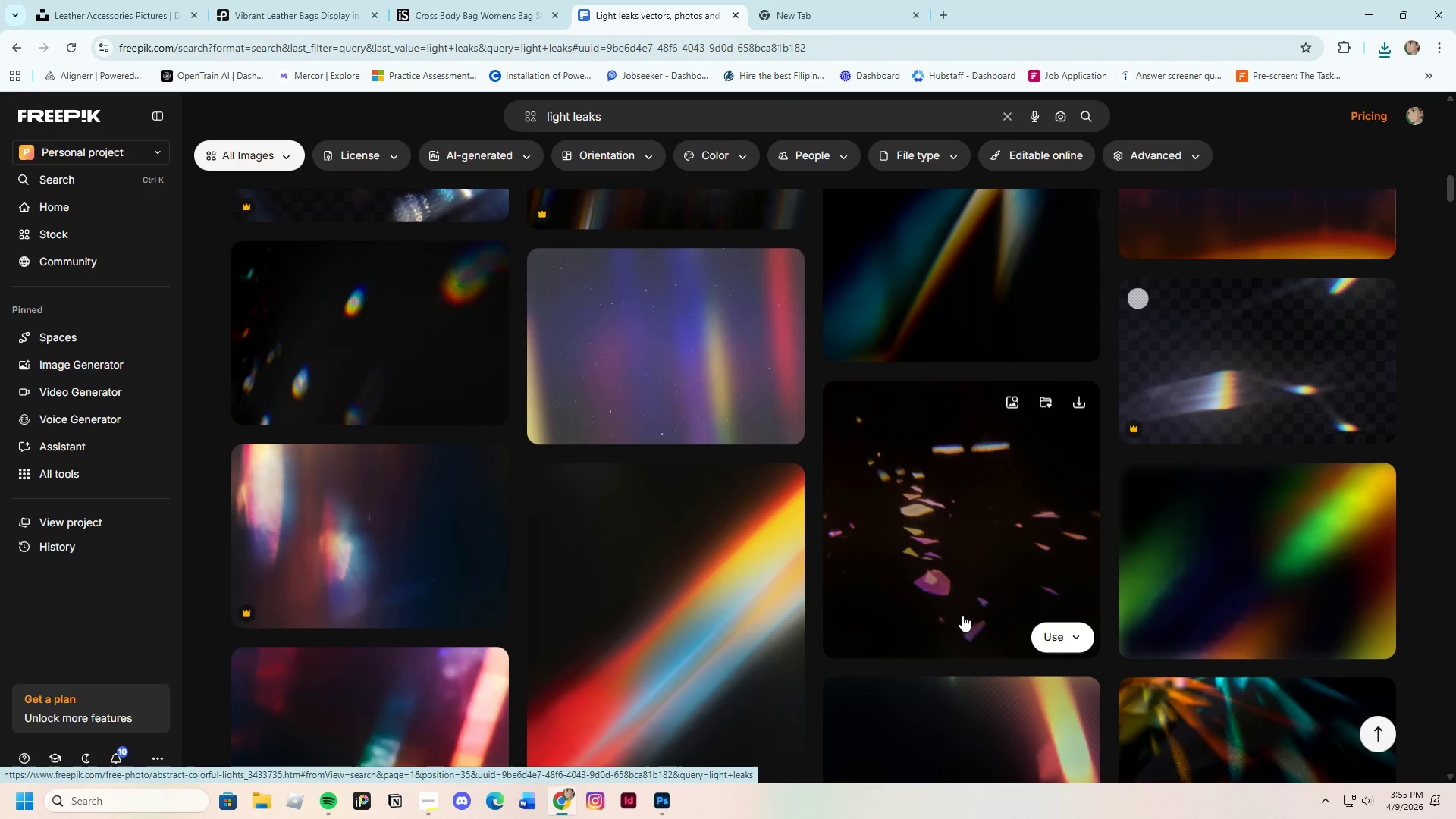 
wait(8.31)
 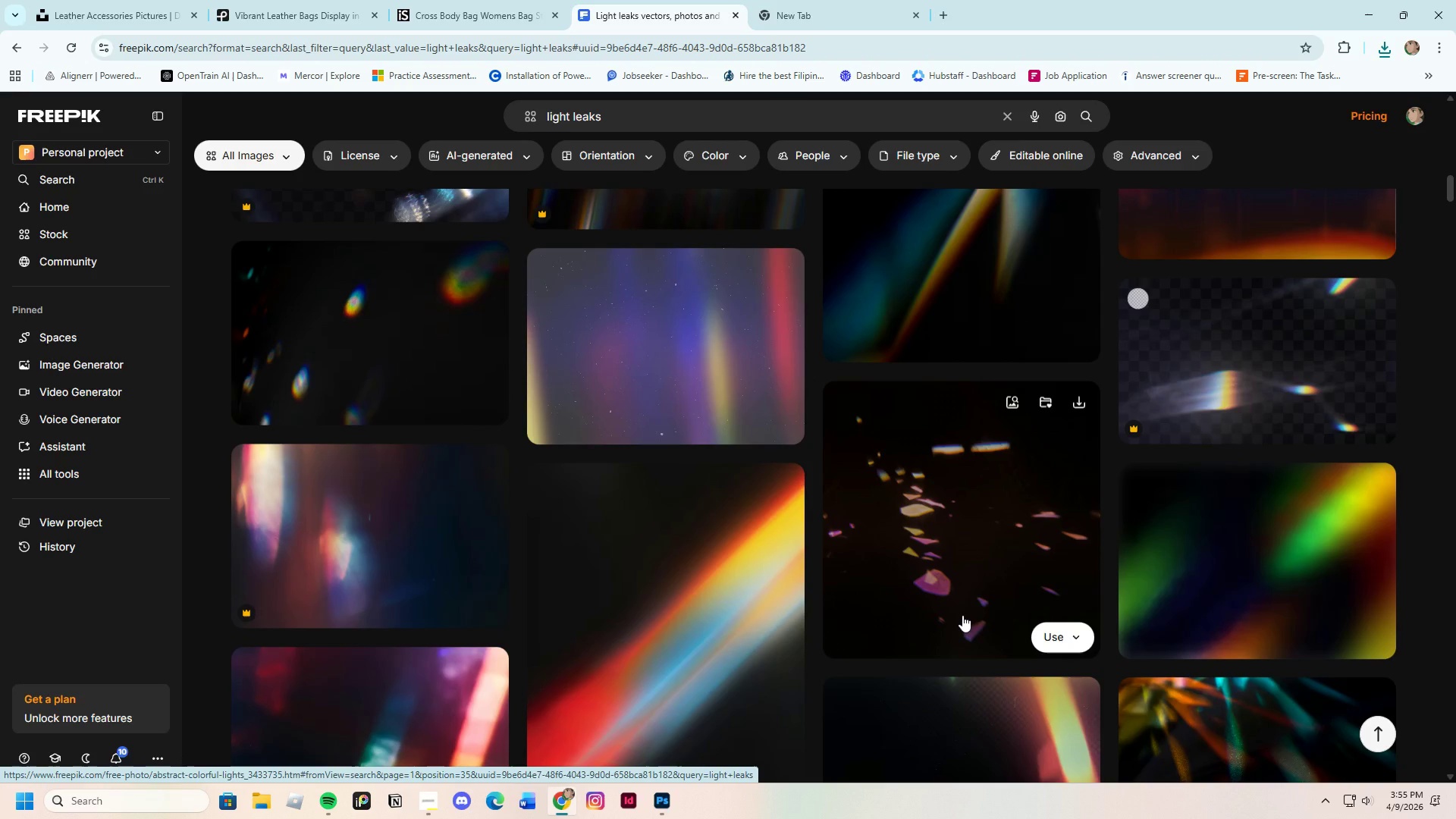 
scroll: coordinate [915, 664], scroll_direction: down, amount: 12.0
 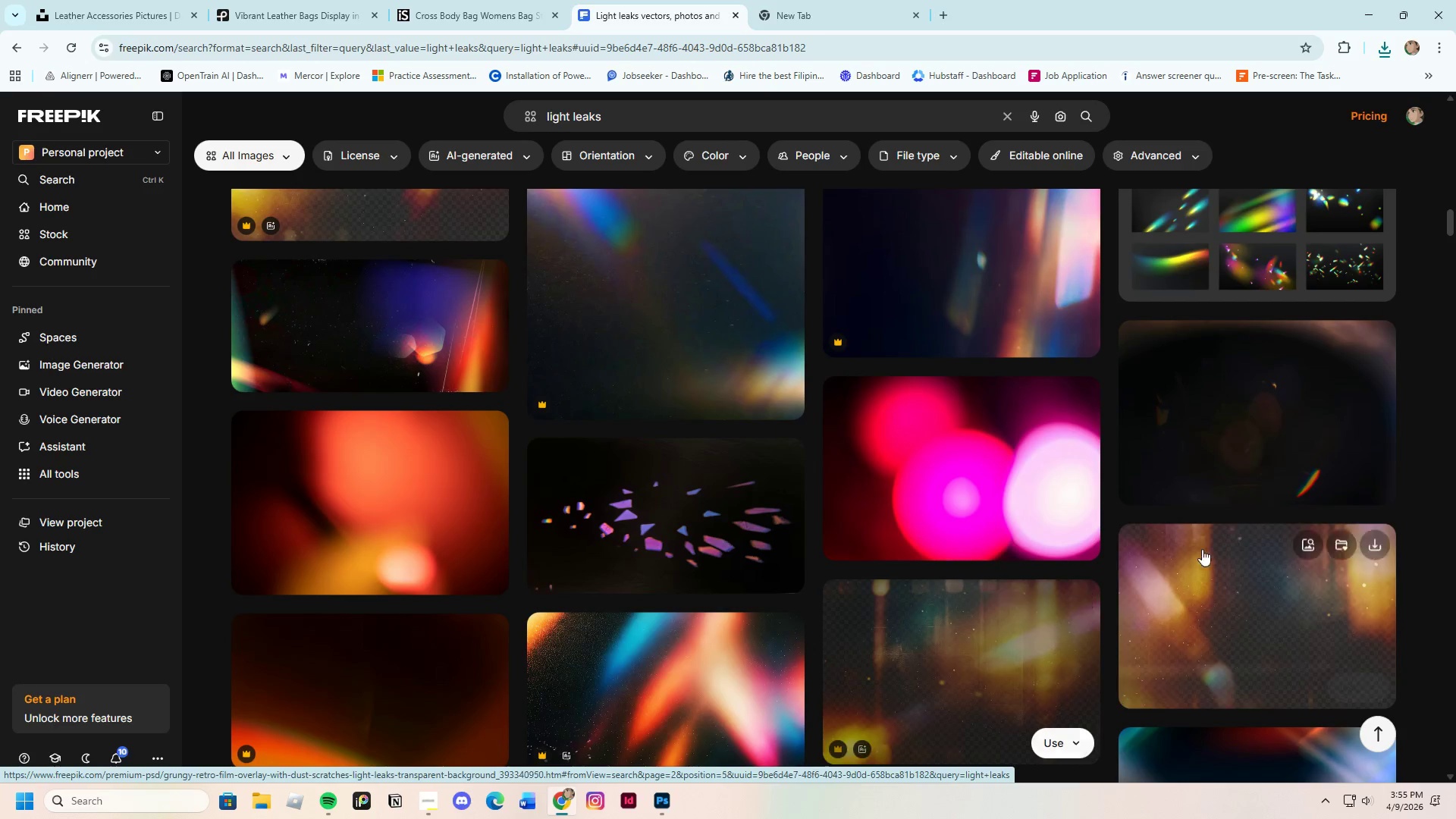 
left_click([1267, 437])
 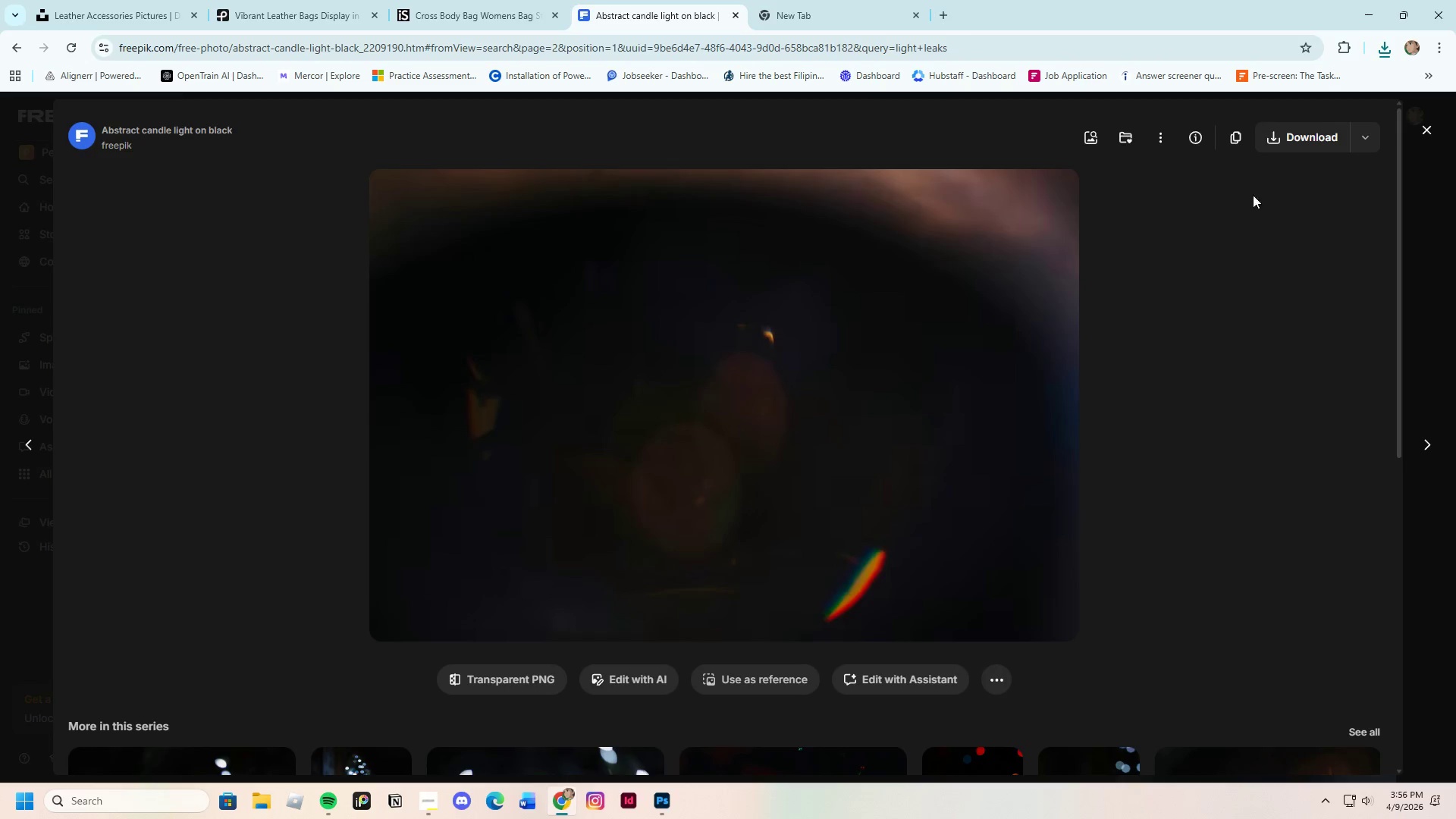 
left_click([1322, 143])
 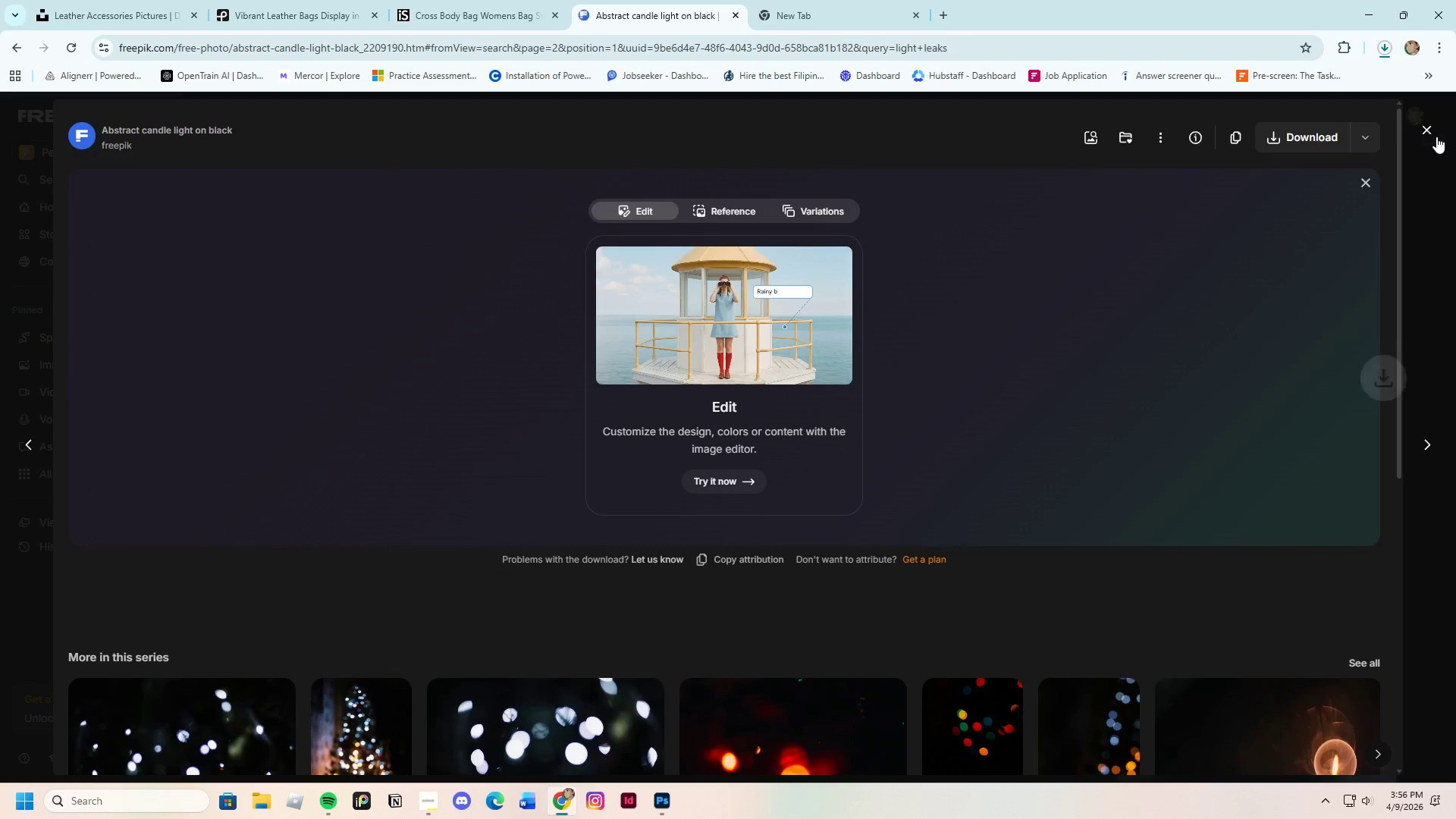 
left_click([1423, 128])
 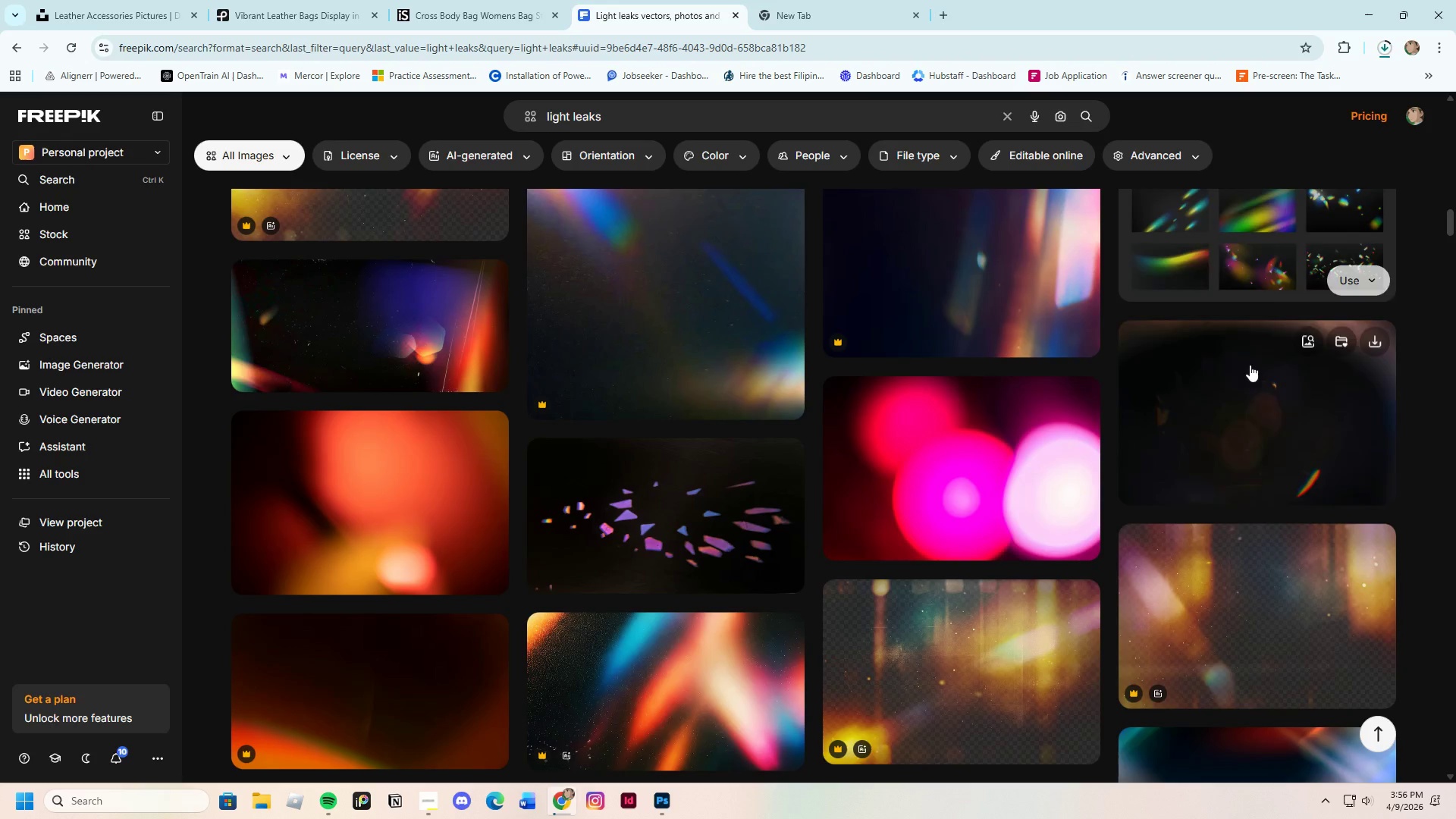 
scroll: coordinate [1198, 548], scroll_direction: down, amount: 4.0
 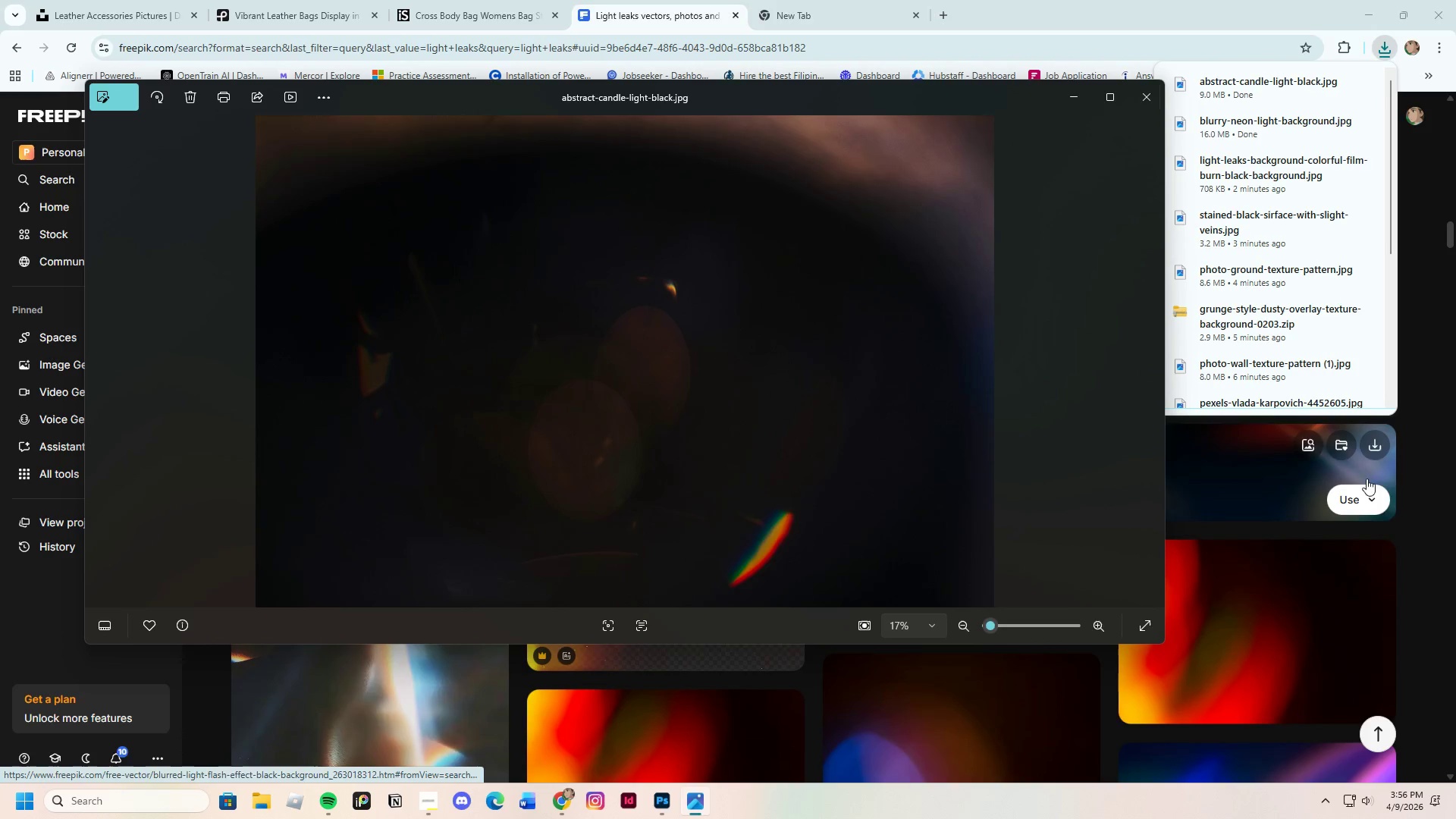 
left_click([1455, 541])
 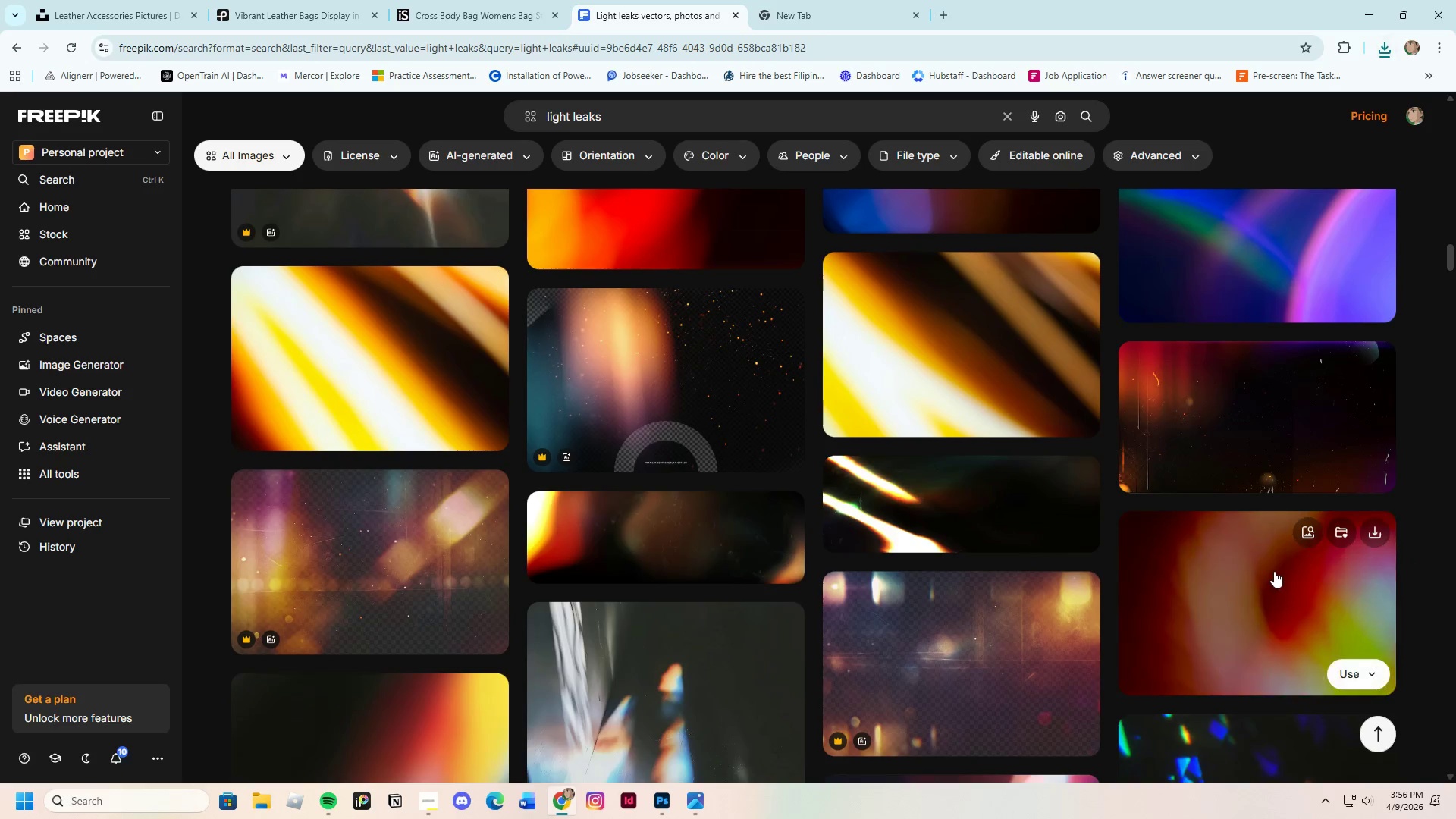 
left_click([1260, 579])
 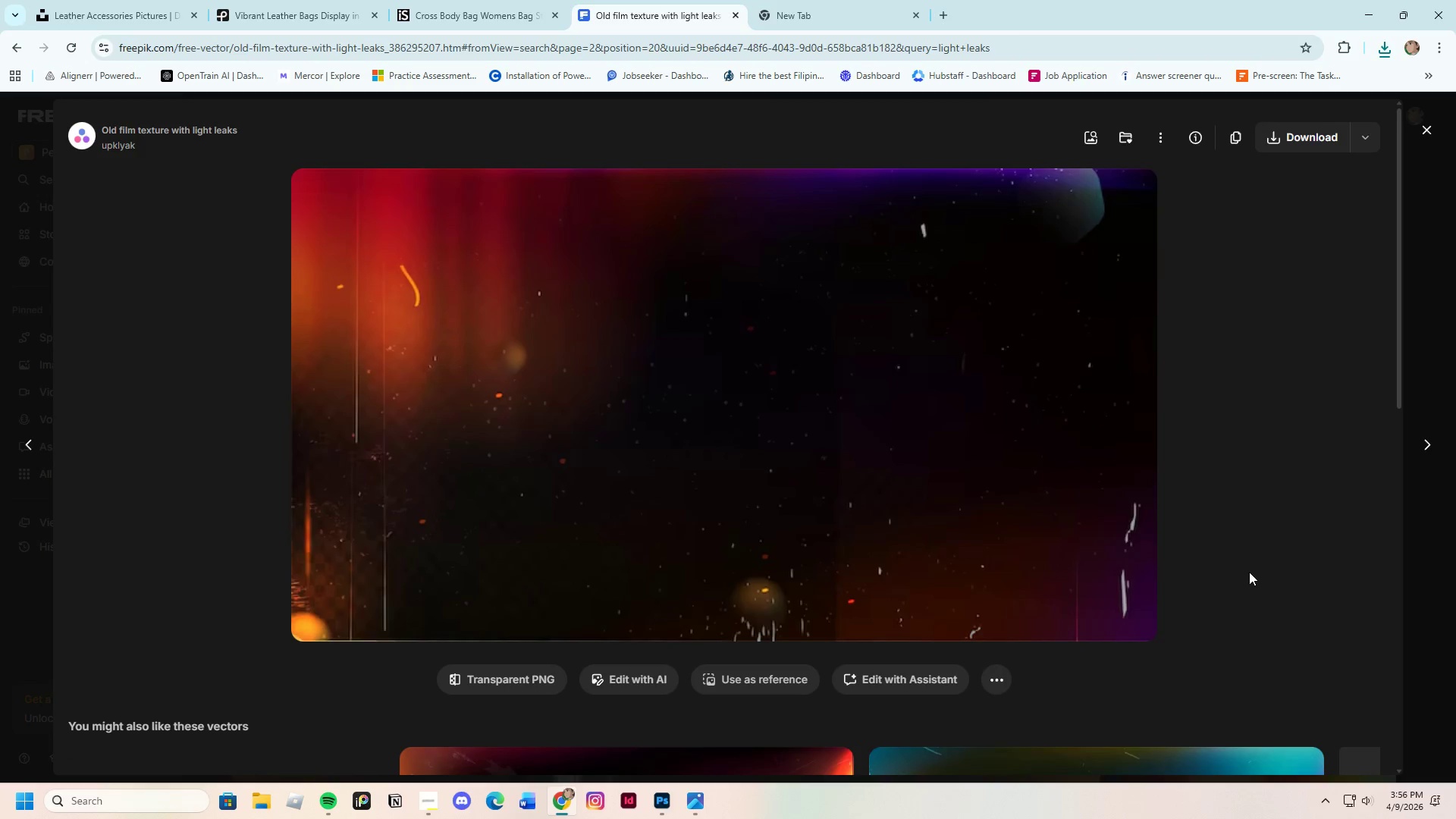 
scroll: coordinate [1272, 568], scroll_direction: up, amount: 2.0
 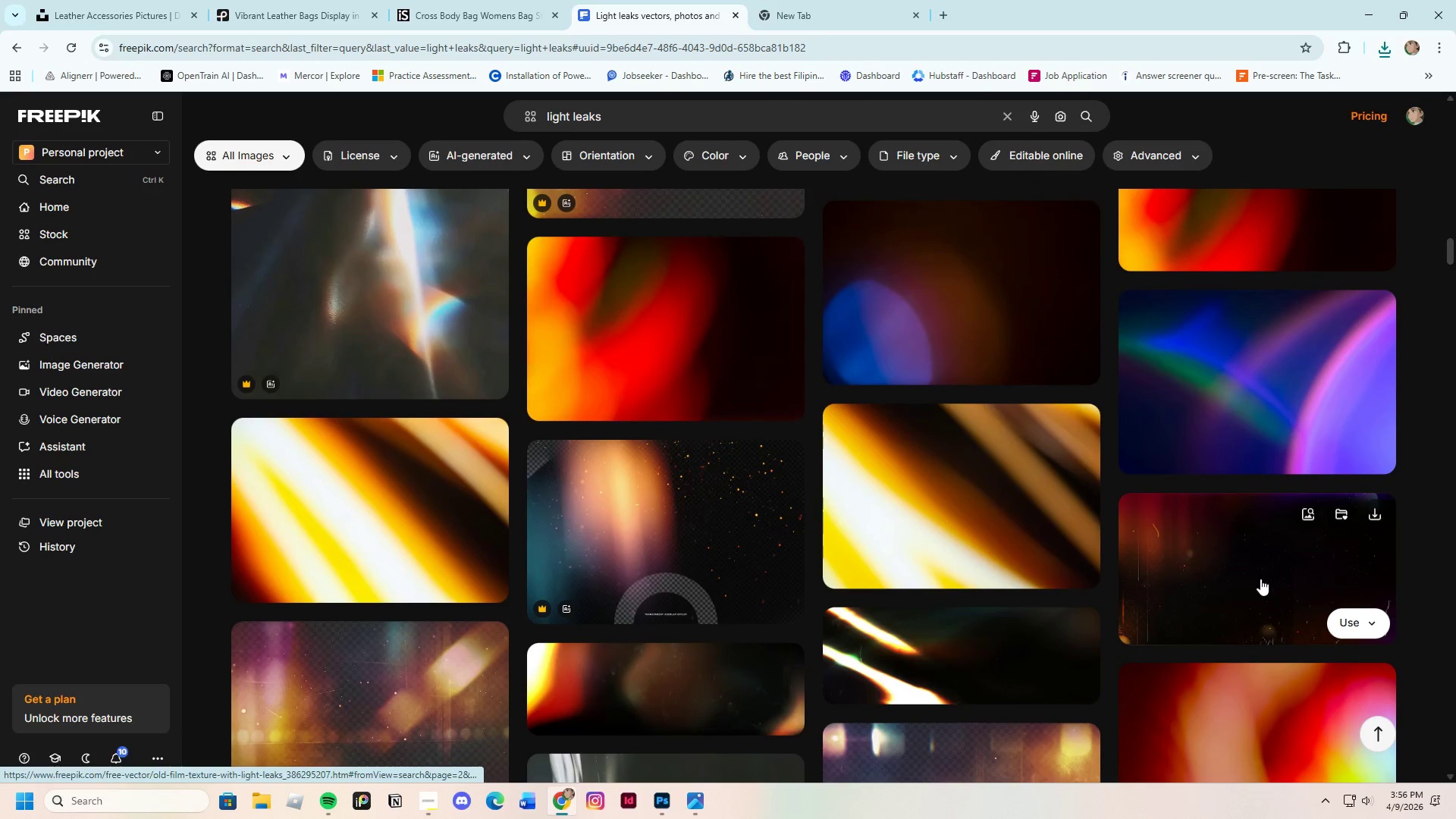 
scroll: coordinate [1025, 582], scroll_direction: down, amount: 3.0
 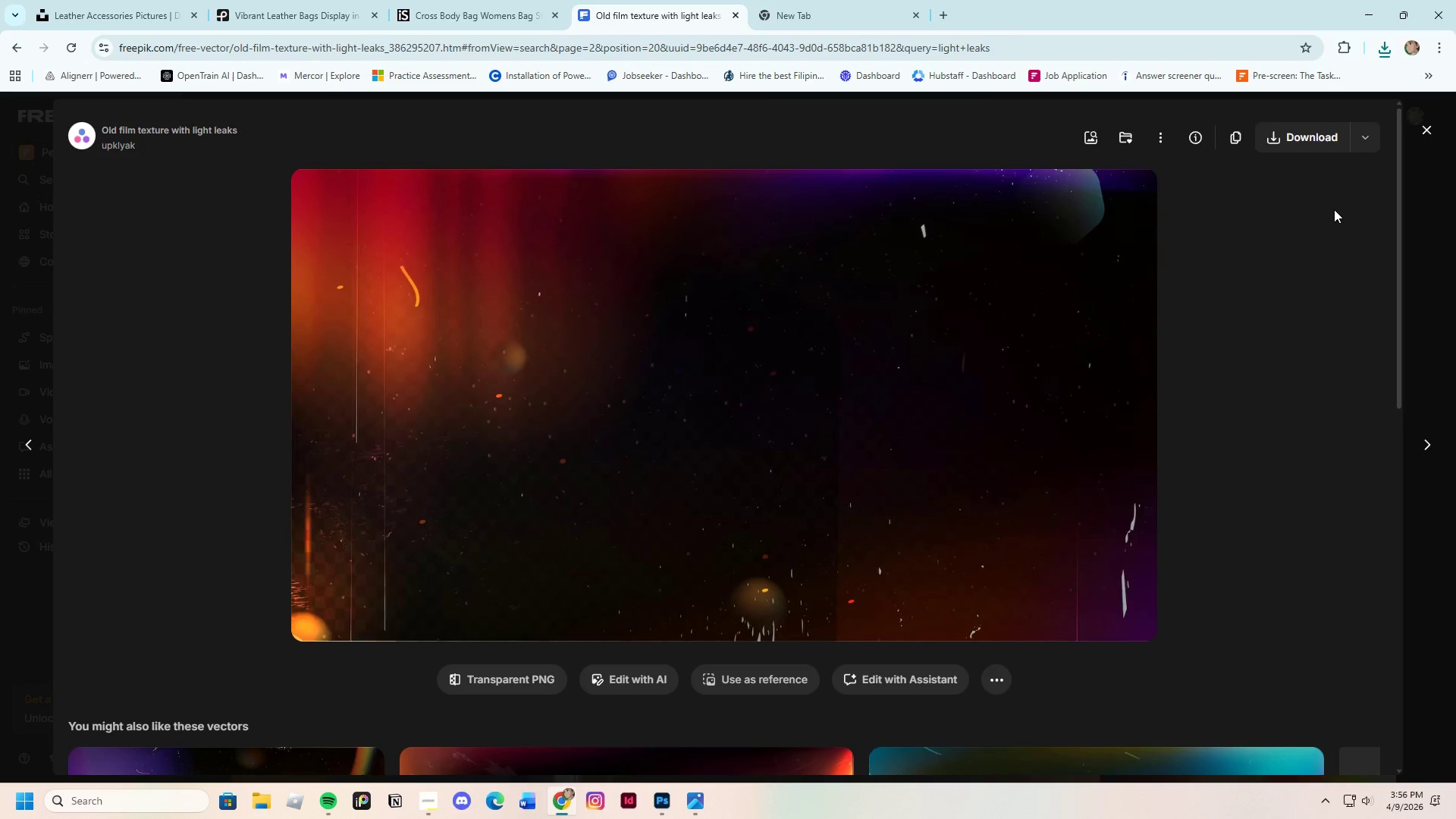 
left_click([1307, 139])
 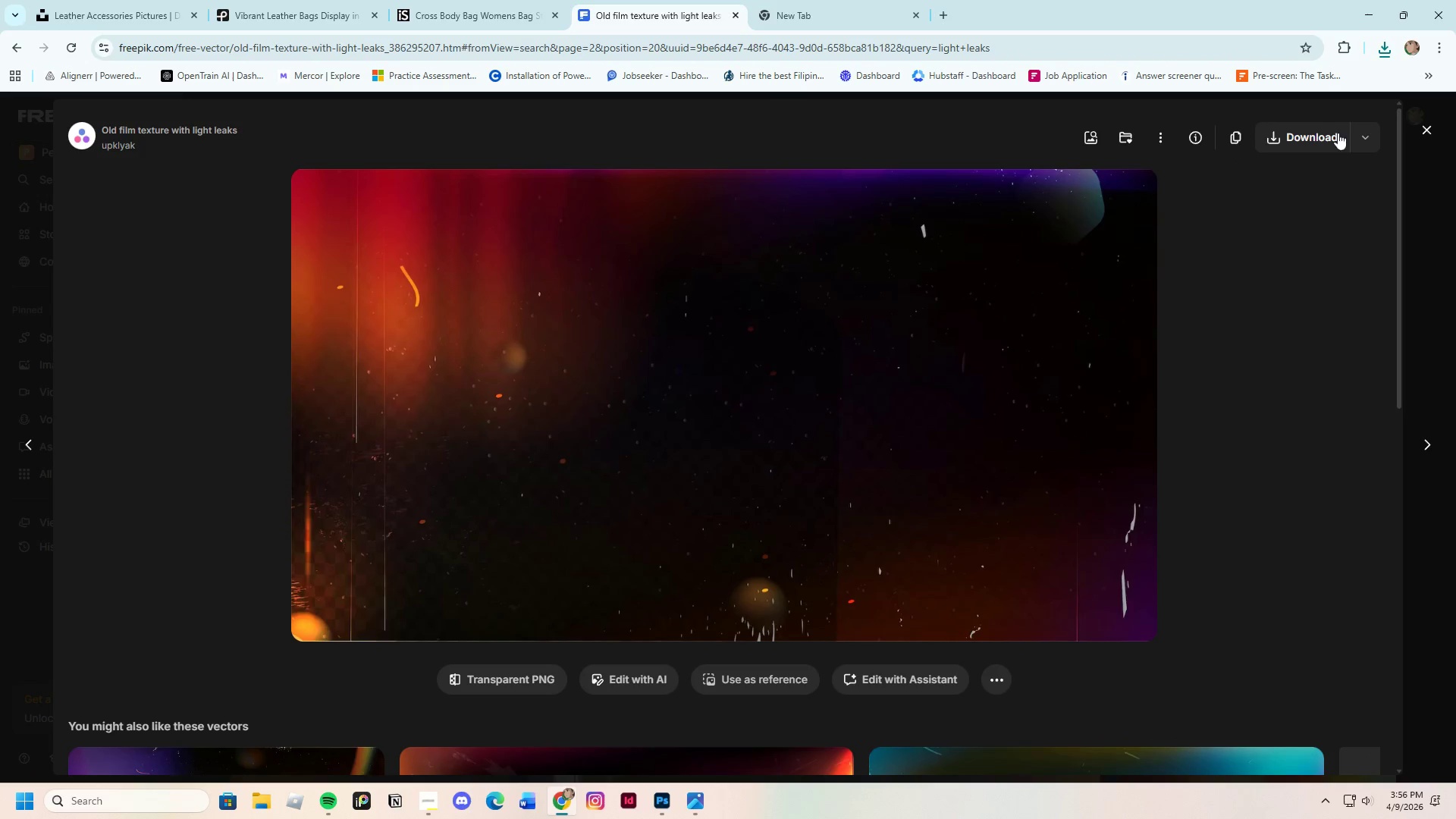 
mouse_move([1367, 160])
 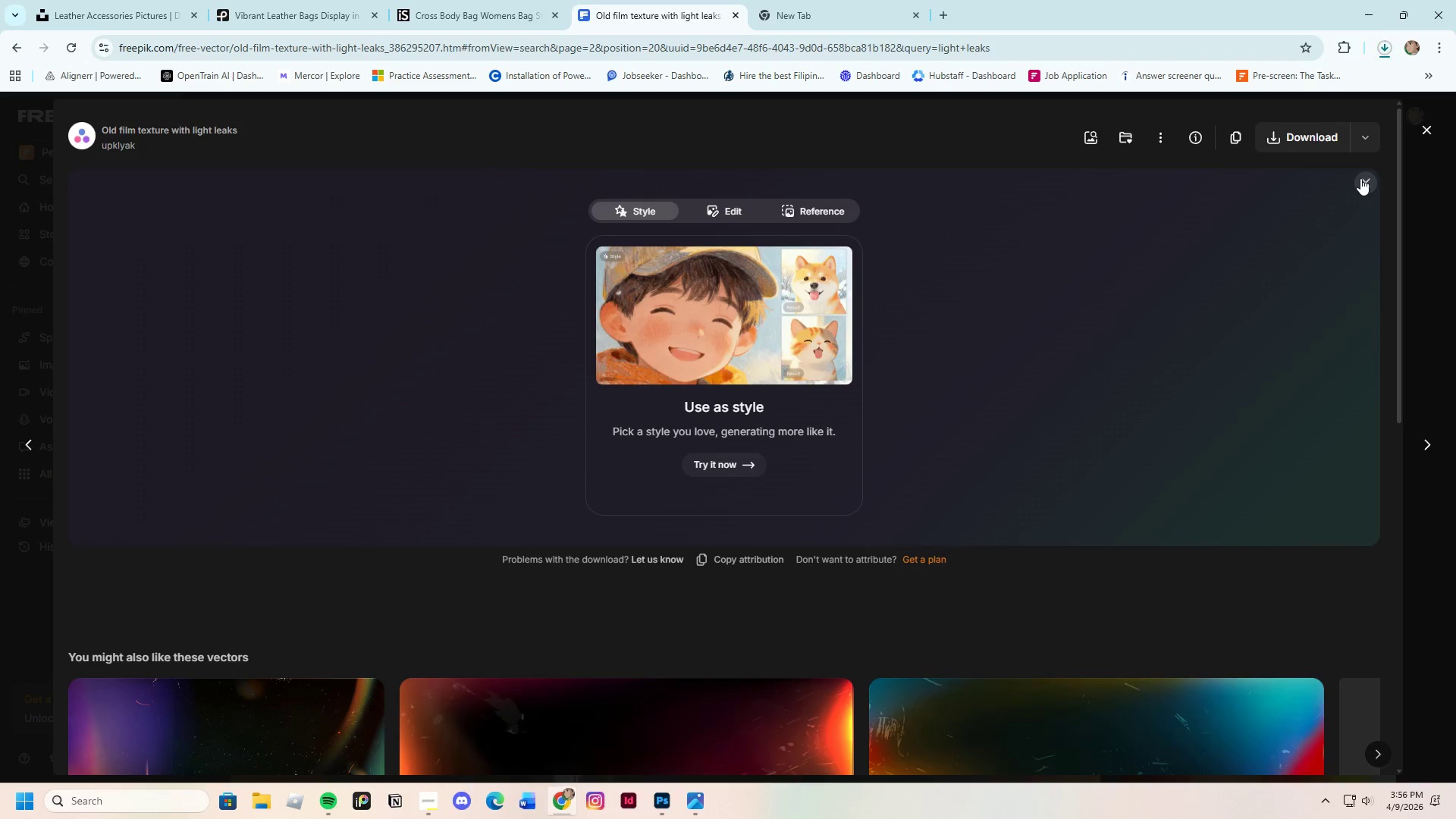 
left_click([1360, 178])
 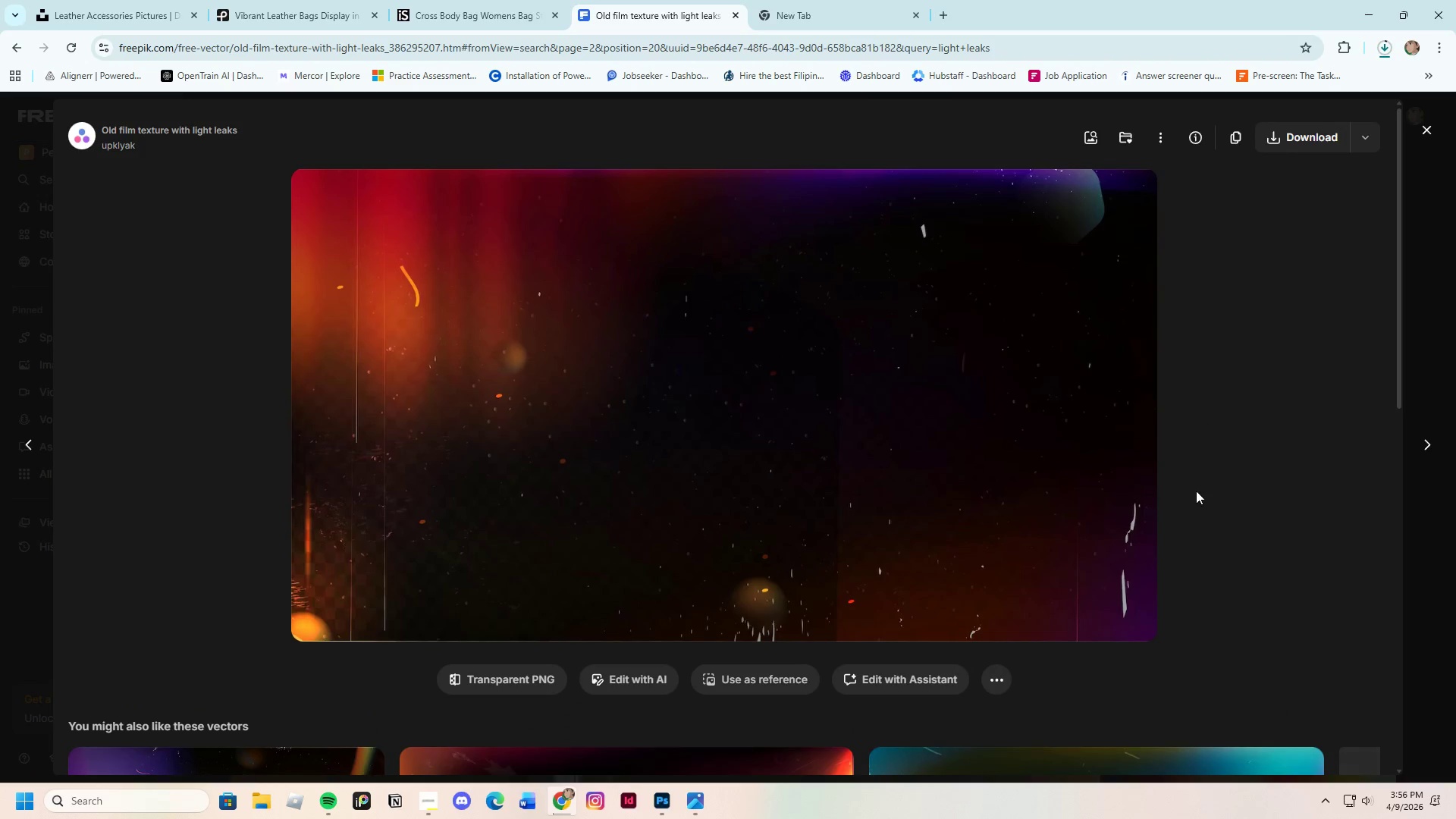 
scroll: coordinate [1283, 617], scroll_direction: down, amount: 8.0
 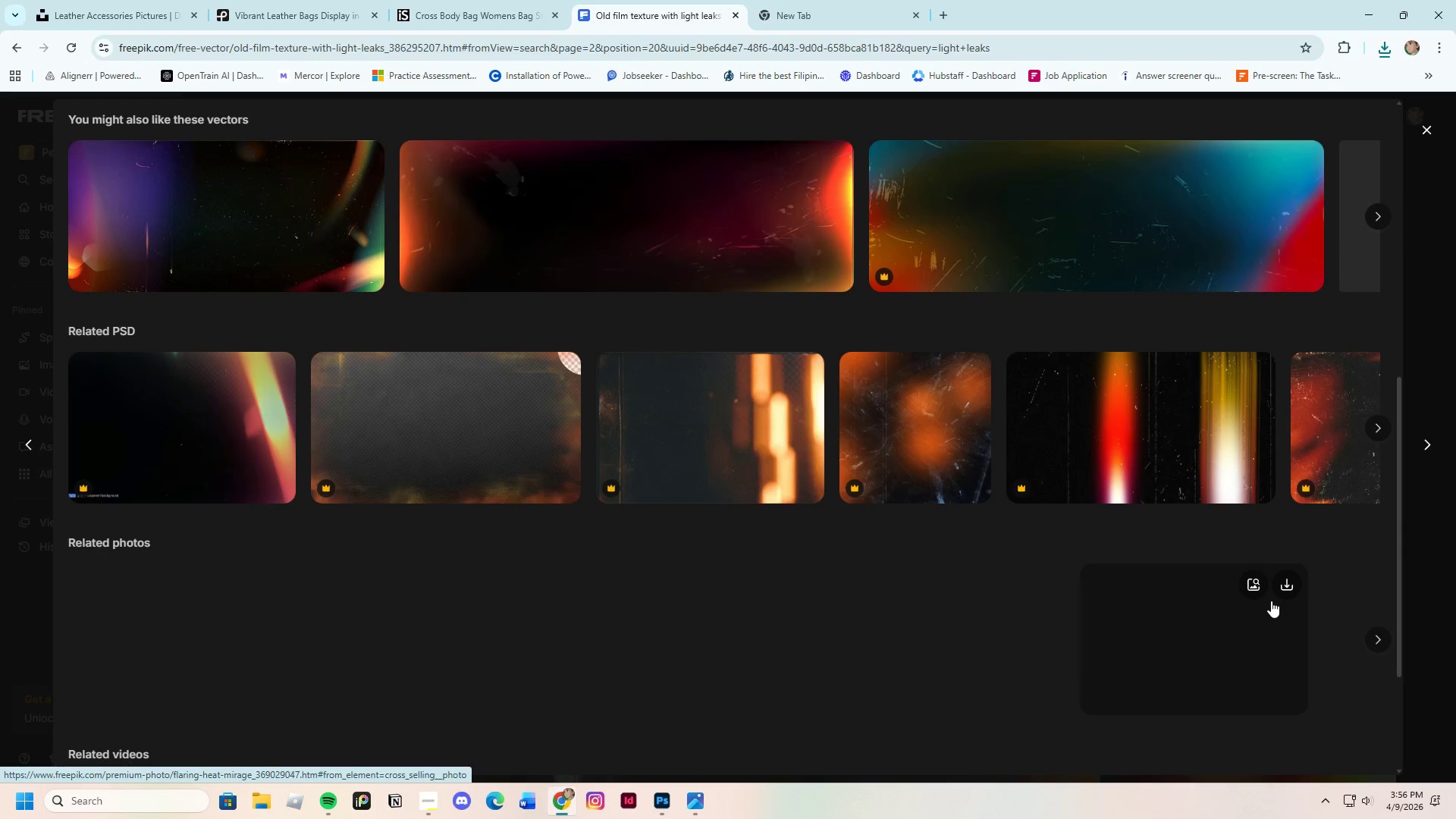 
scroll: coordinate [1272, 598], scroll_direction: up, amount: 6.0
 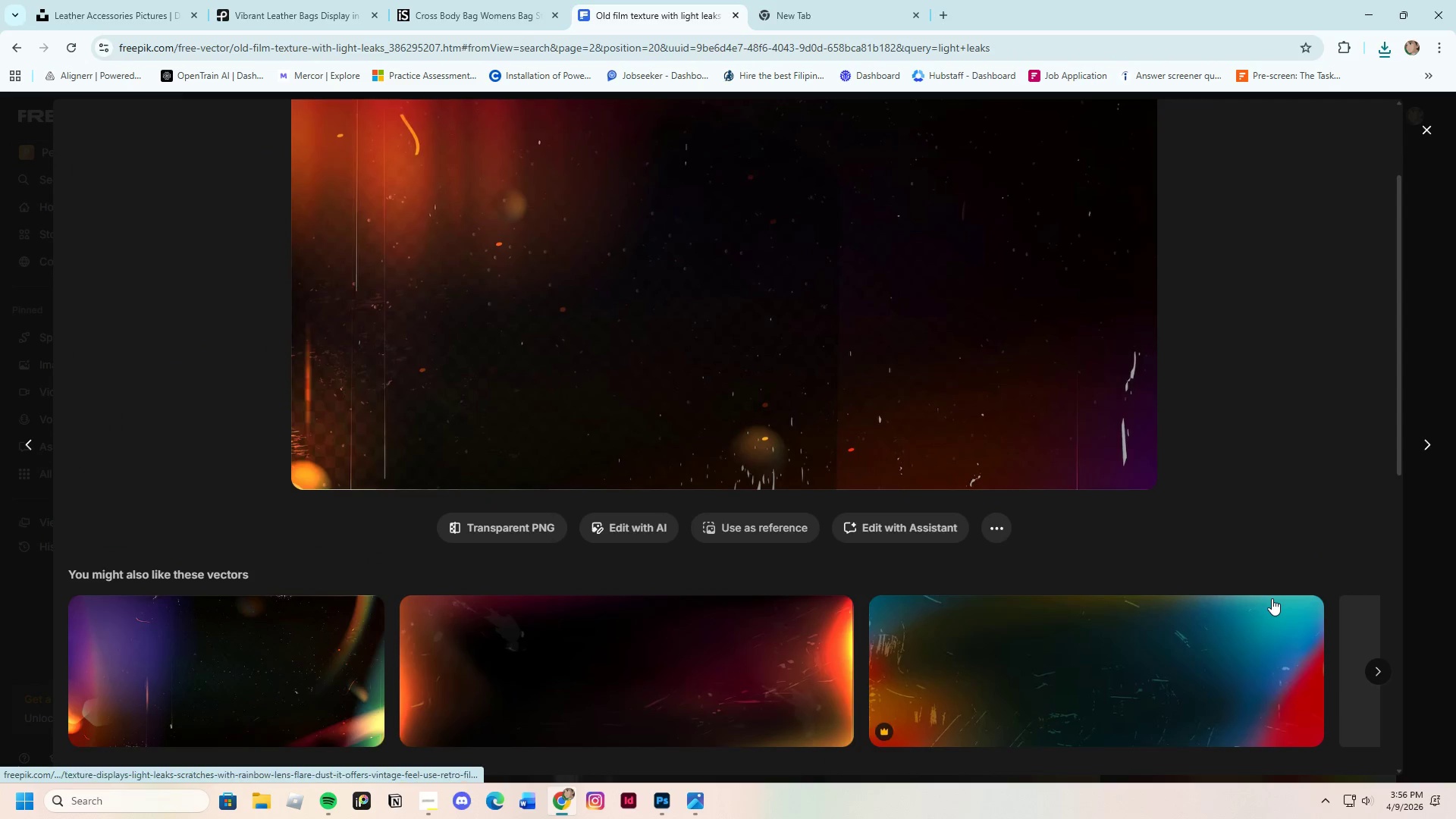 
scroll: coordinate [1272, 598], scroll_direction: down, amount: 3.0
 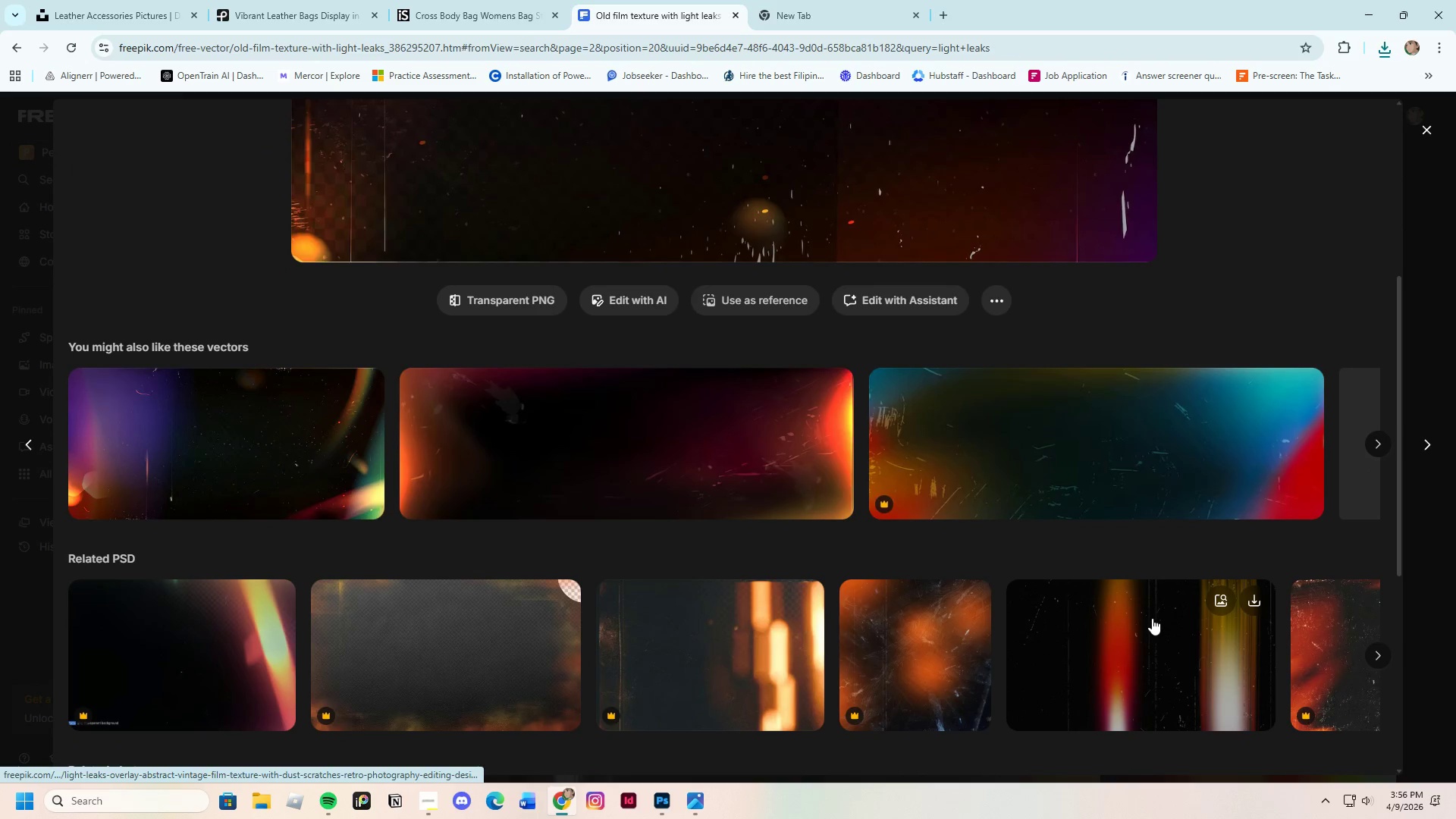 
left_click([313, 463])
 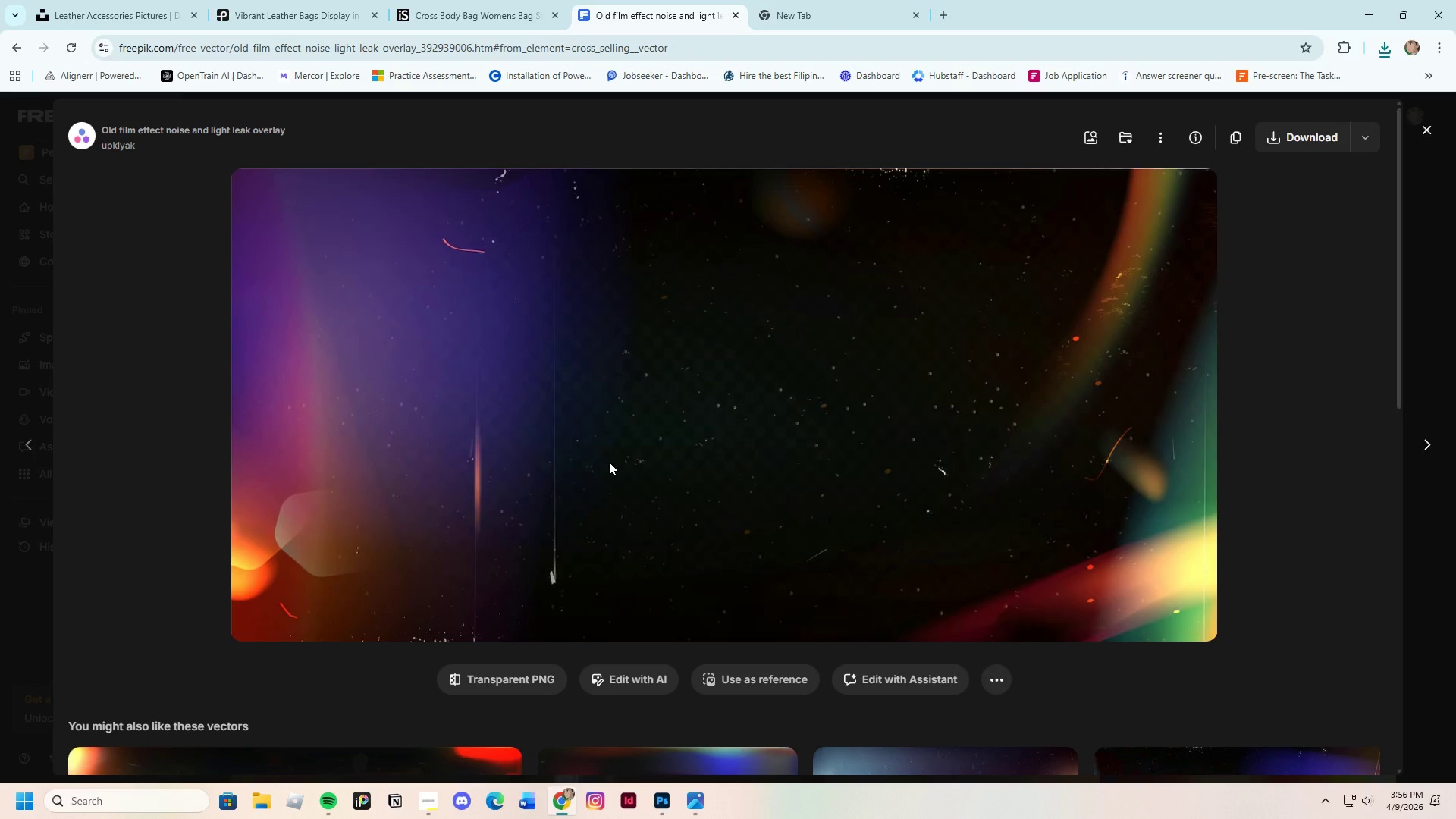 
wait(5.06)
 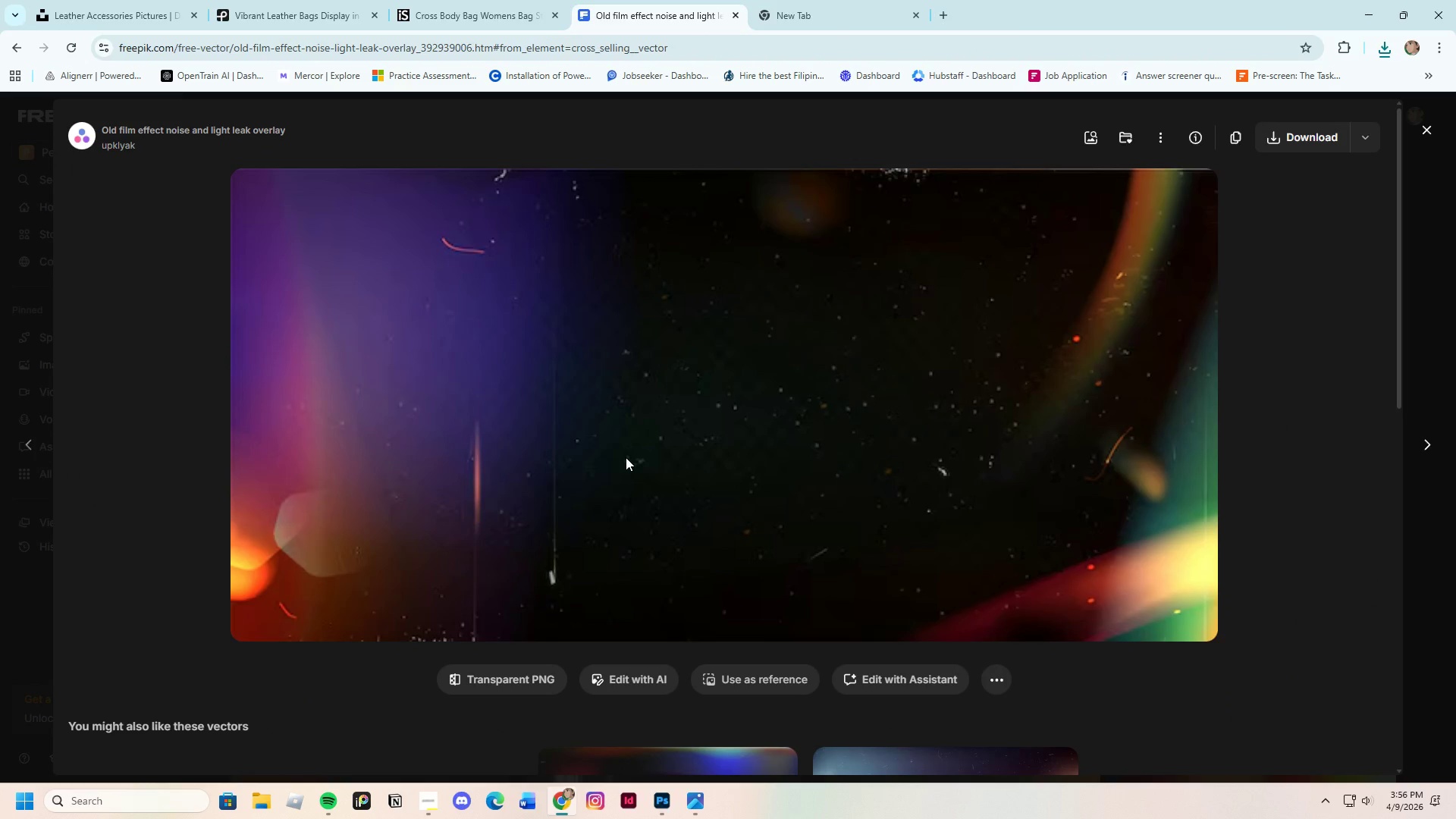 
left_click([1283, 140])
 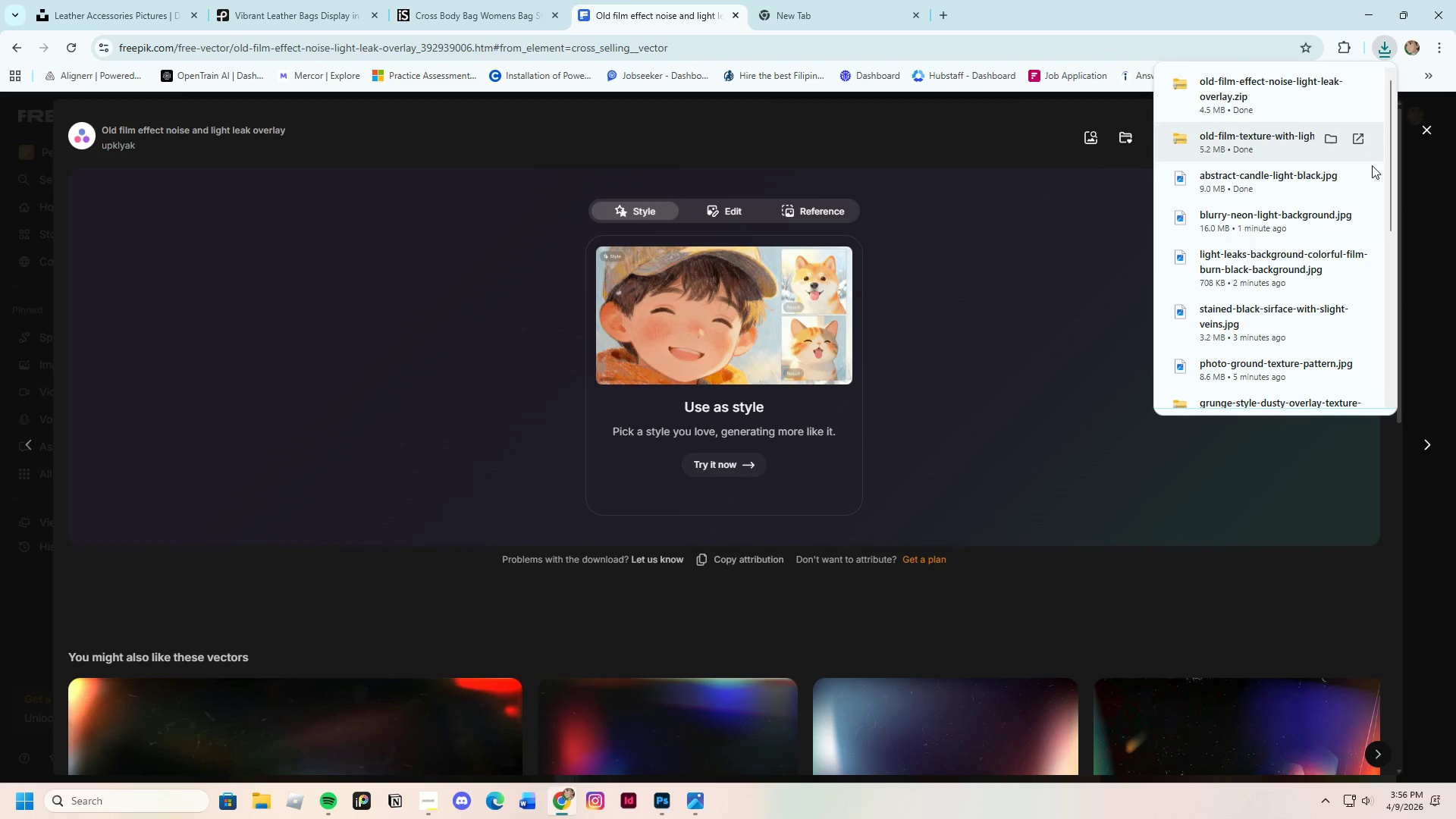 
left_click([1423, 130])
 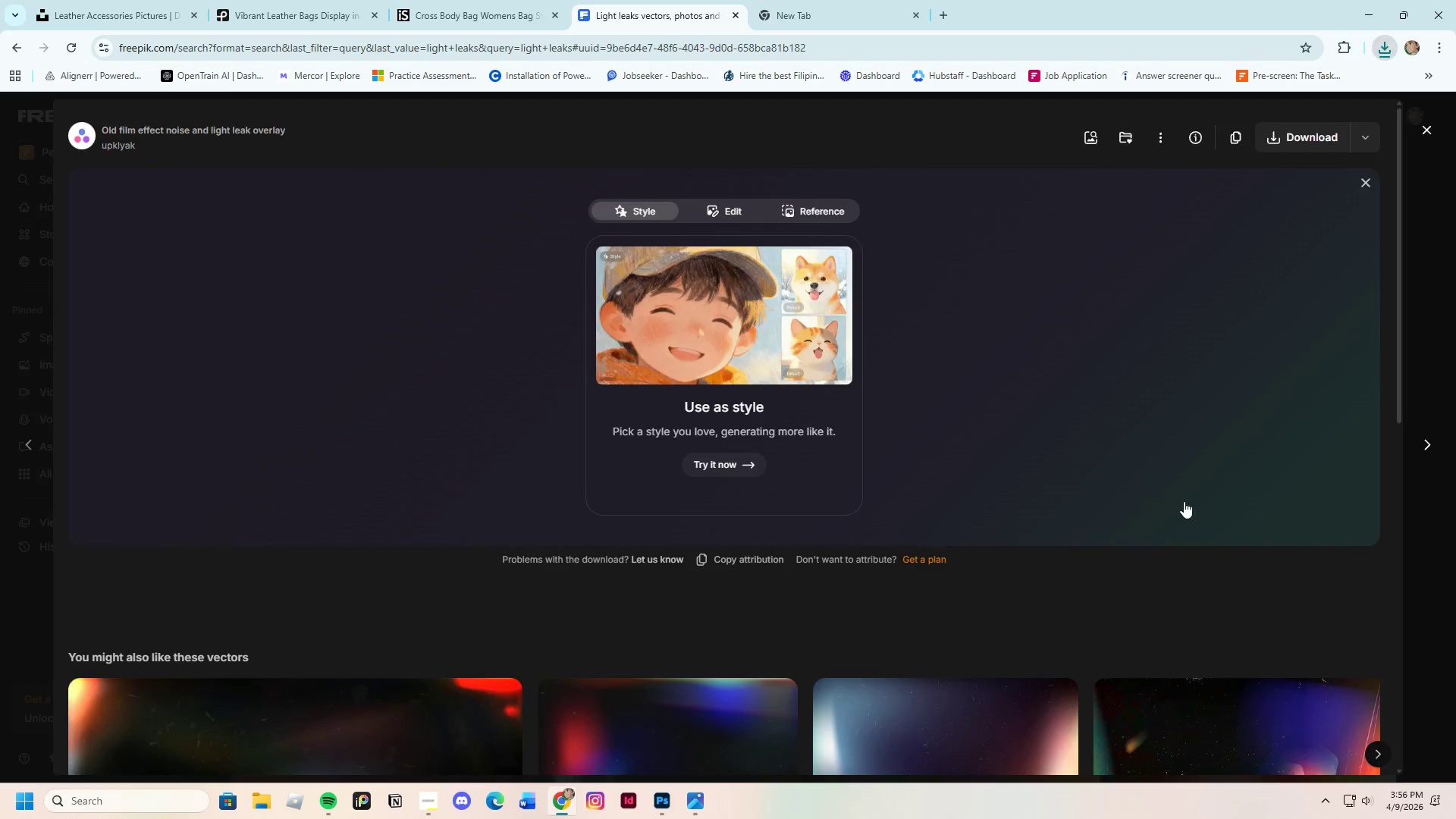 
scroll: coordinate [926, 615], scroll_direction: down, amount: 9.0
 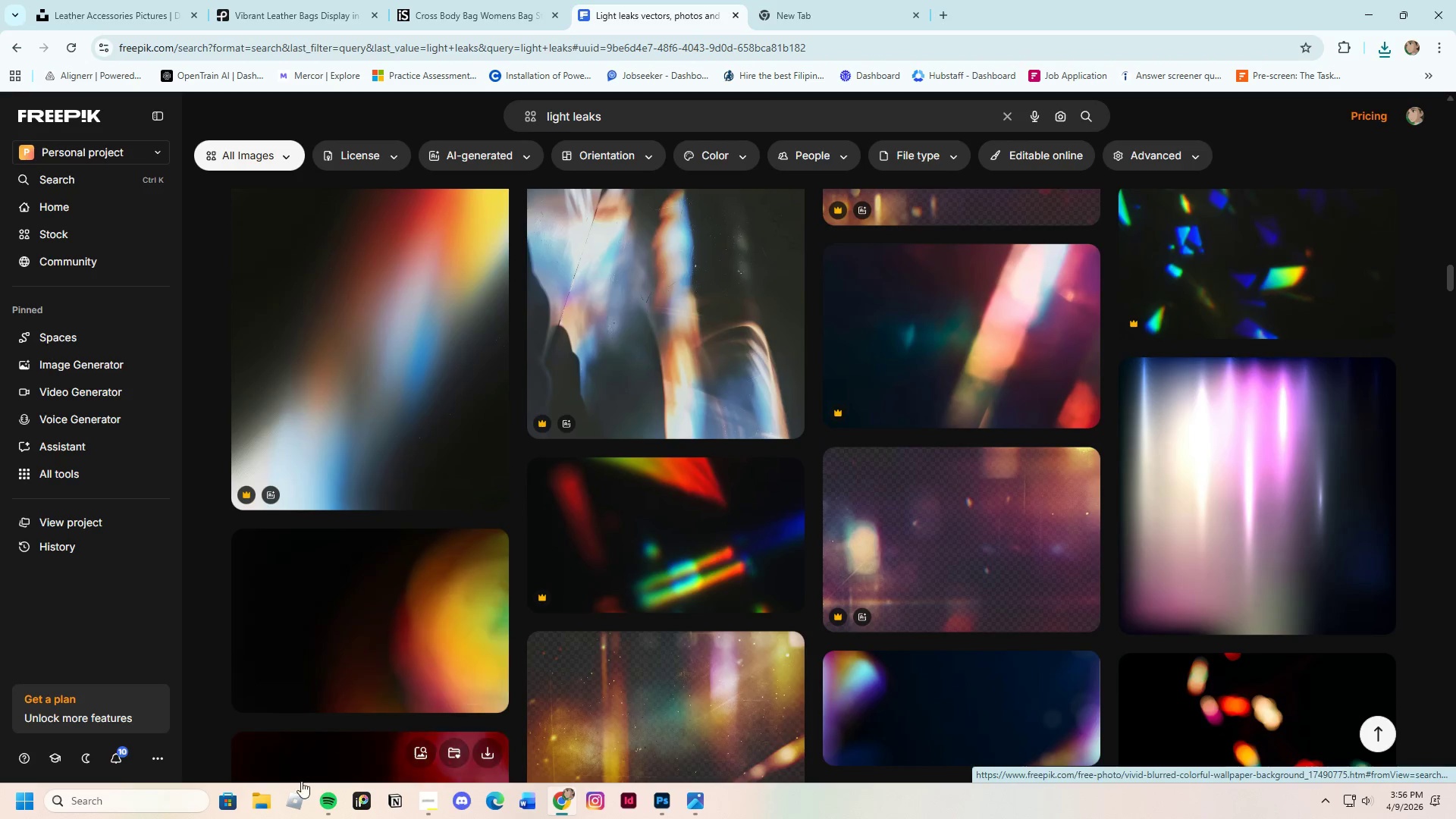 
left_click([265, 803])
 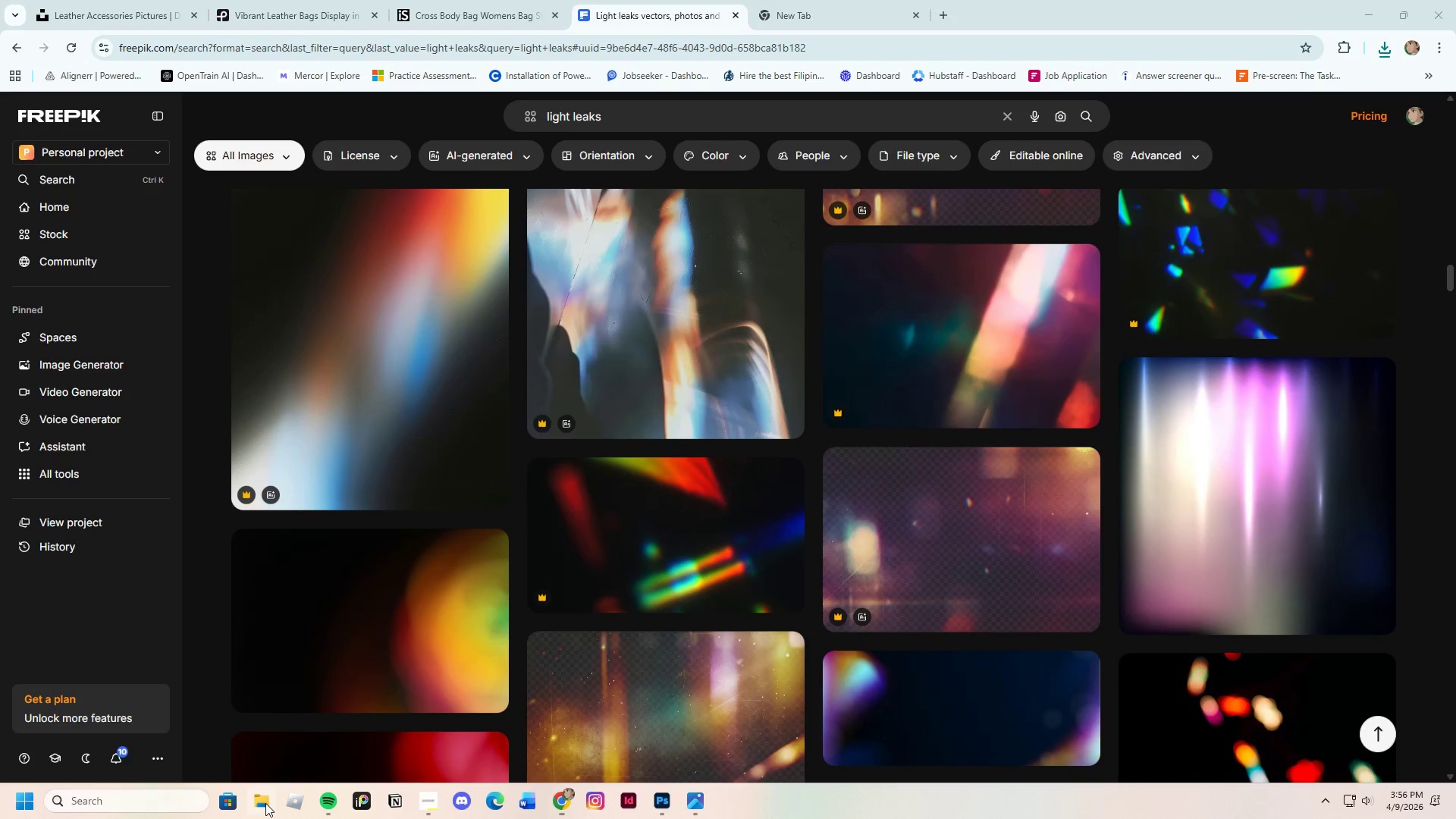 
mouse_move([246, 783])
 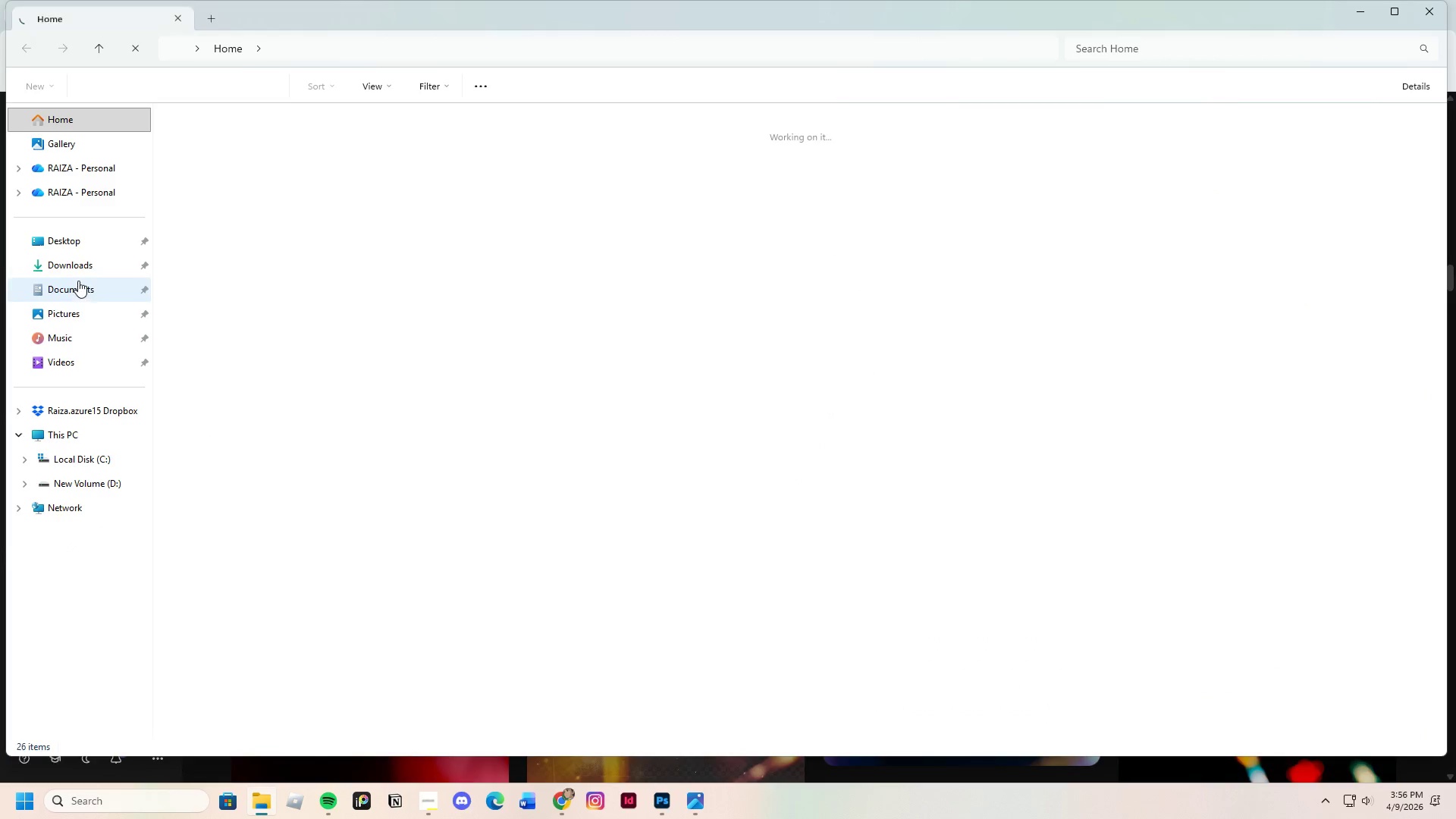 
left_click([78, 268])
 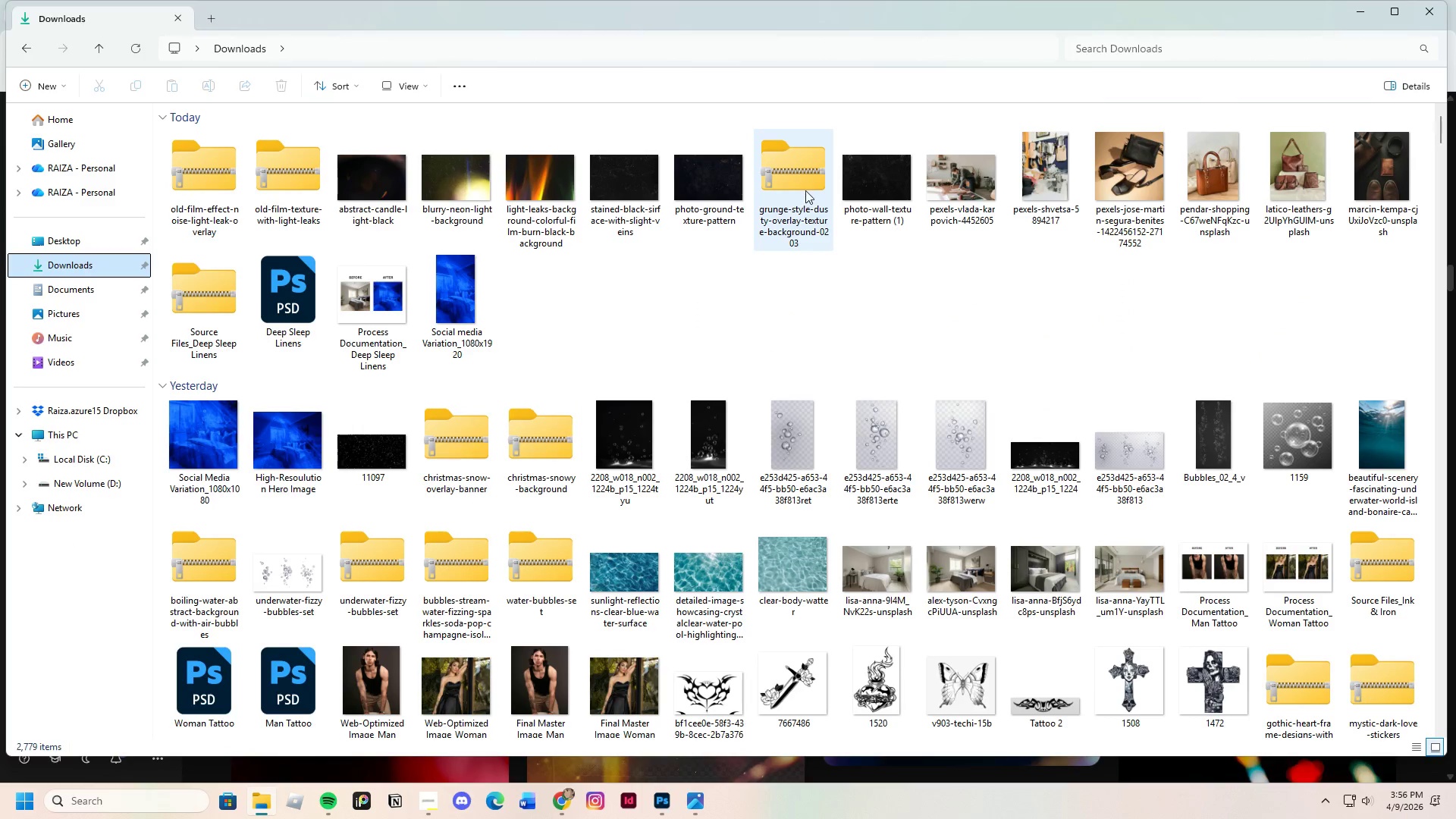 
left_click([805, 188])
 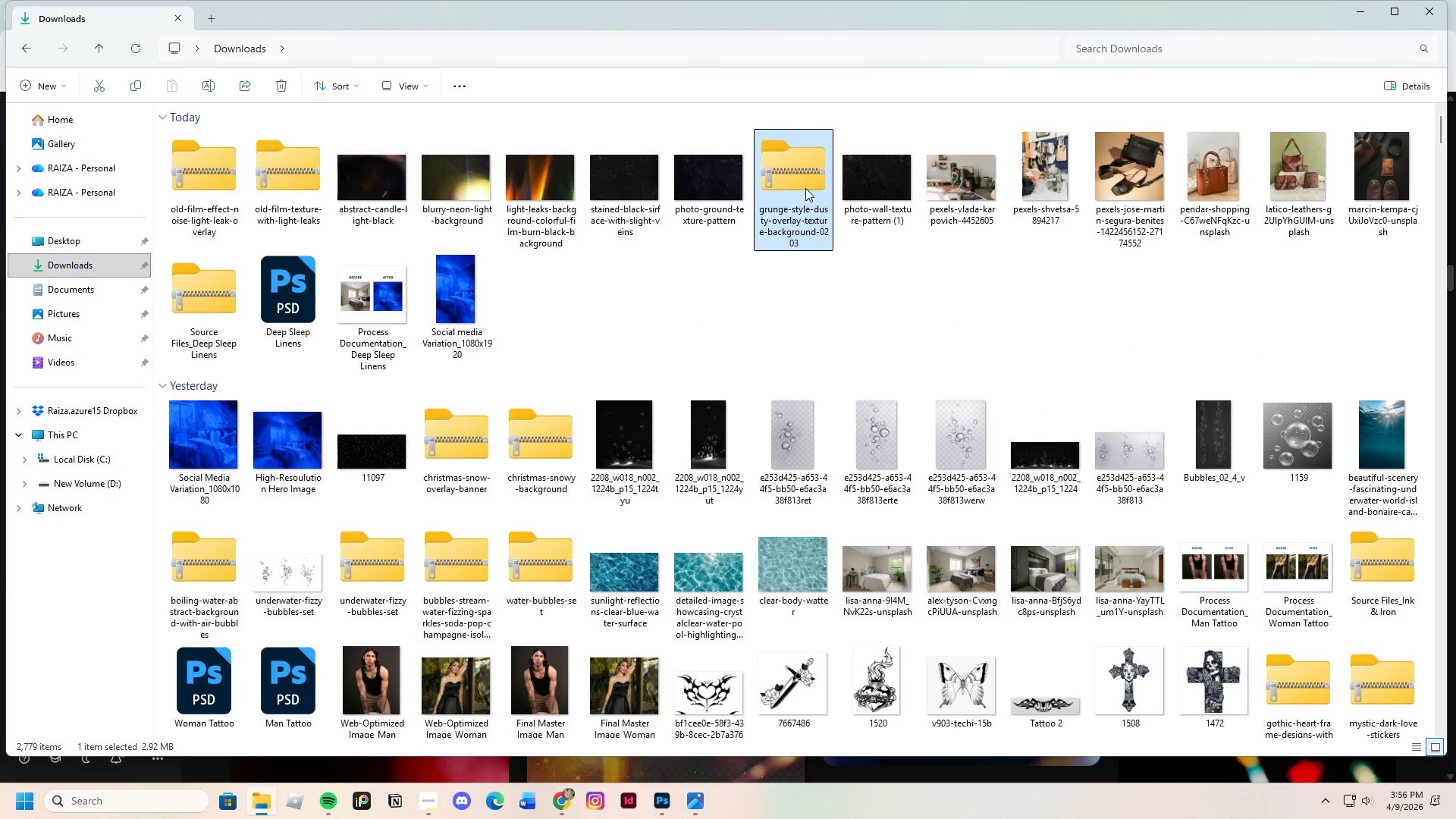 
key(Backslash)
 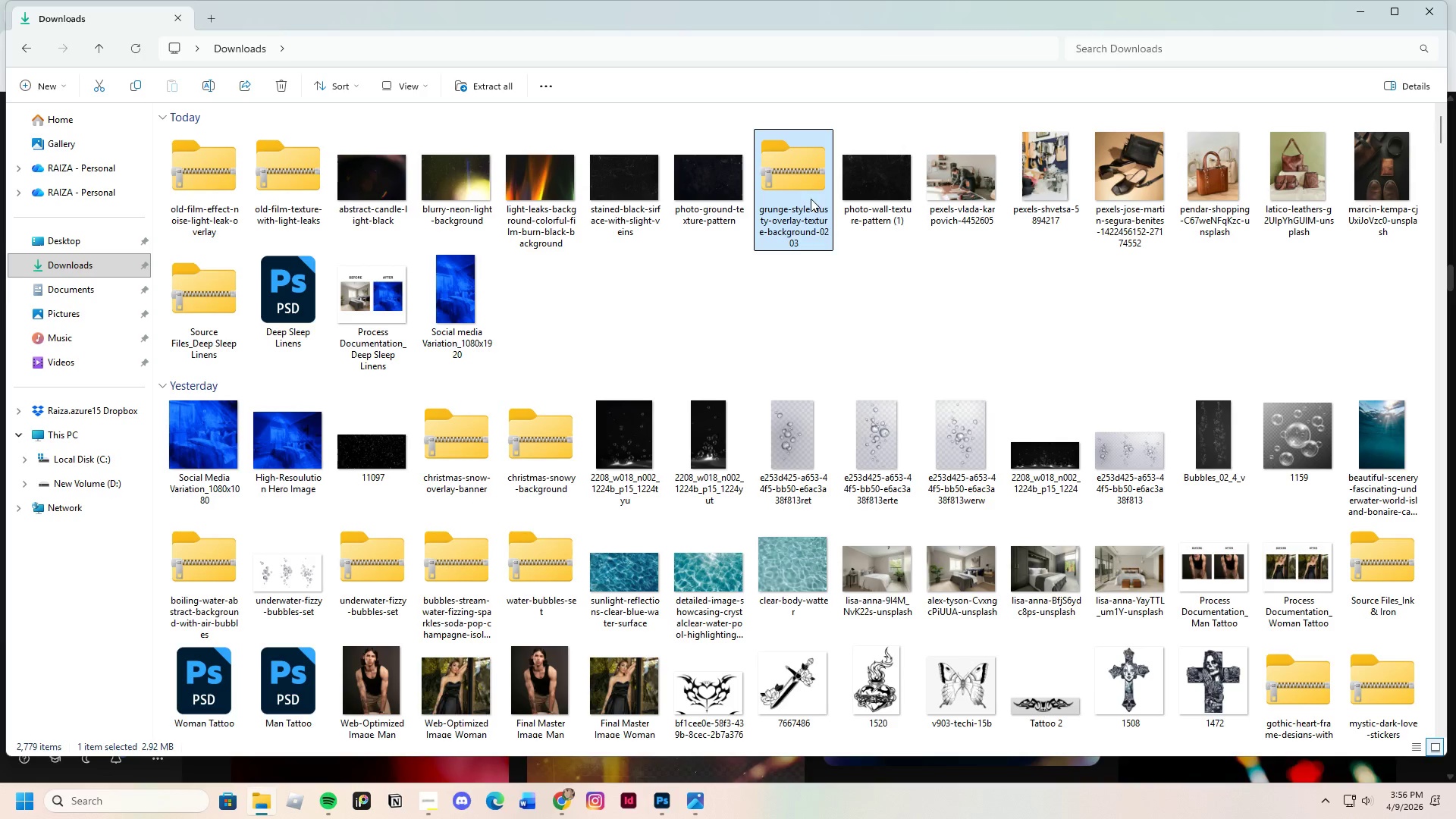 
left_click([805, 207])
 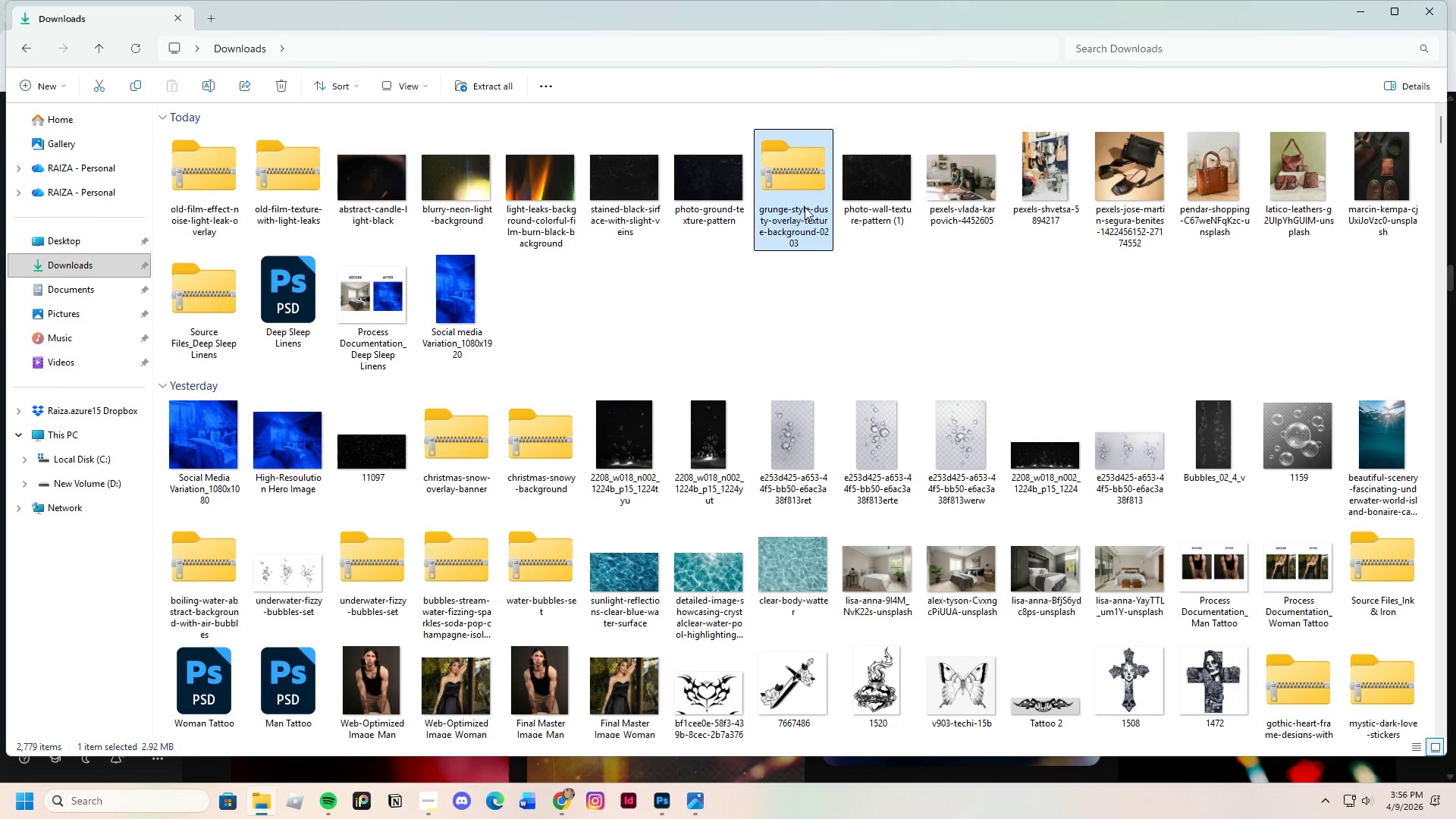 
key(Enter)
 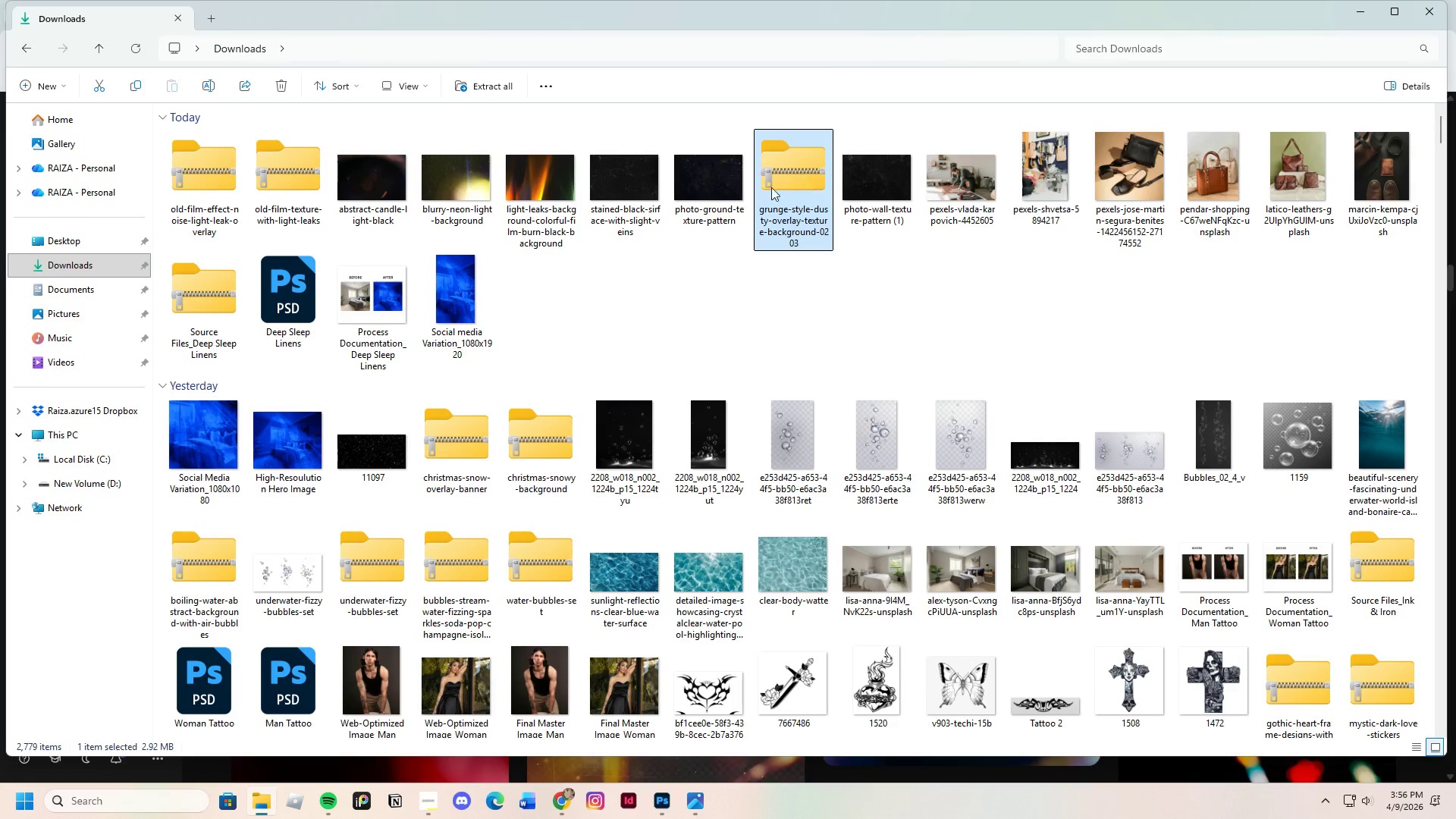 
left_click([710, 189])
 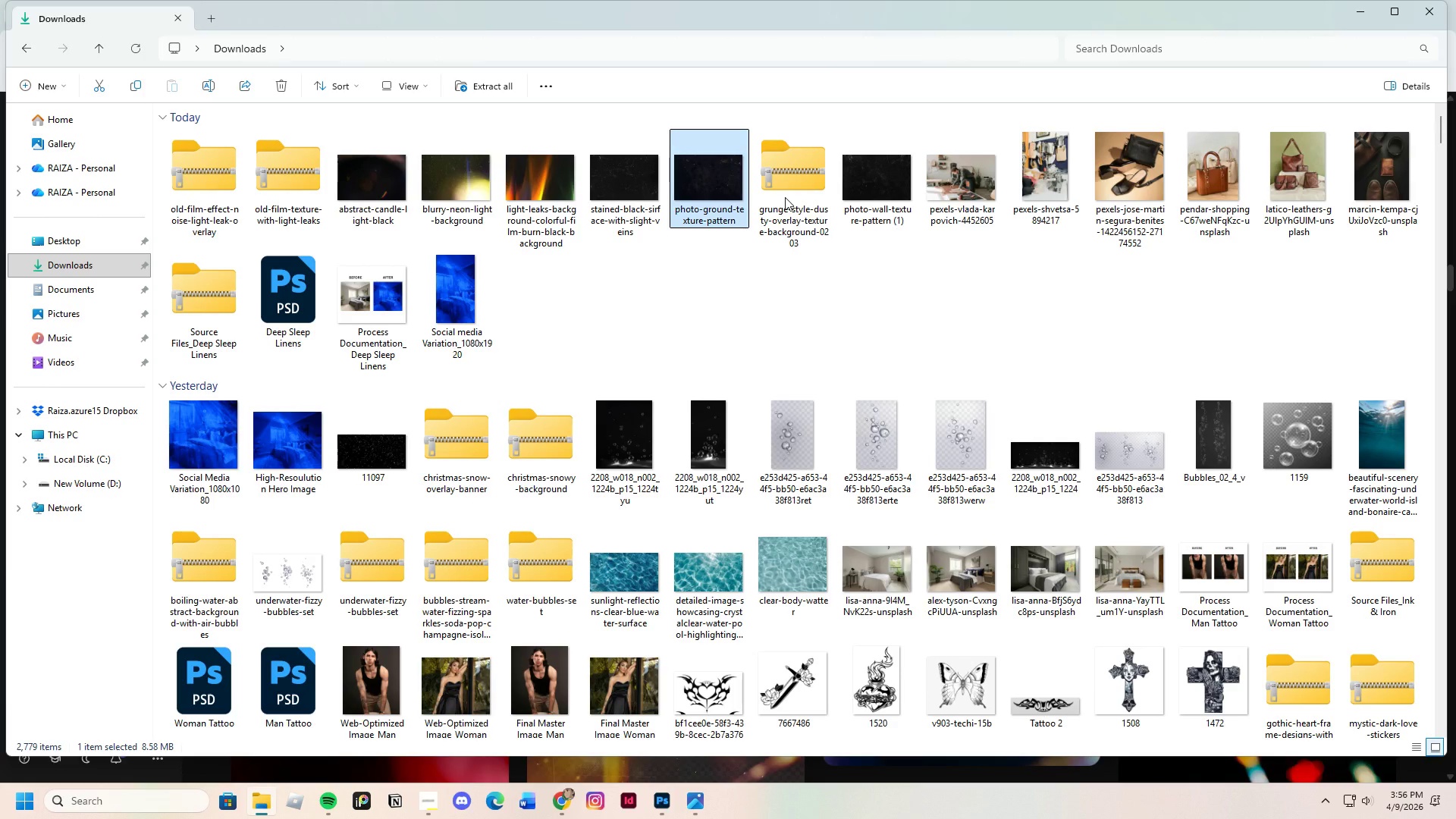 
left_click([785, 197])
 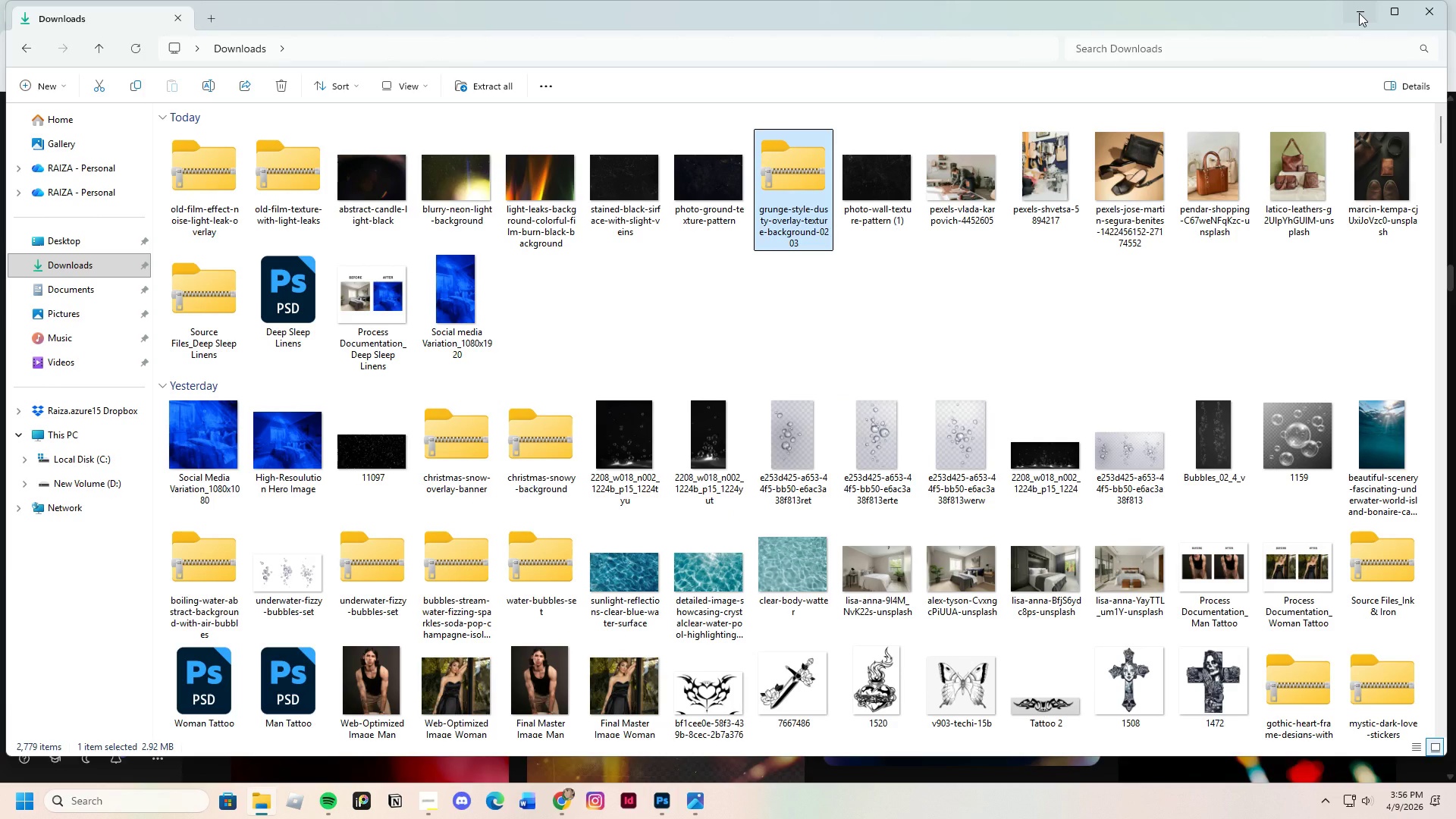 
wait(6.19)
 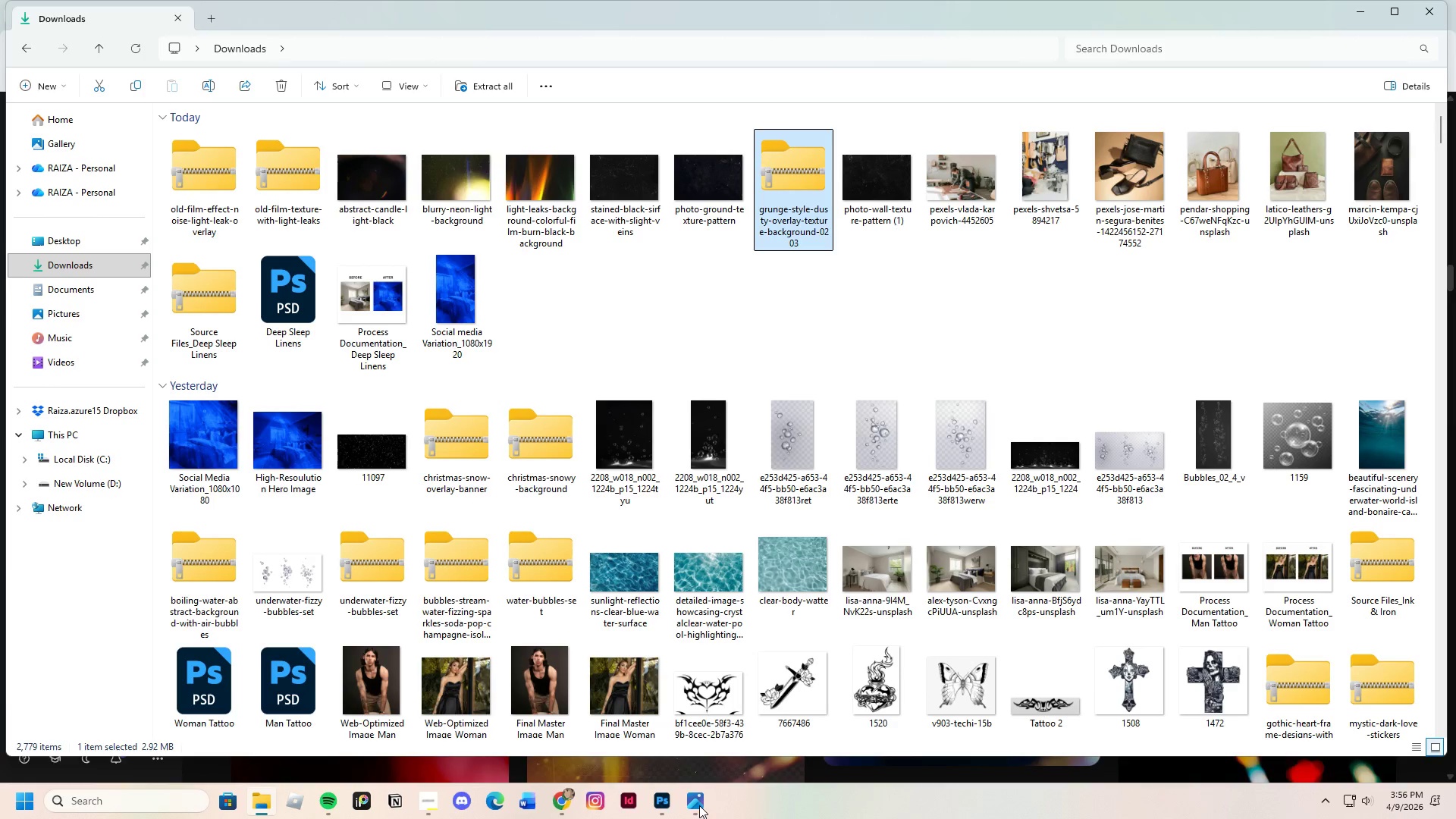 
double_click([799, 193])
 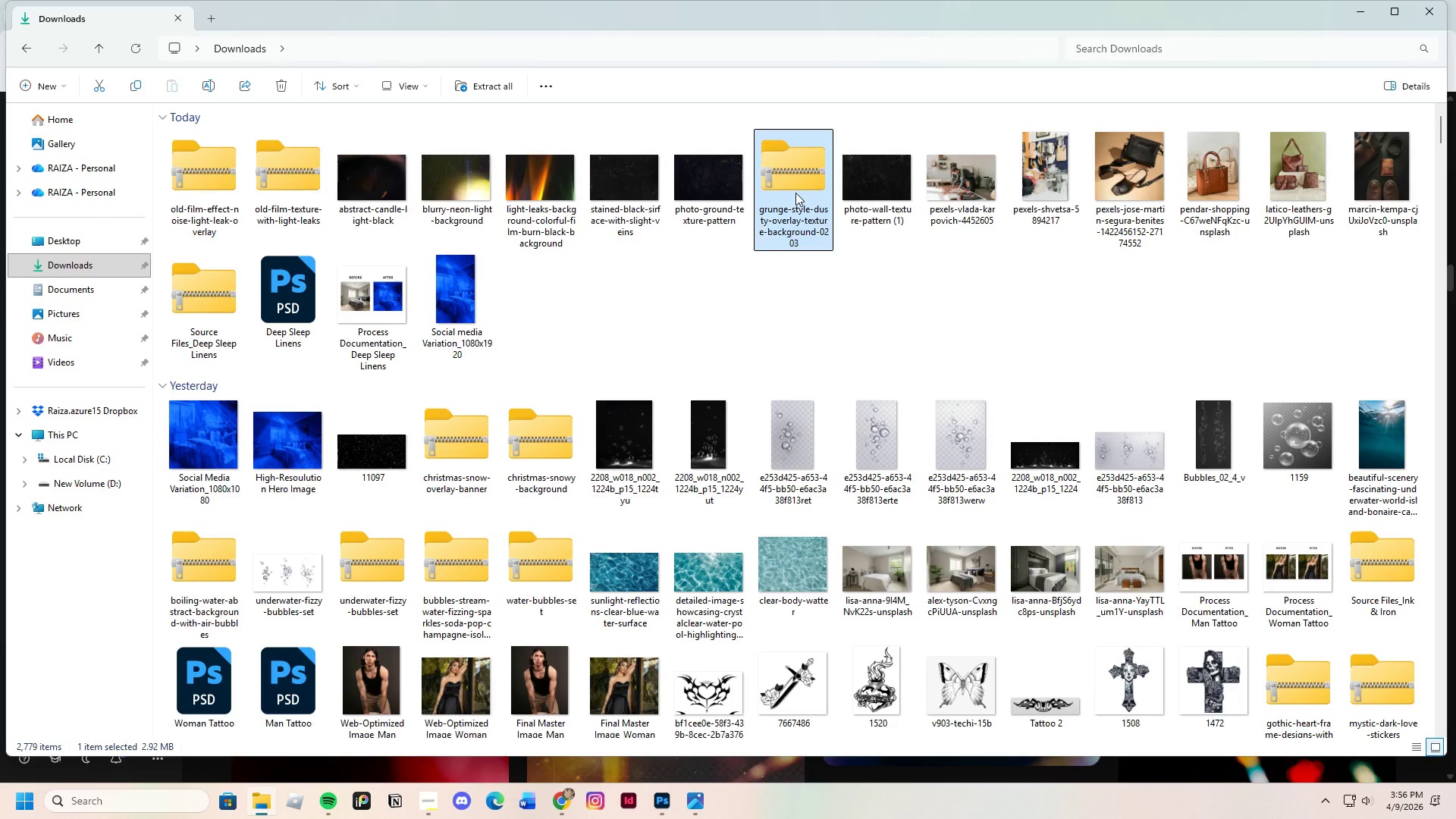 
key(Enter)
 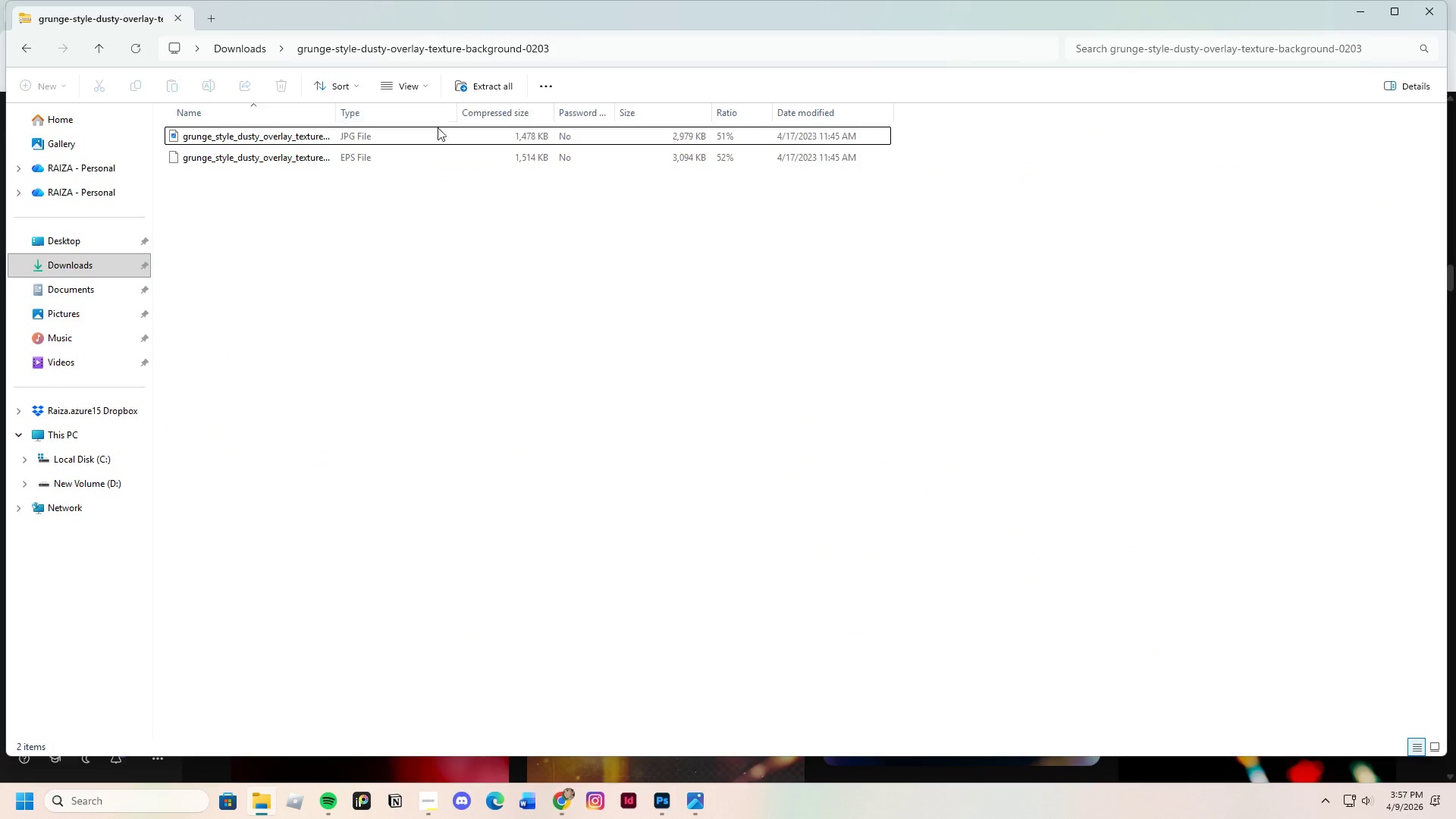 
left_click([447, 137])
 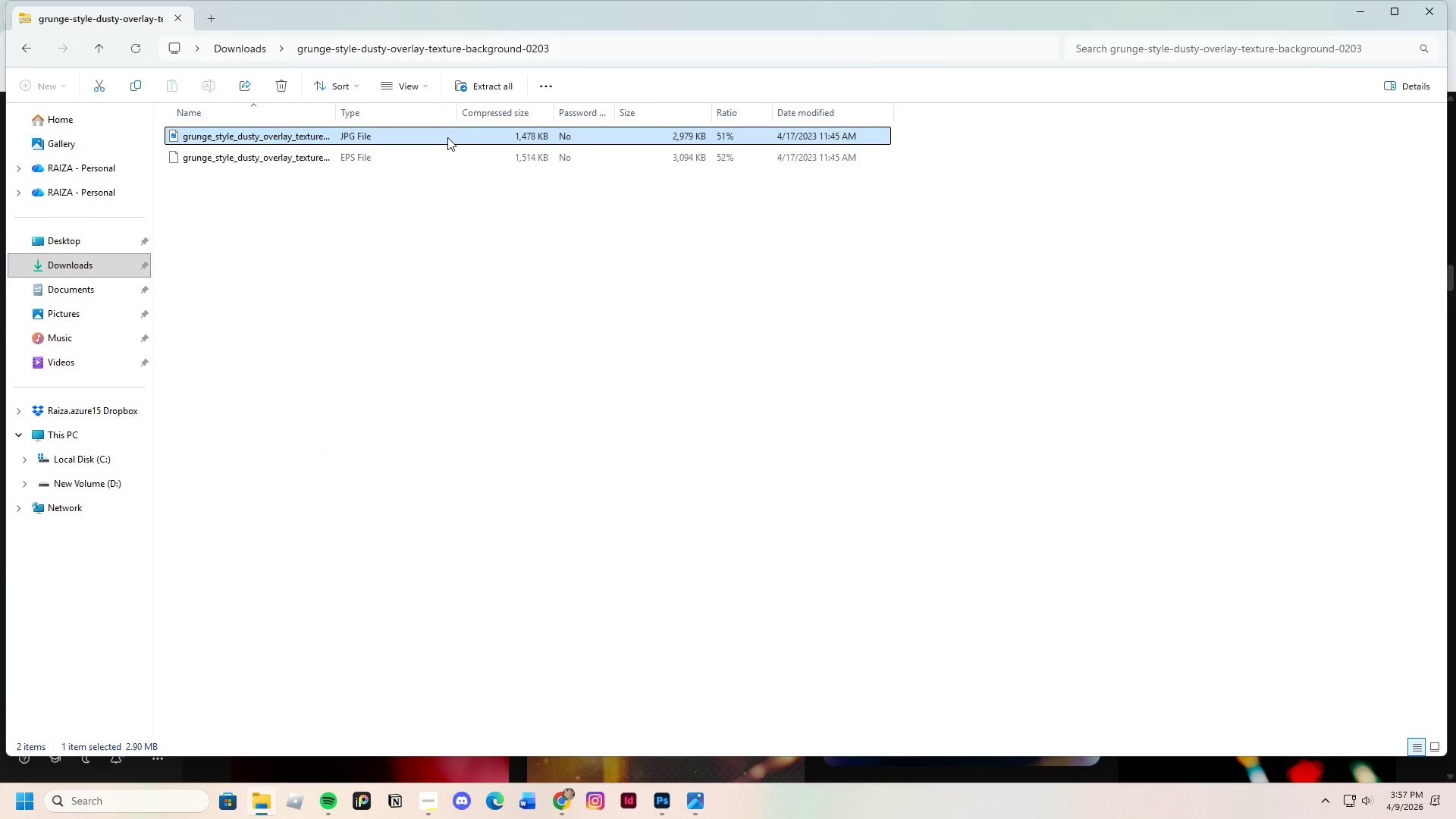 
key(Enter)
 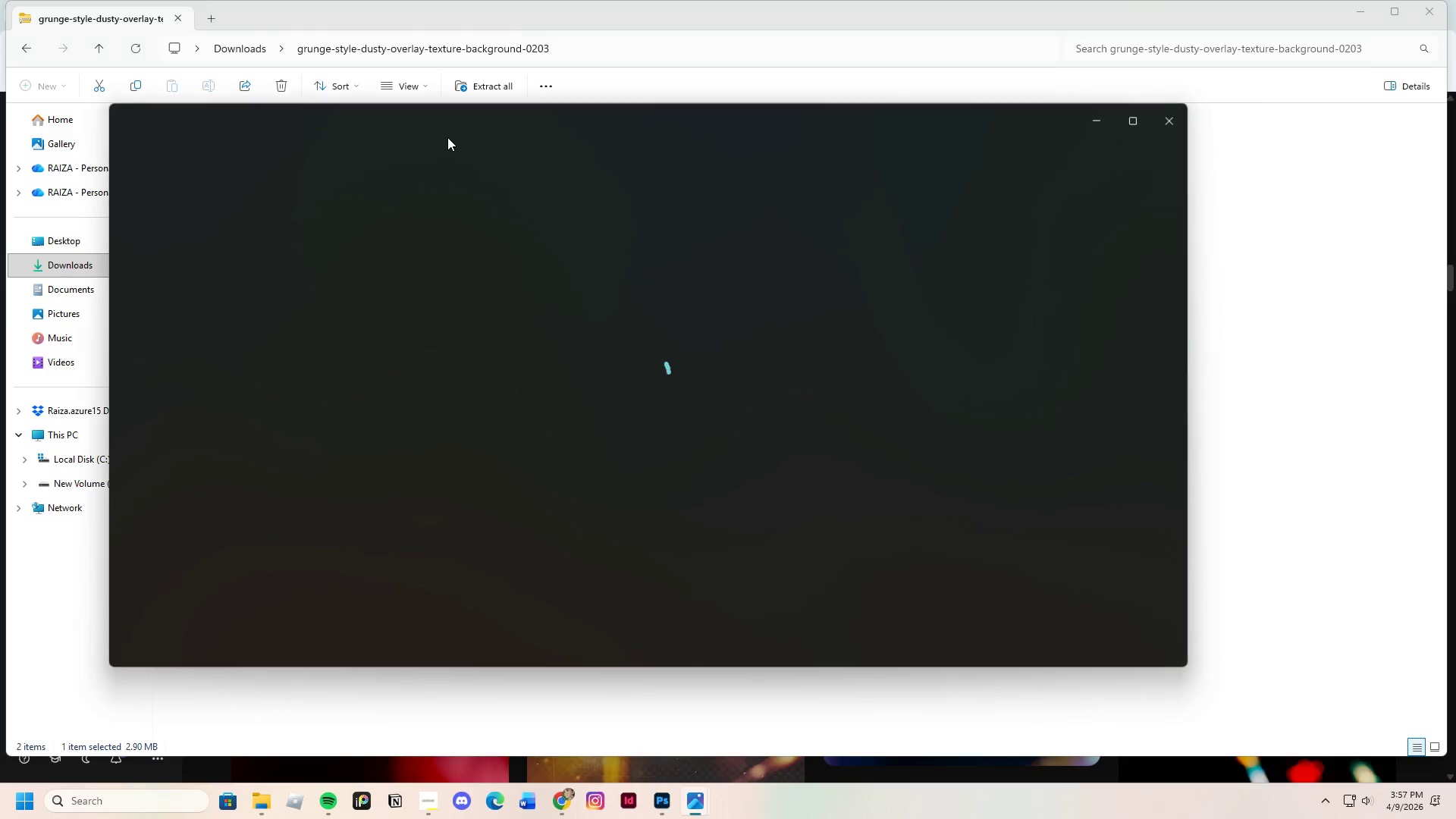 
key(Backslash)
 